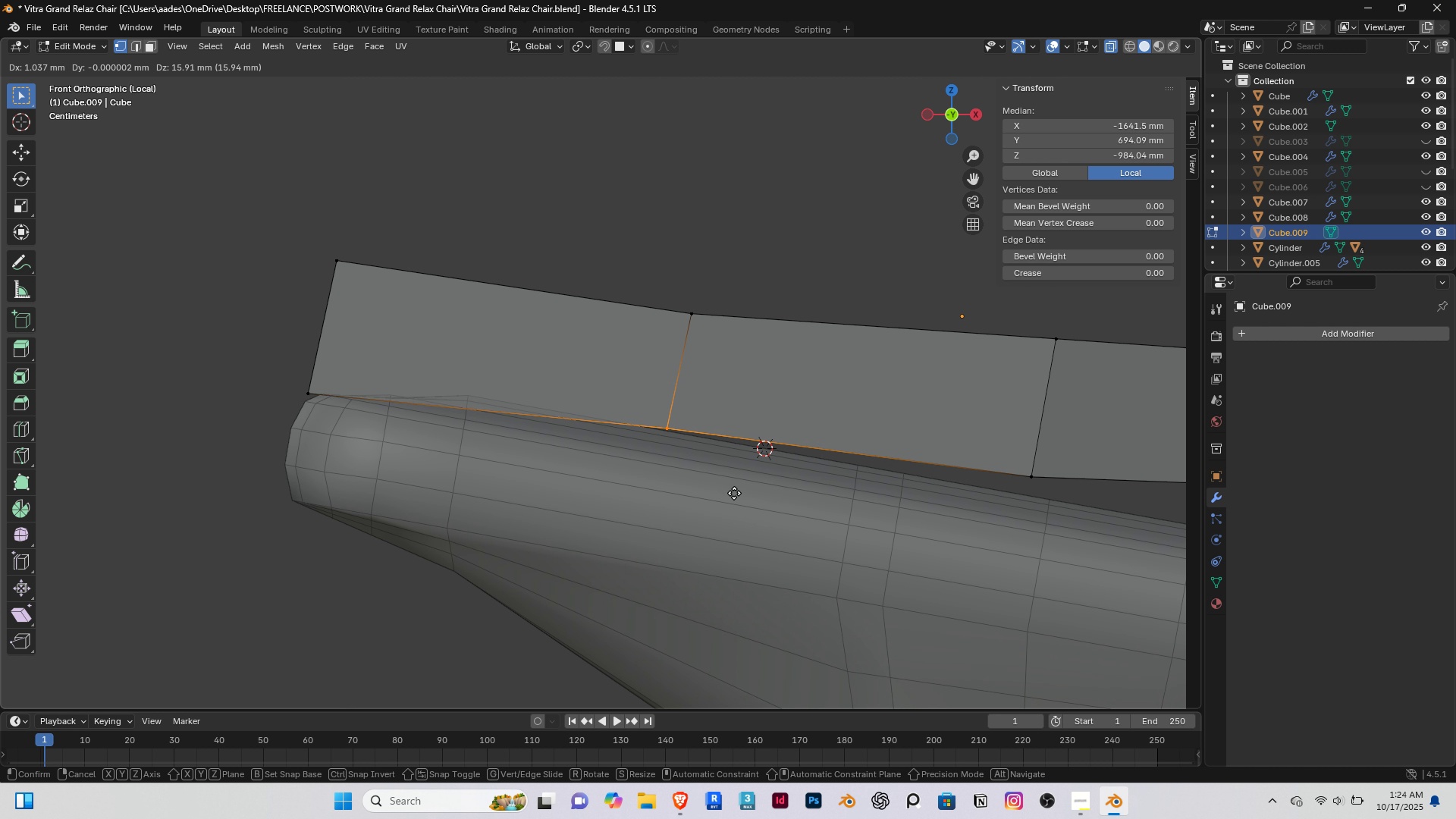 
wait(7.08)
 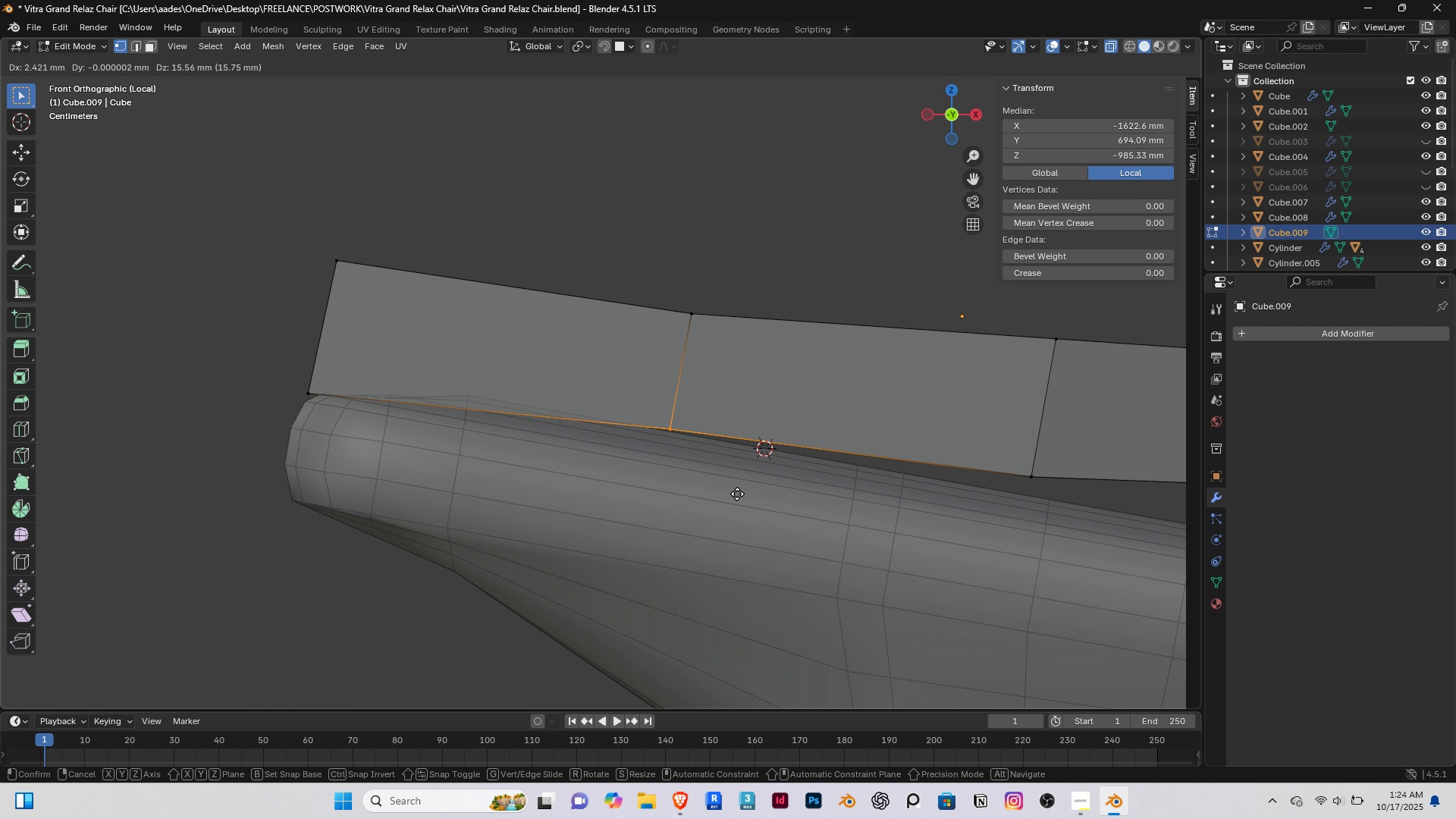 
left_click([733, 495])
 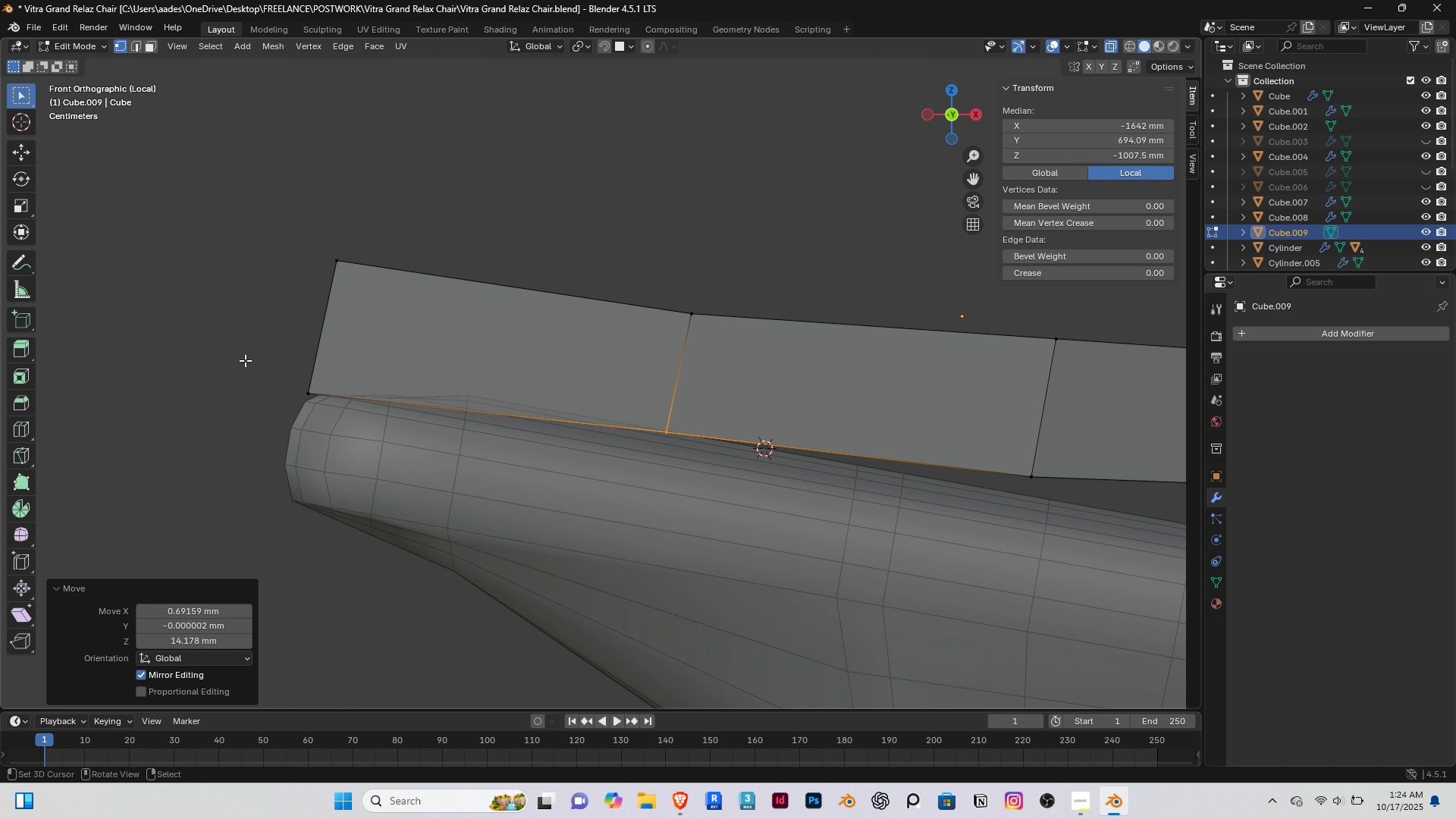 
left_click_drag(start_coordinate=[245, 360], to_coordinate=[387, 453])
 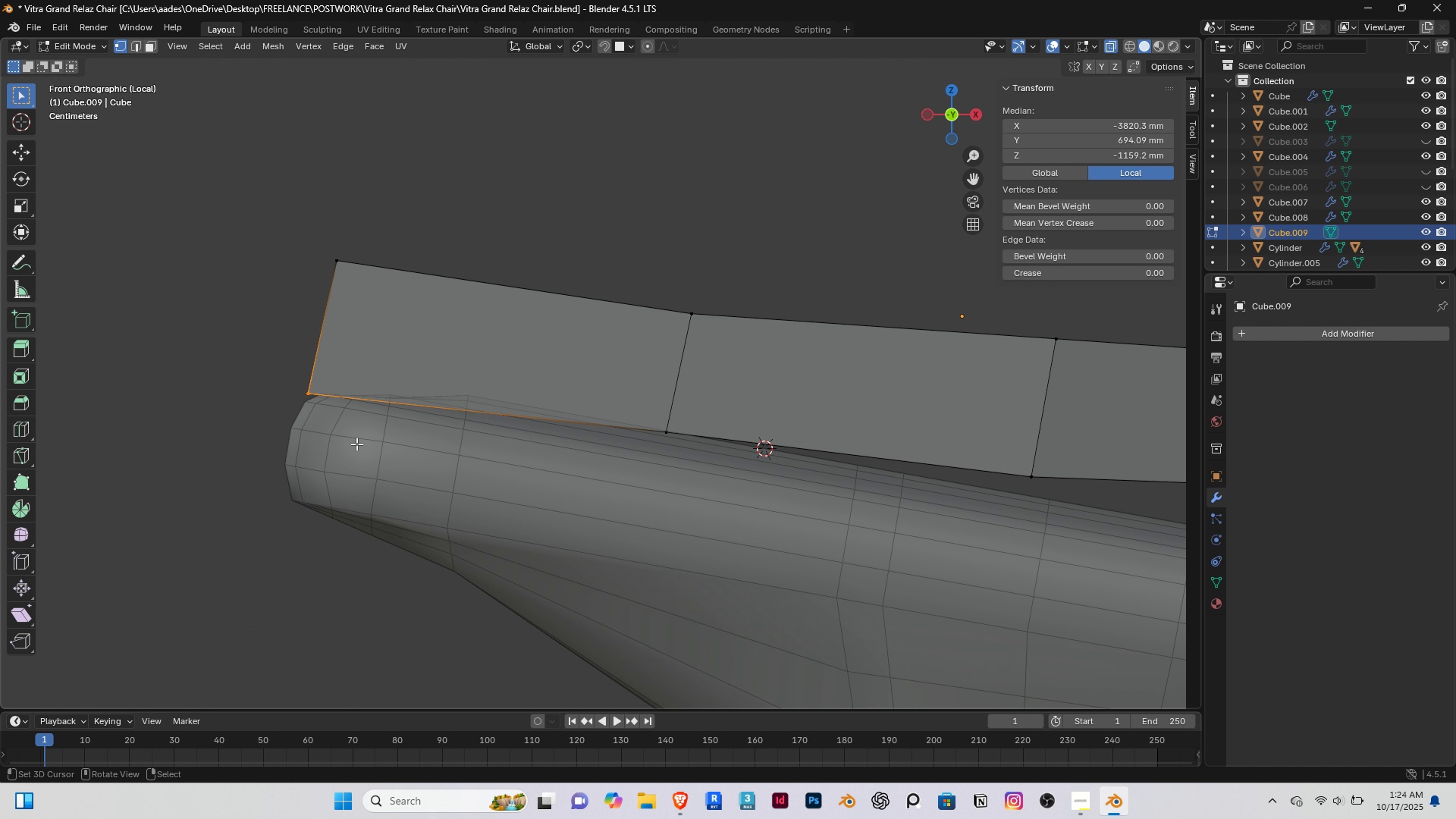 
key(G)
 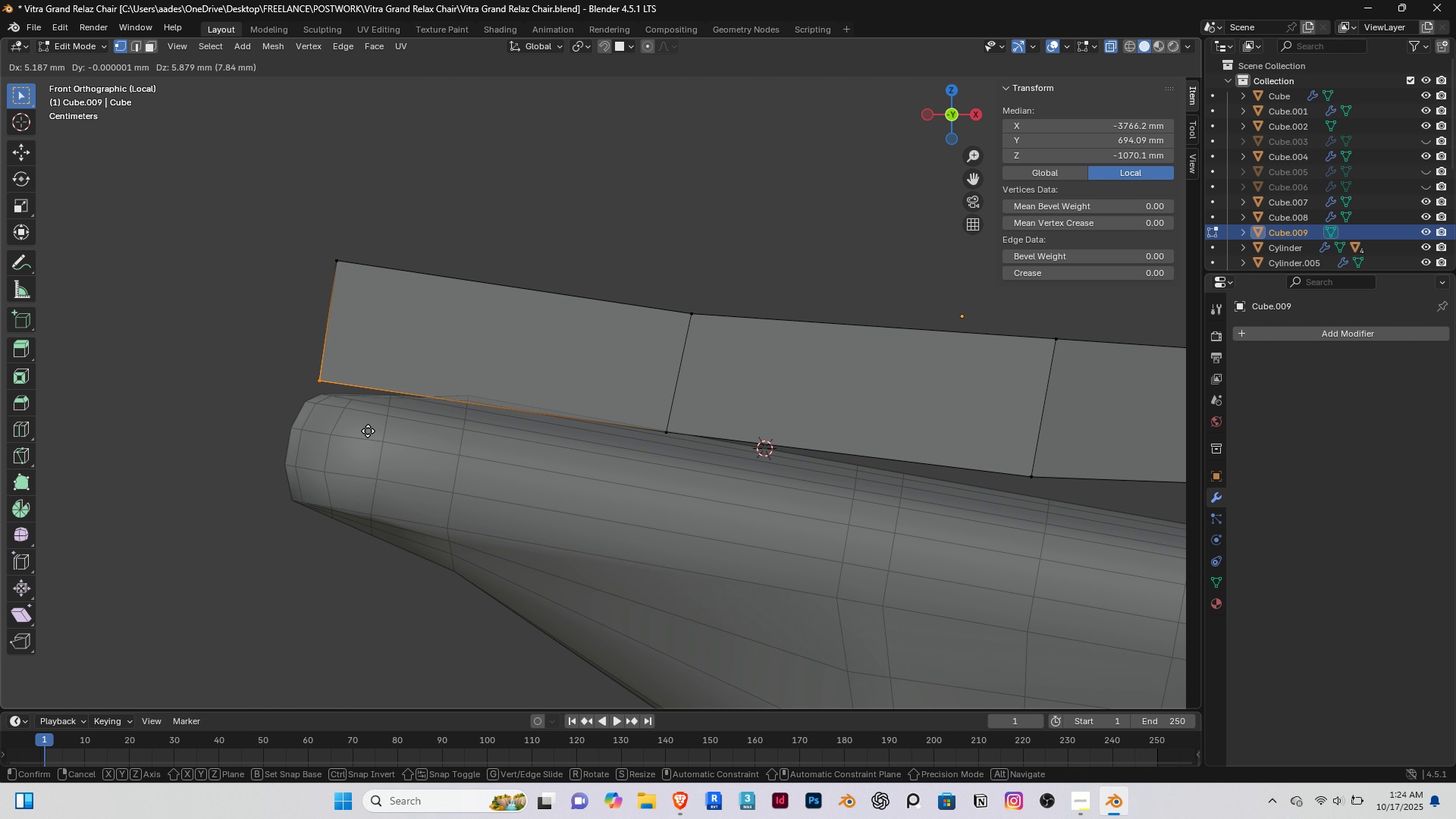 
wait(5.54)
 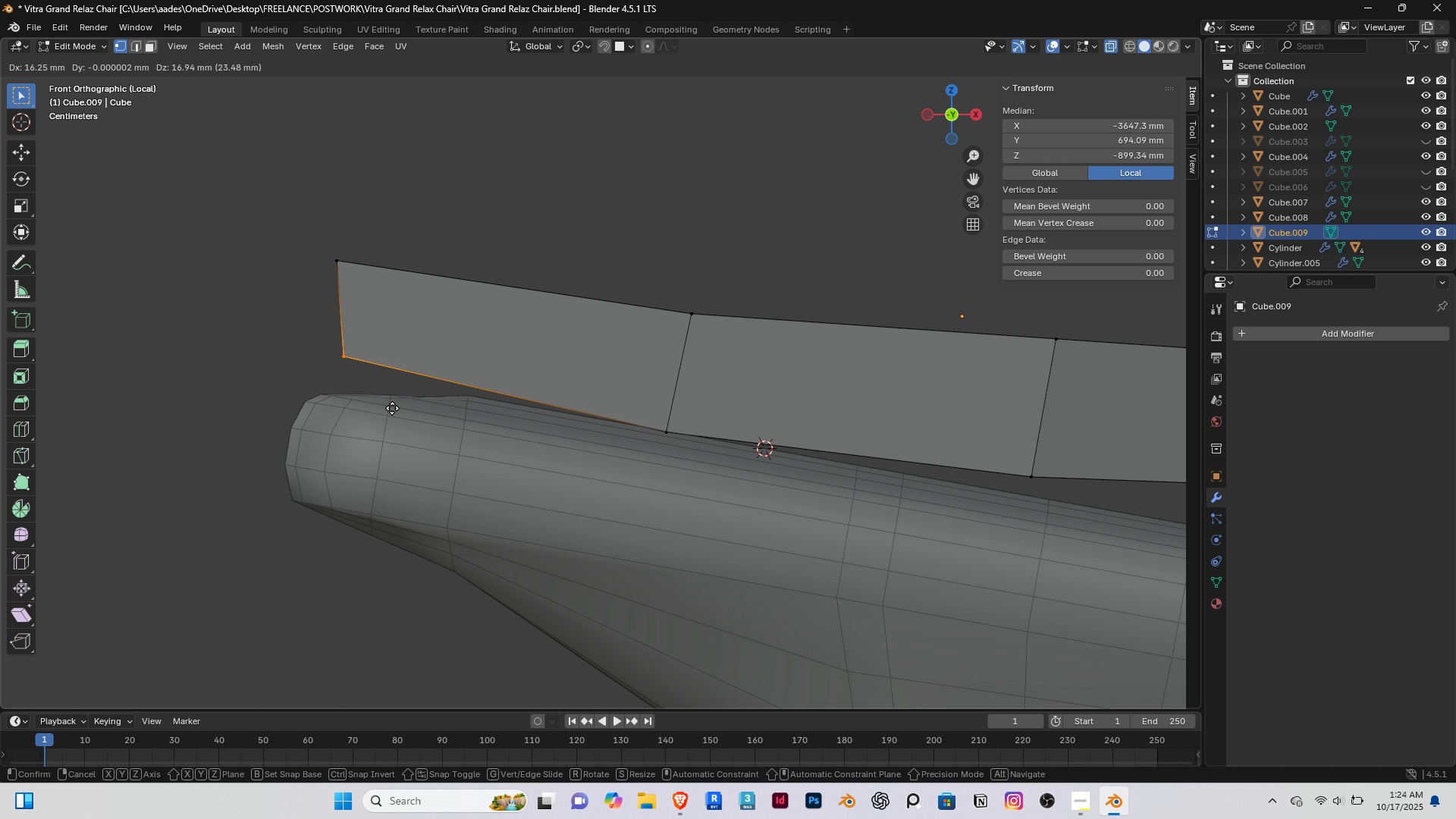 
left_click([366, 434])
 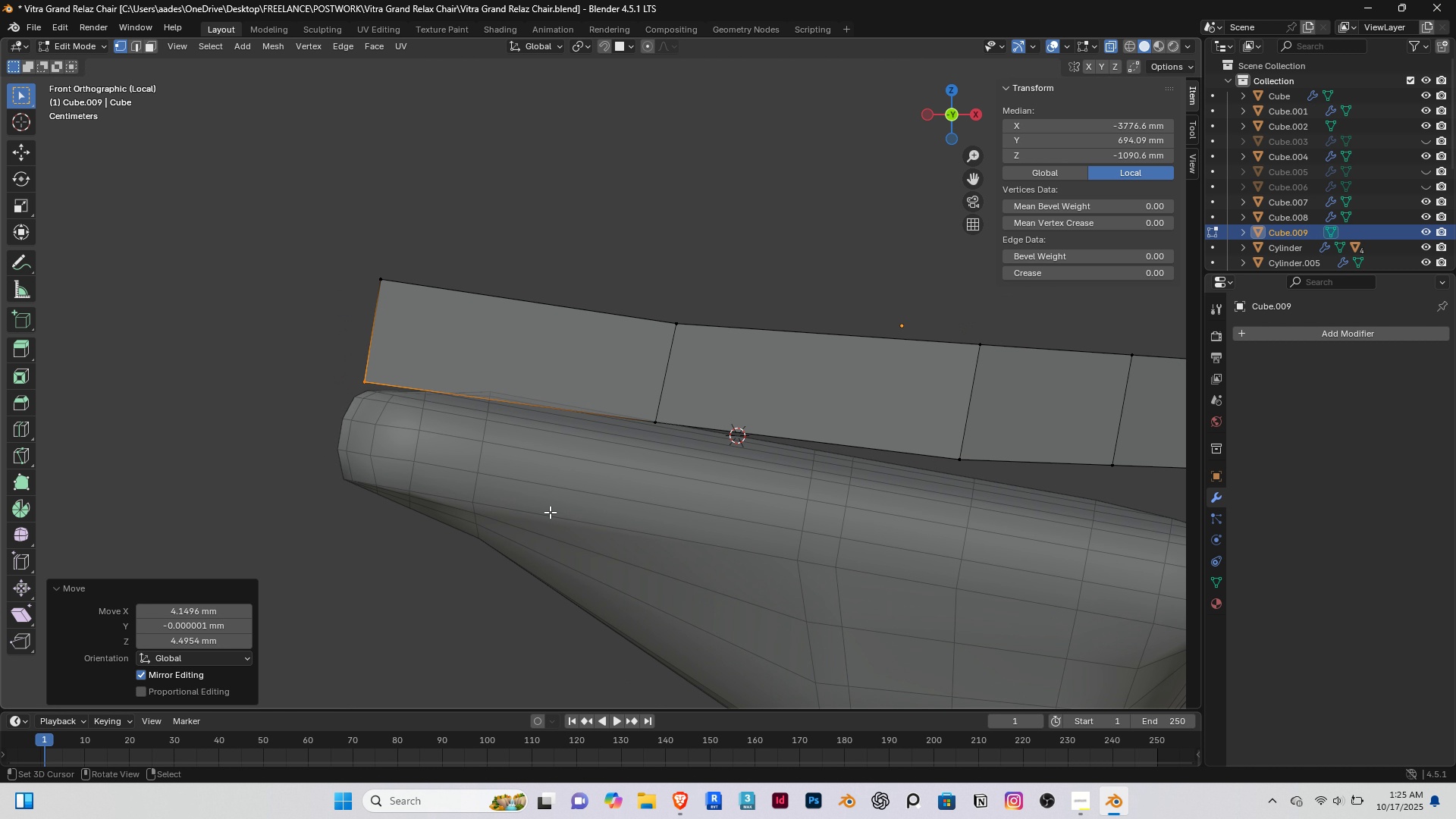 
scroll: coordinate [550, 512], scroll_direction: down, amount: 3.0
 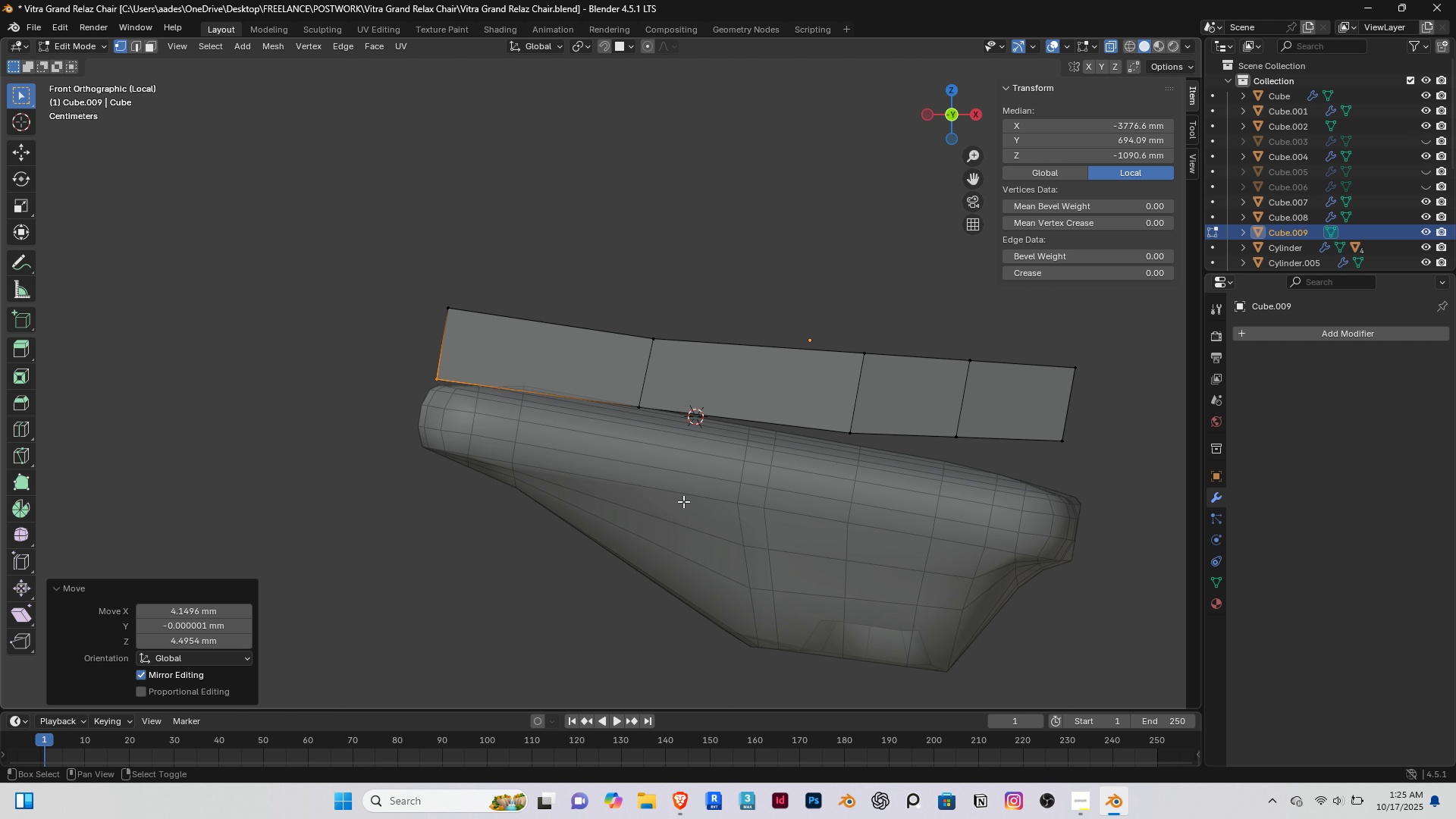 
hold_key(key=ShiftRight, duration=0.34)
 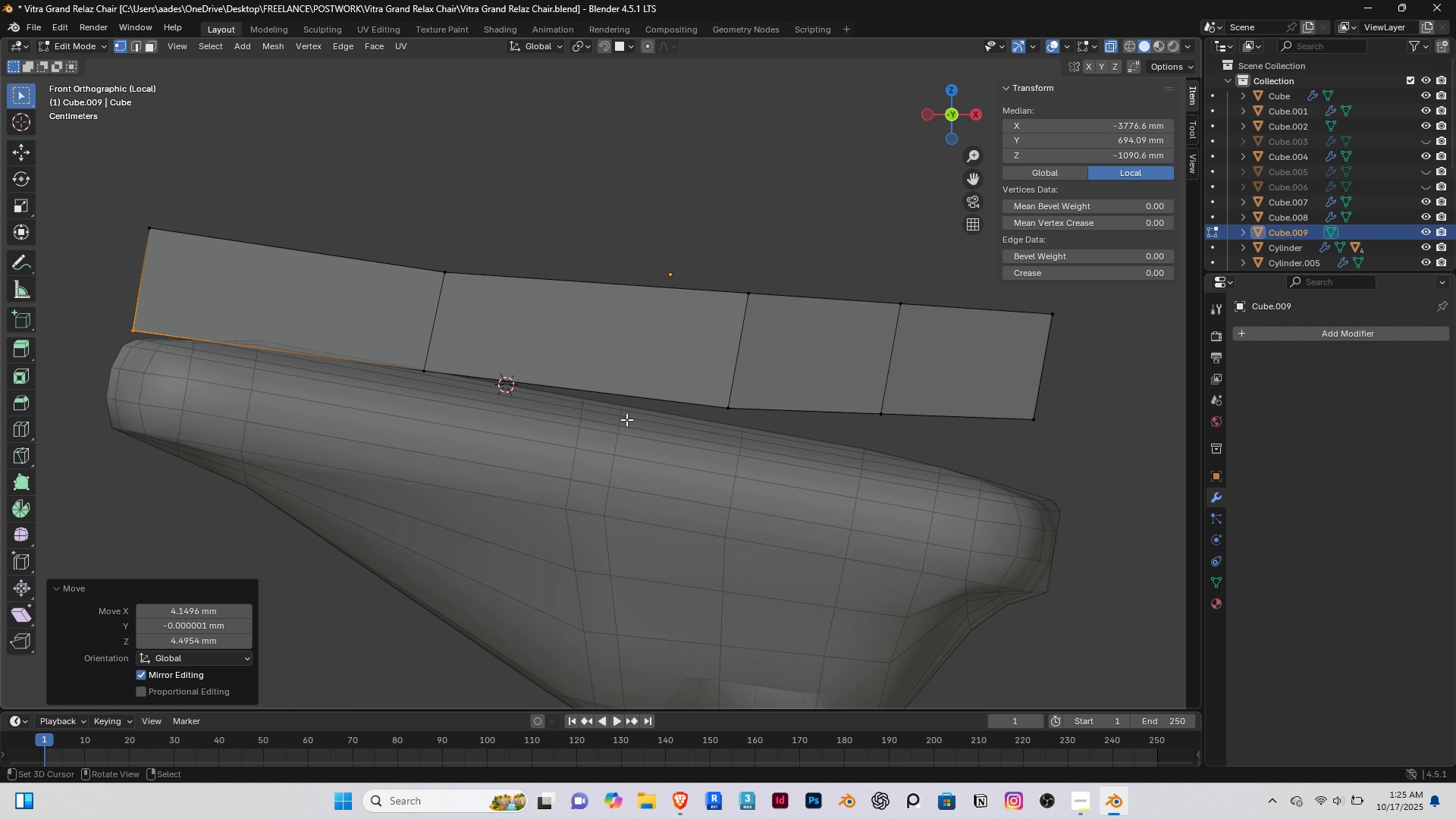 
scroll: coordinate [626, 419], scroll_direction: up, amount: 3.0
 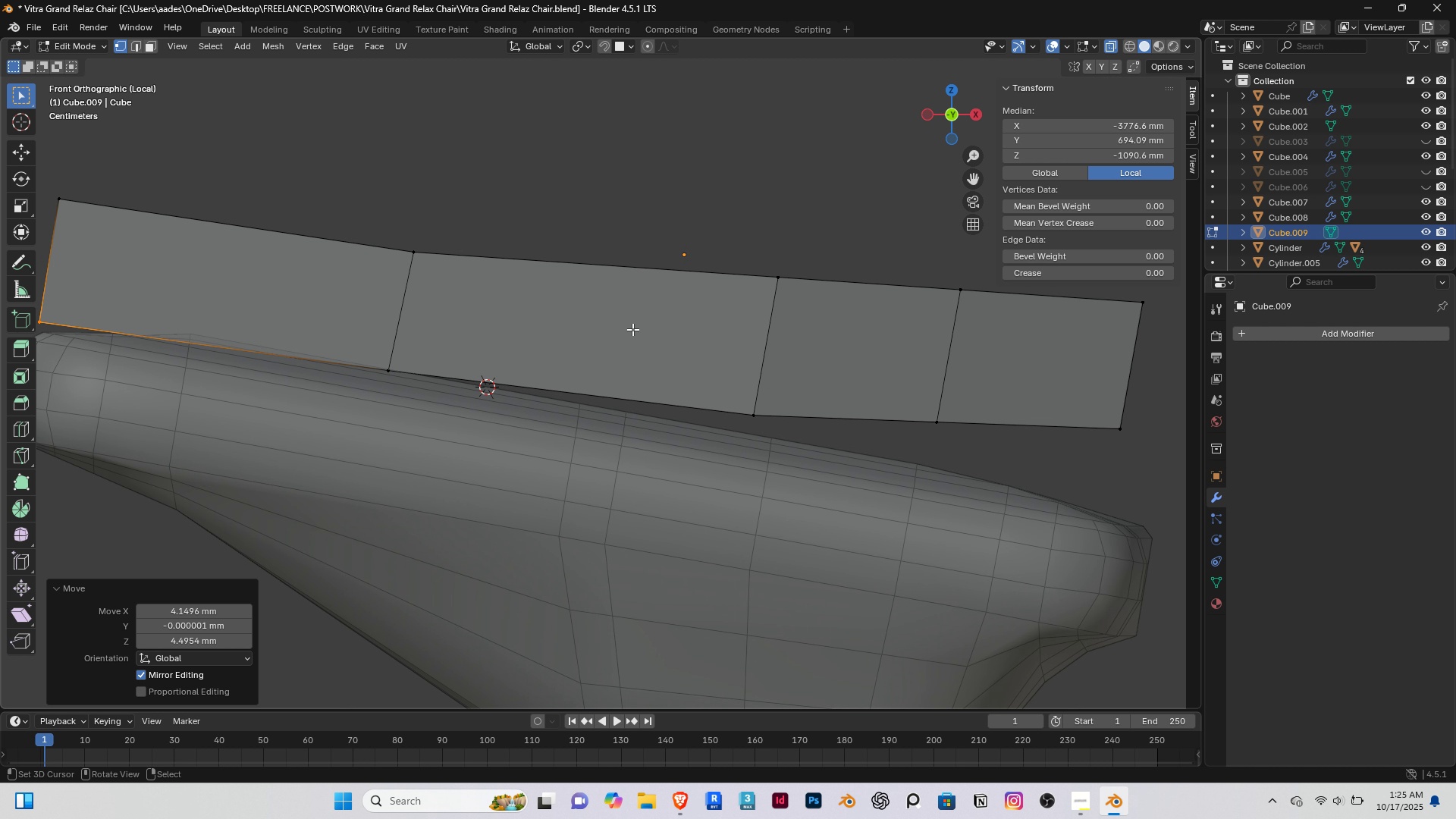 
left_click_drag(start_coordinate=[632, 330], to_coordinate=[829, 485])
 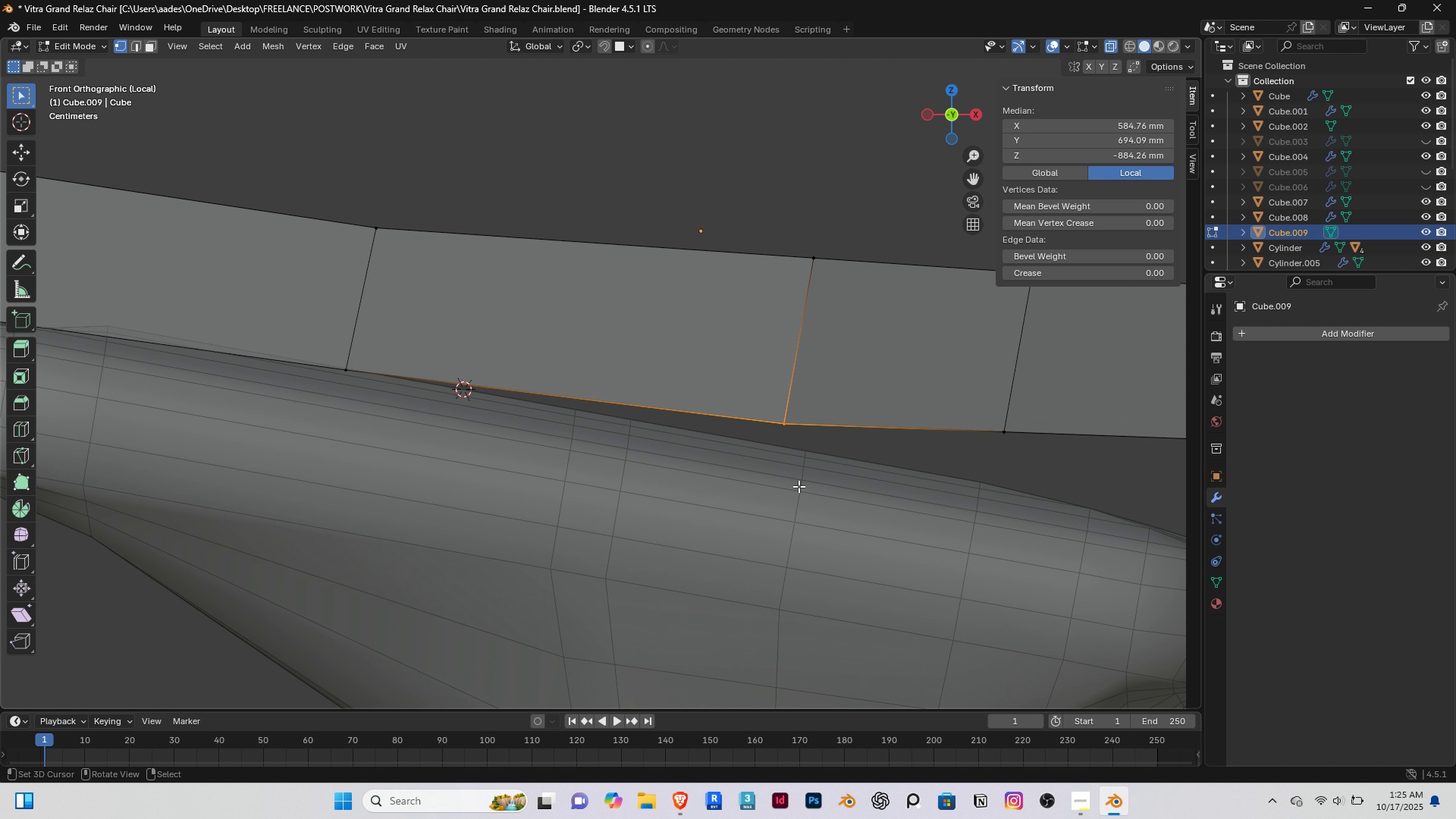 
scroll: coordinate [799, 486], scroll_direction: up, amount: 2.0
 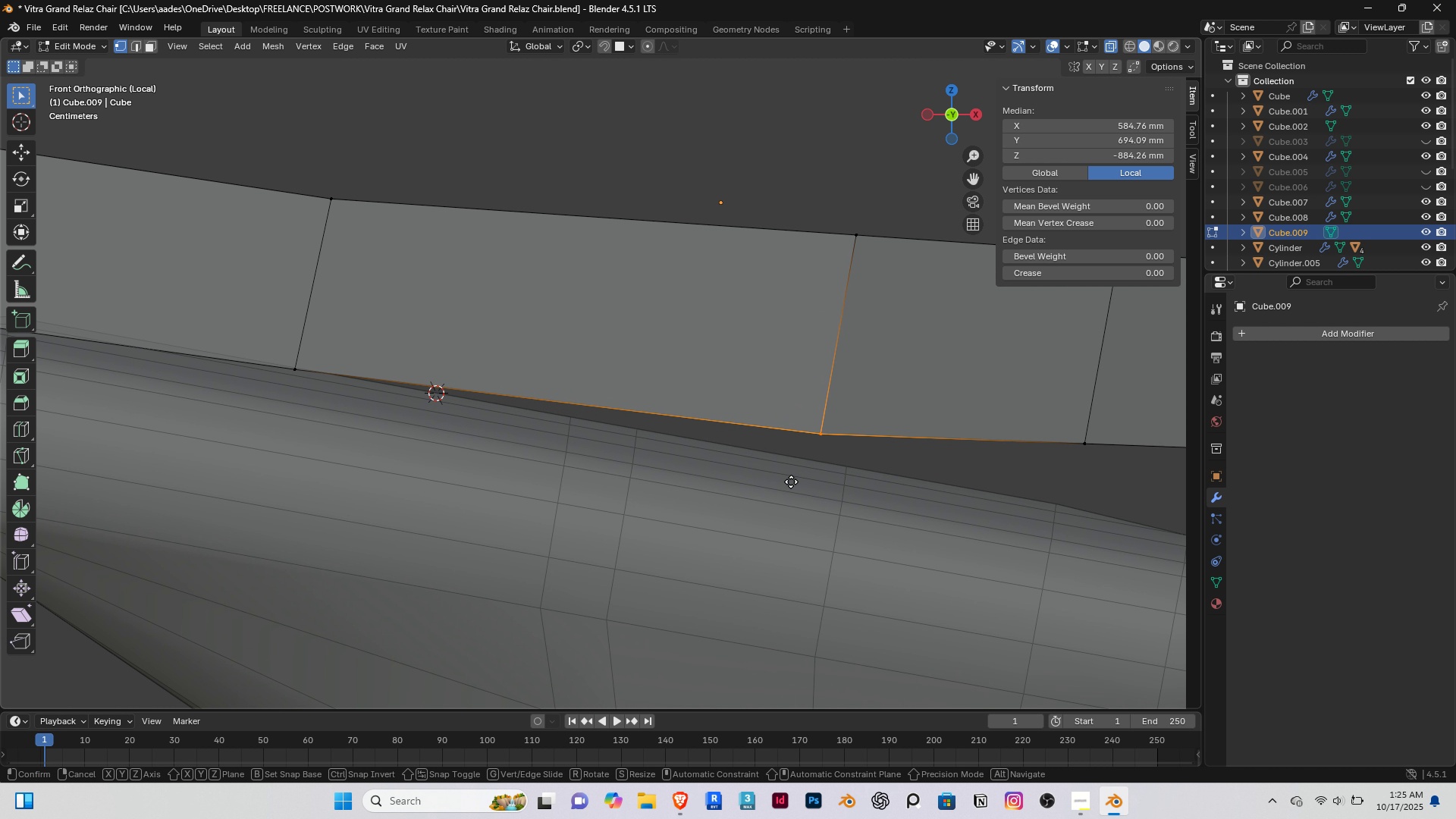 
key(G)
 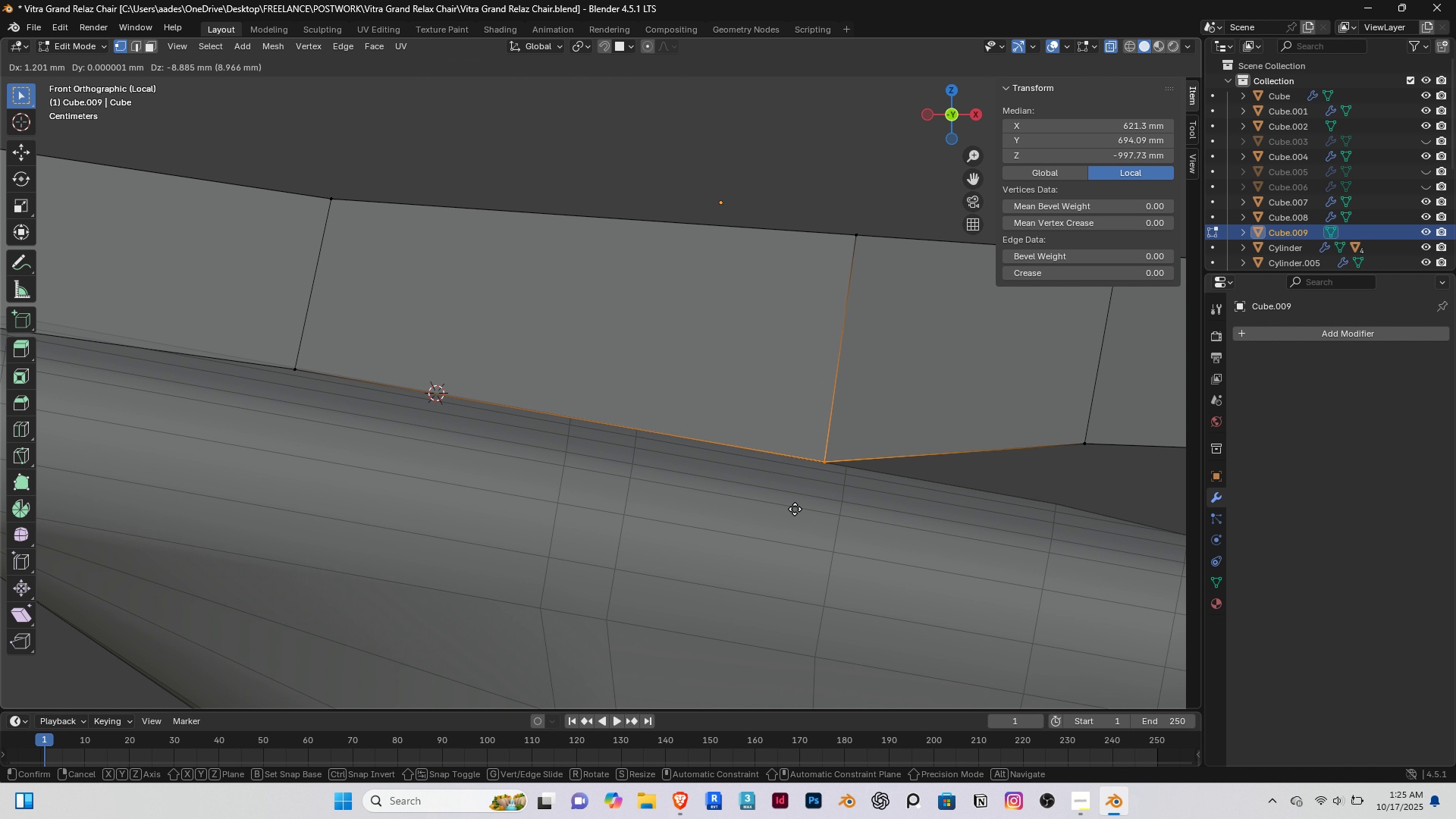 
left_click([794, 509])
 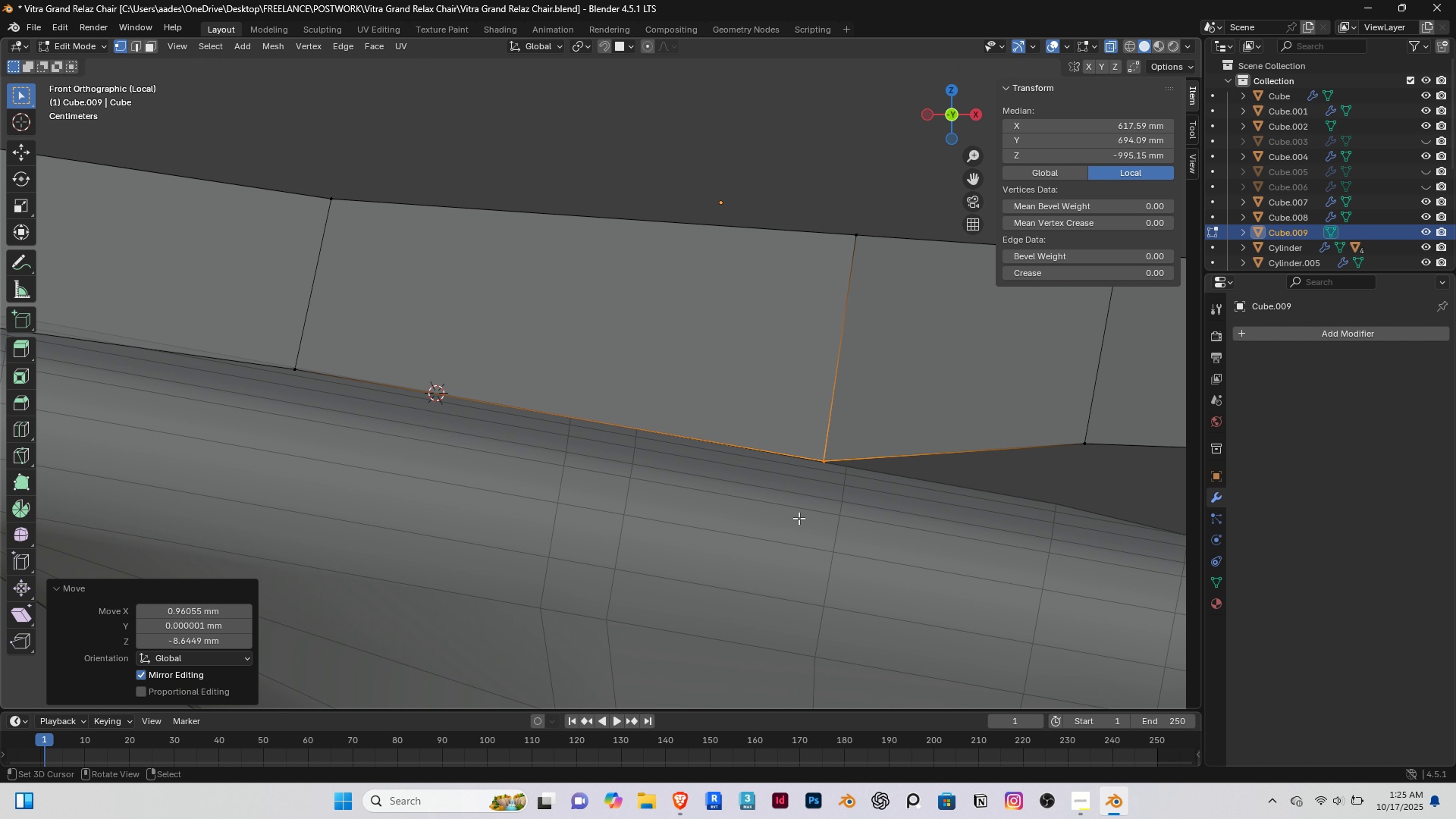 
hold_key(key=ShiftRight, duration=0.39)
 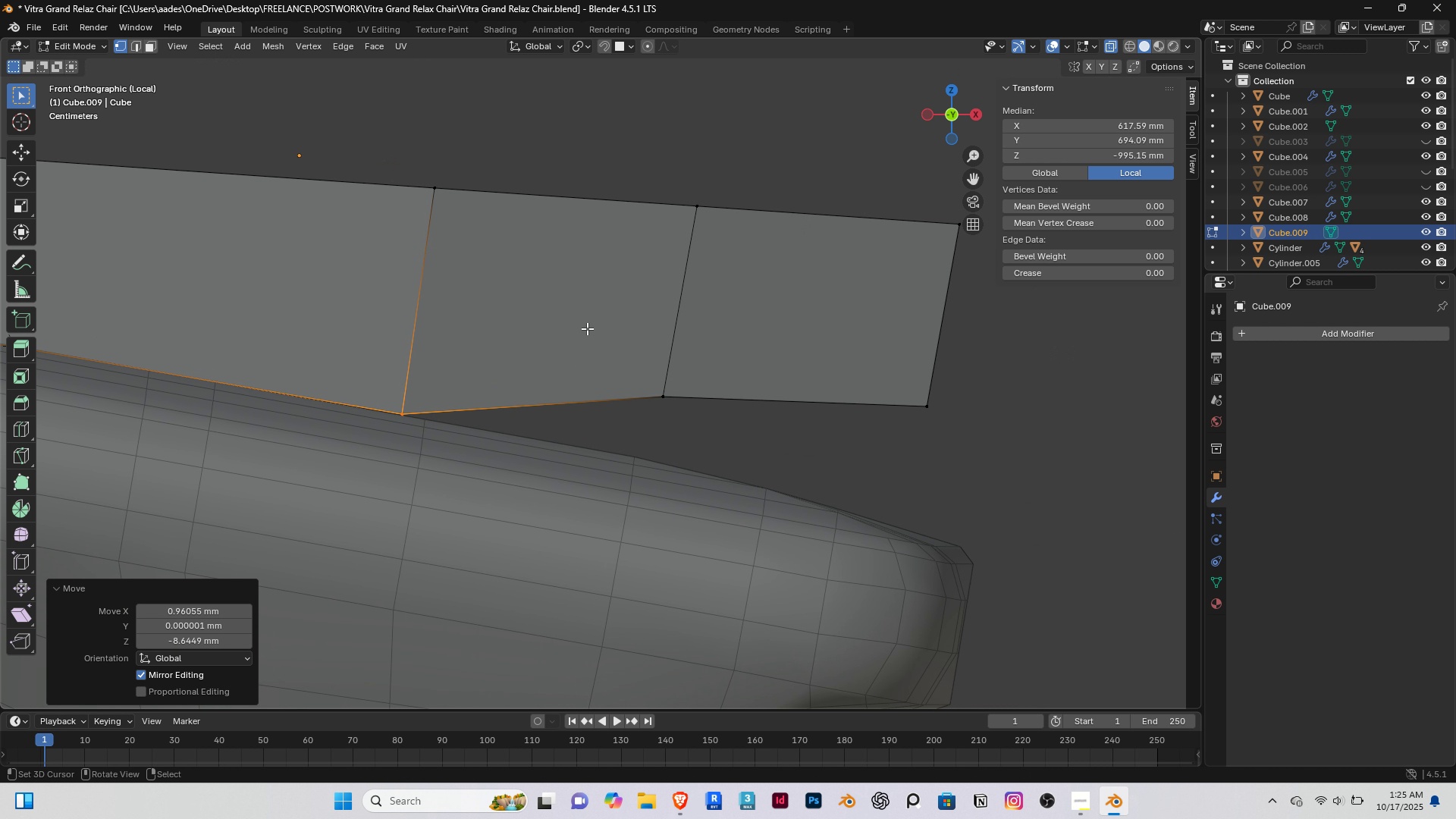 
left_click_drag(start_coordinate=[587, 328], to_coordinate=[692, 482])
 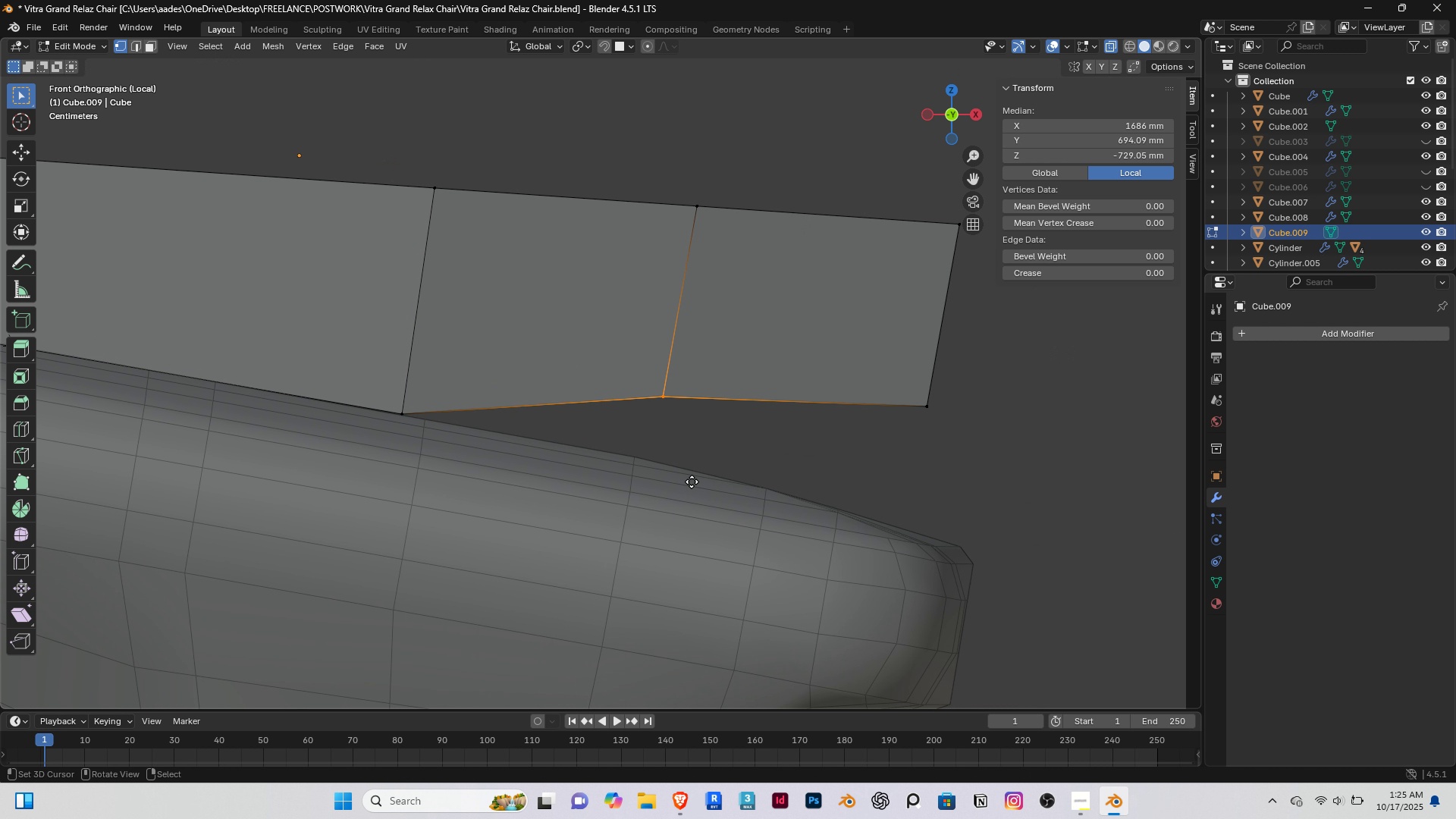 
key(G)
 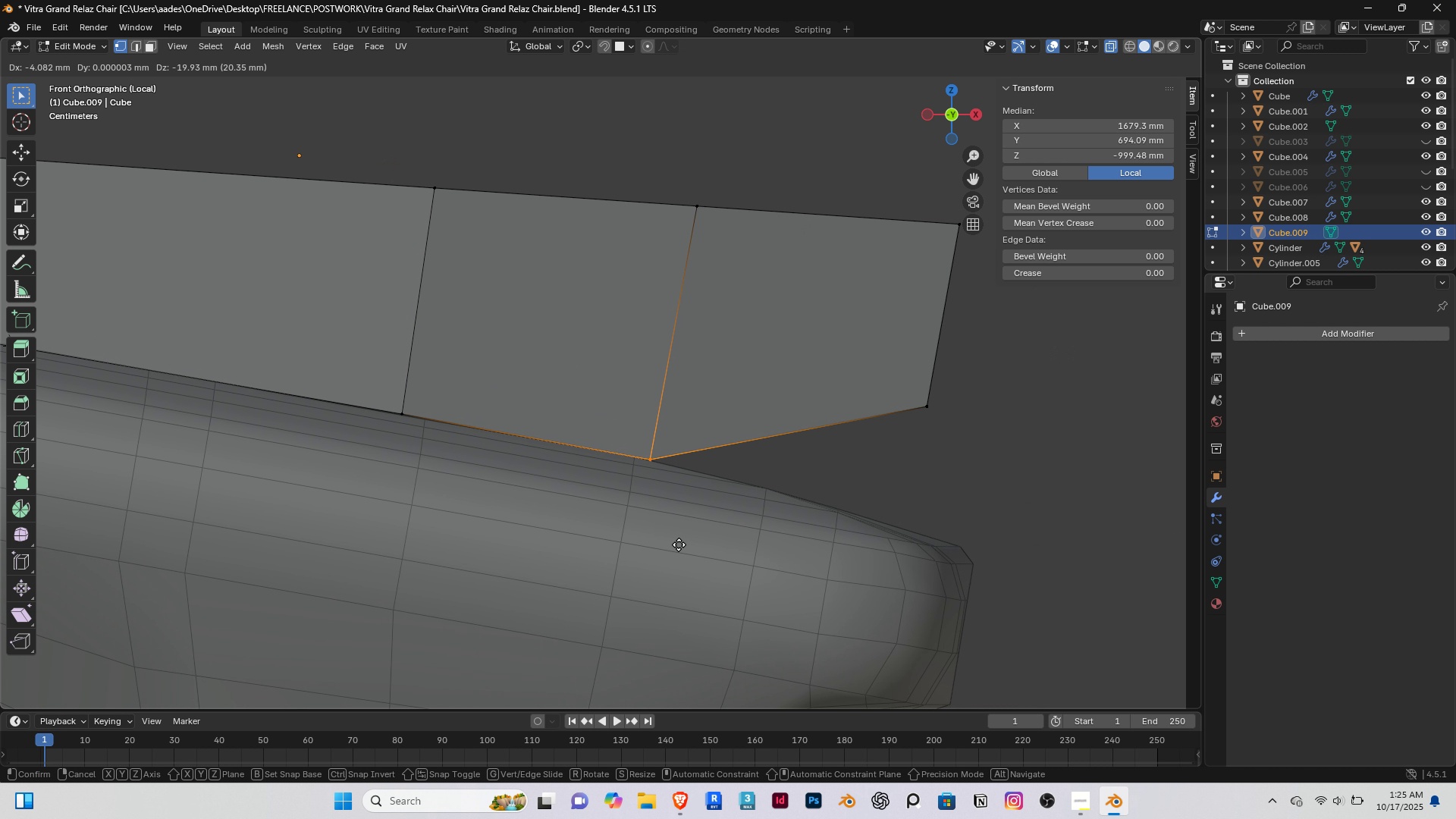 
left_click([679, 544])
 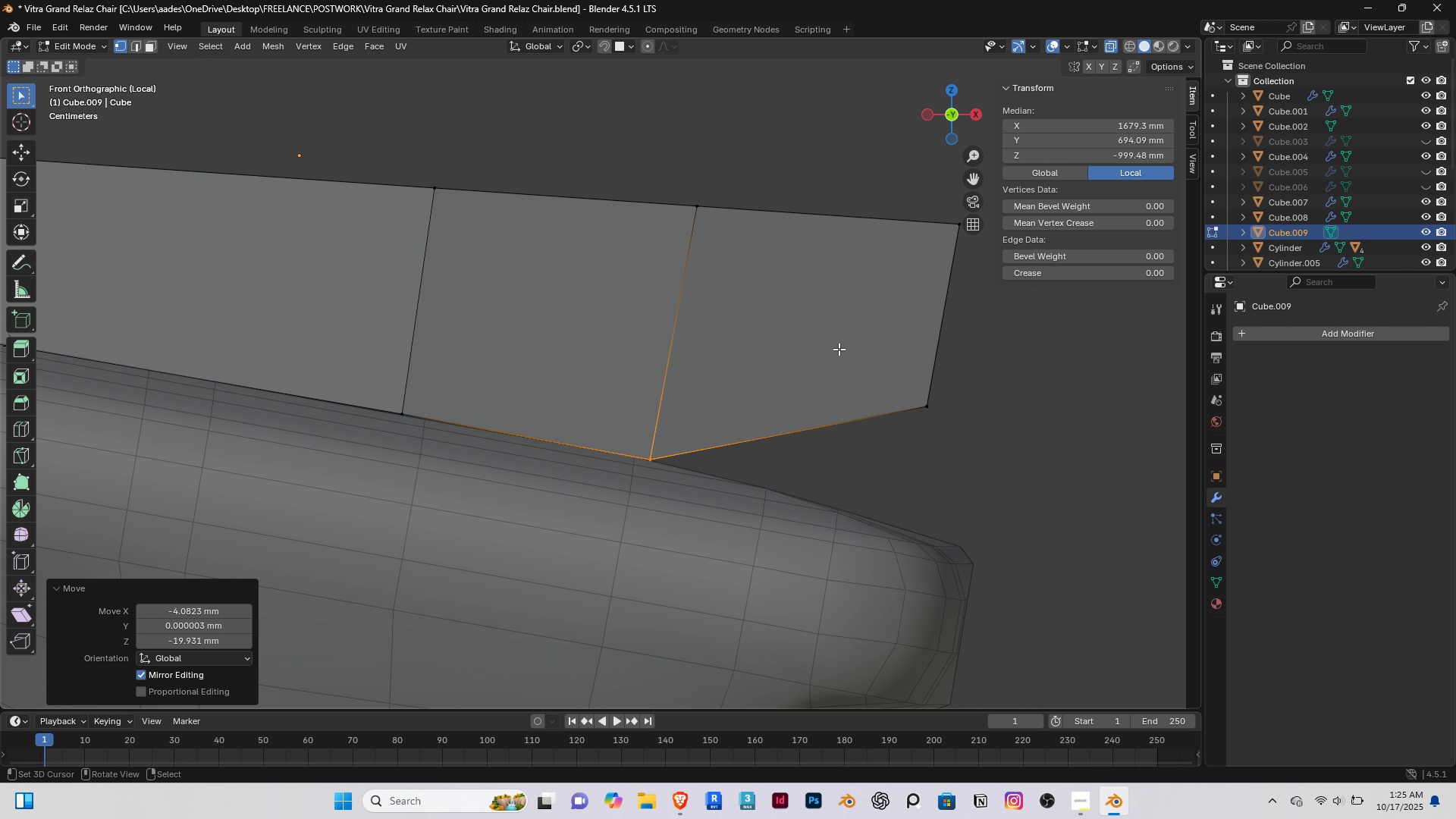 
left_click_drag(start_coordinate=[840, 348], to_coordinate=[964, 491])
 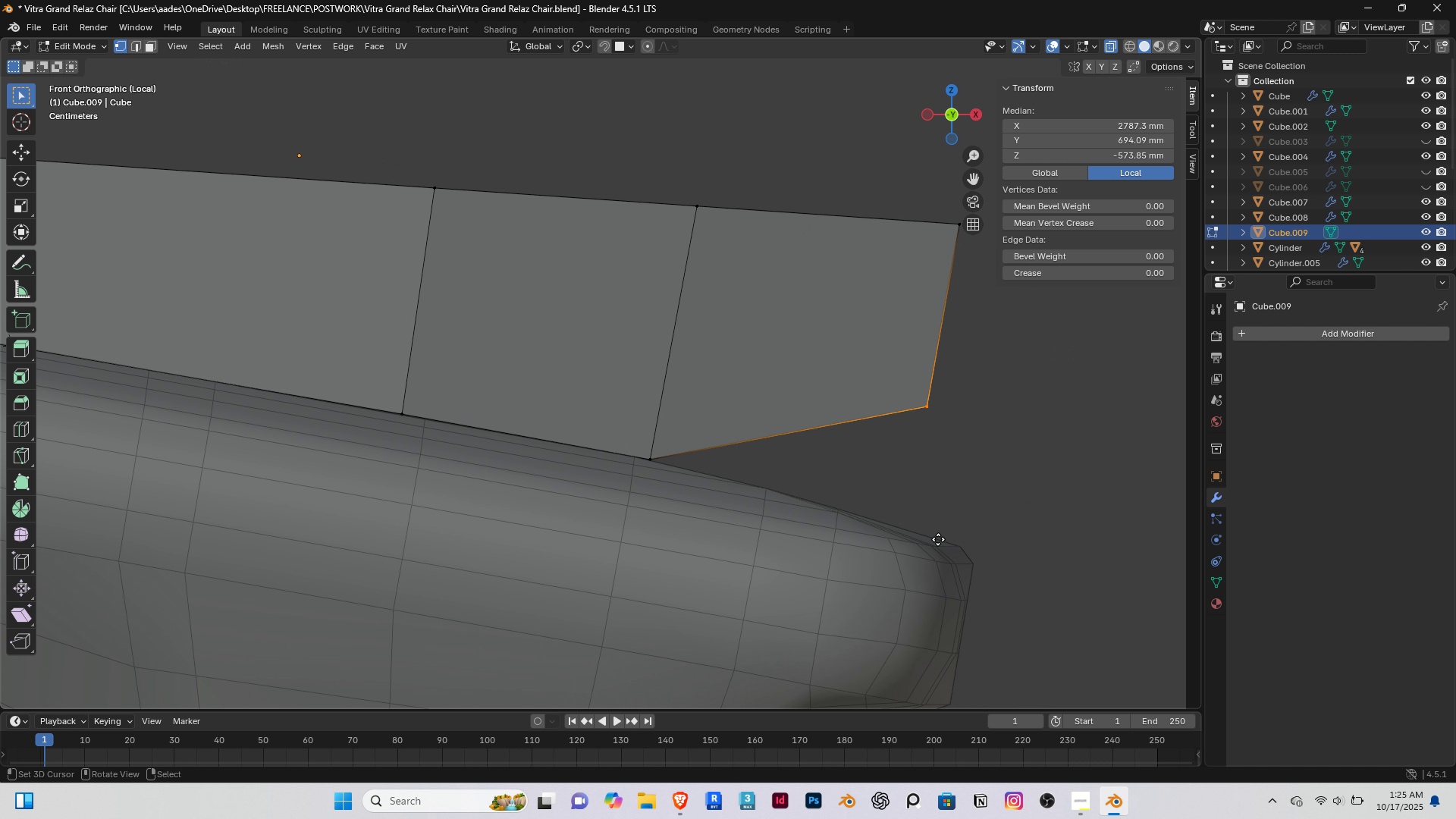 
key(G)
 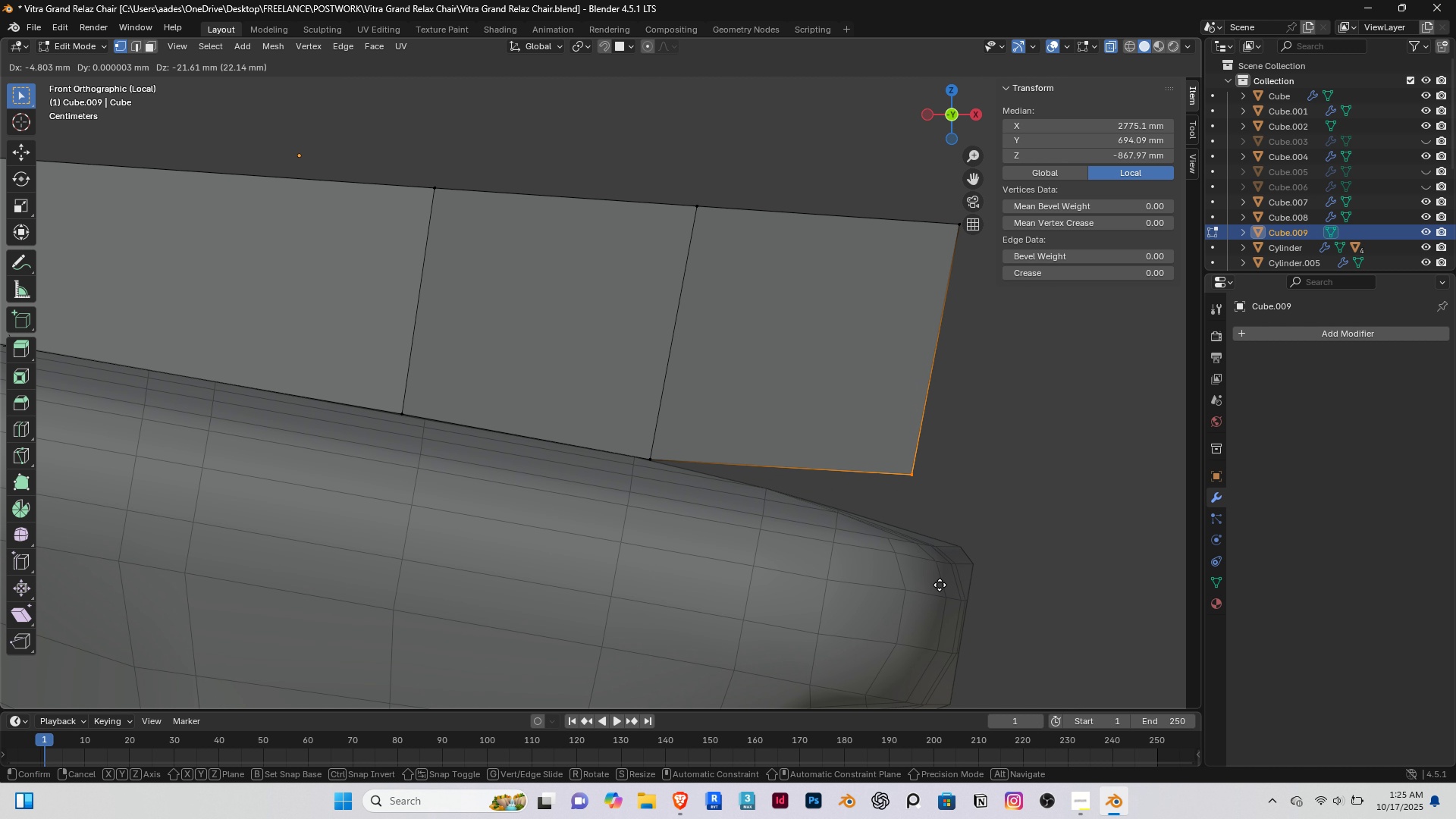 
wait(5.53)
 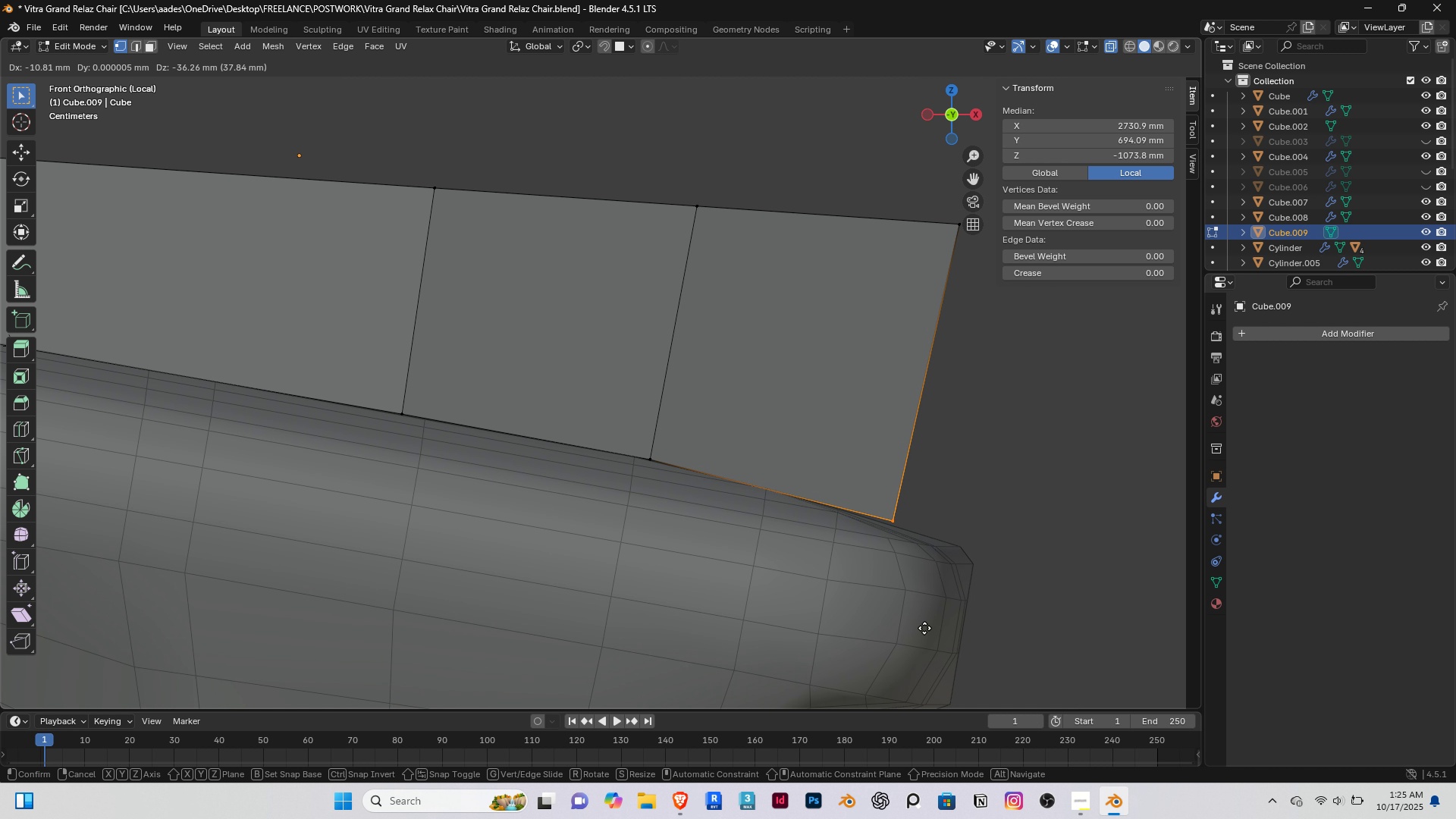 
left_click([940, 578])
 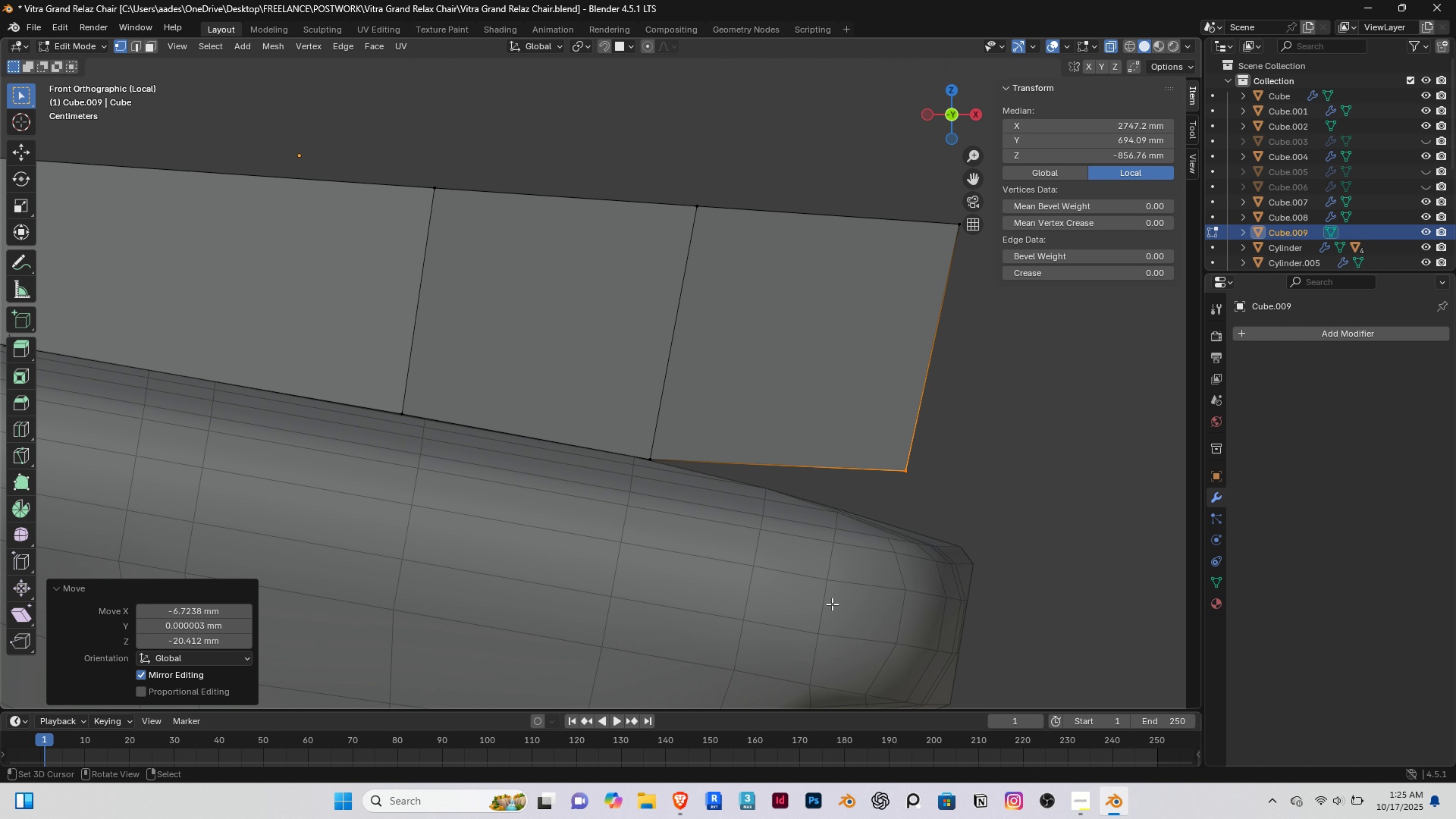 
scroll: coordinate [832, 604], scroll_direction: down, amount: 5.0
 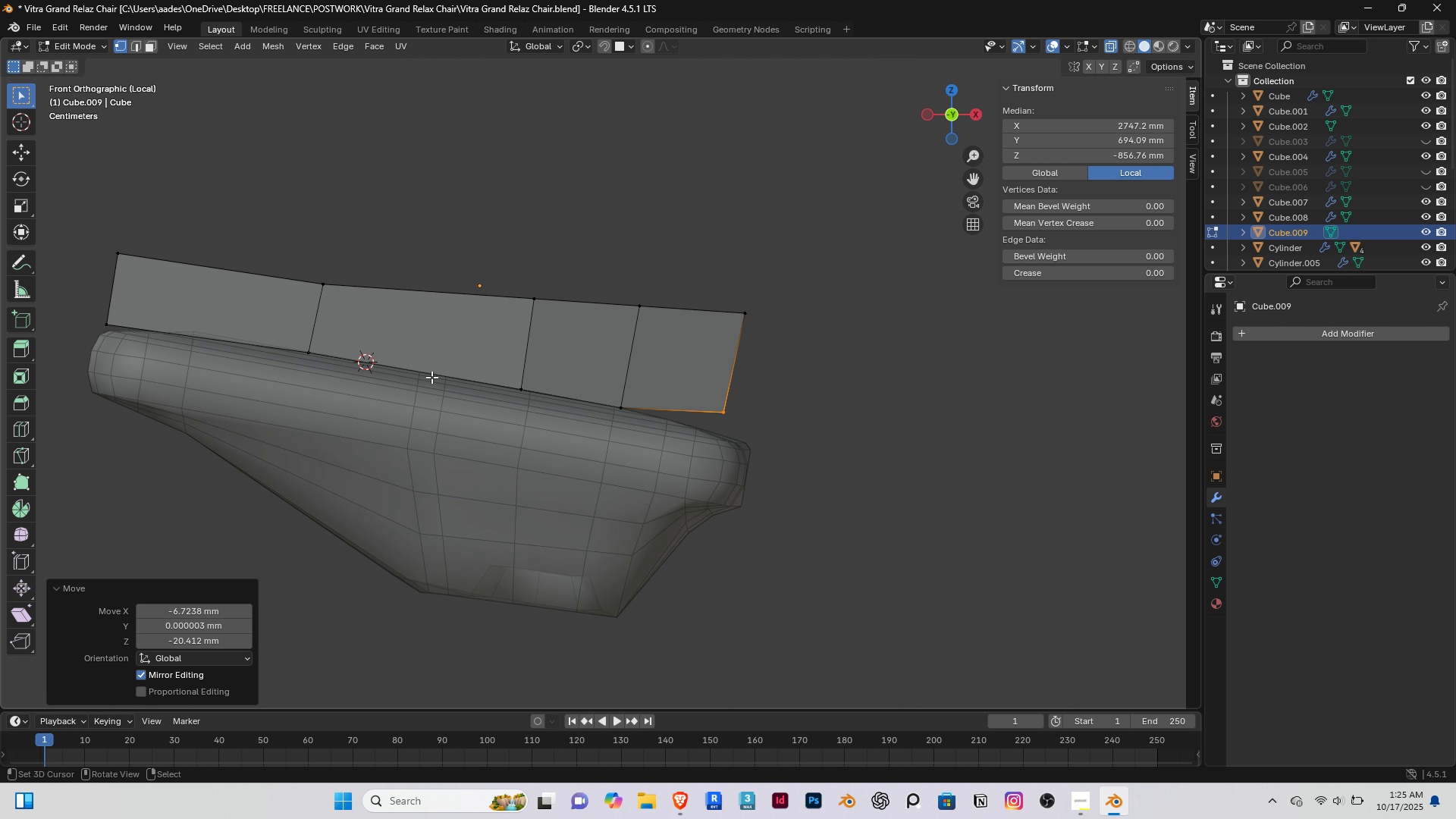 
scroll: coordinate [455, 391], scroll_direction: up, amount: 3.0
 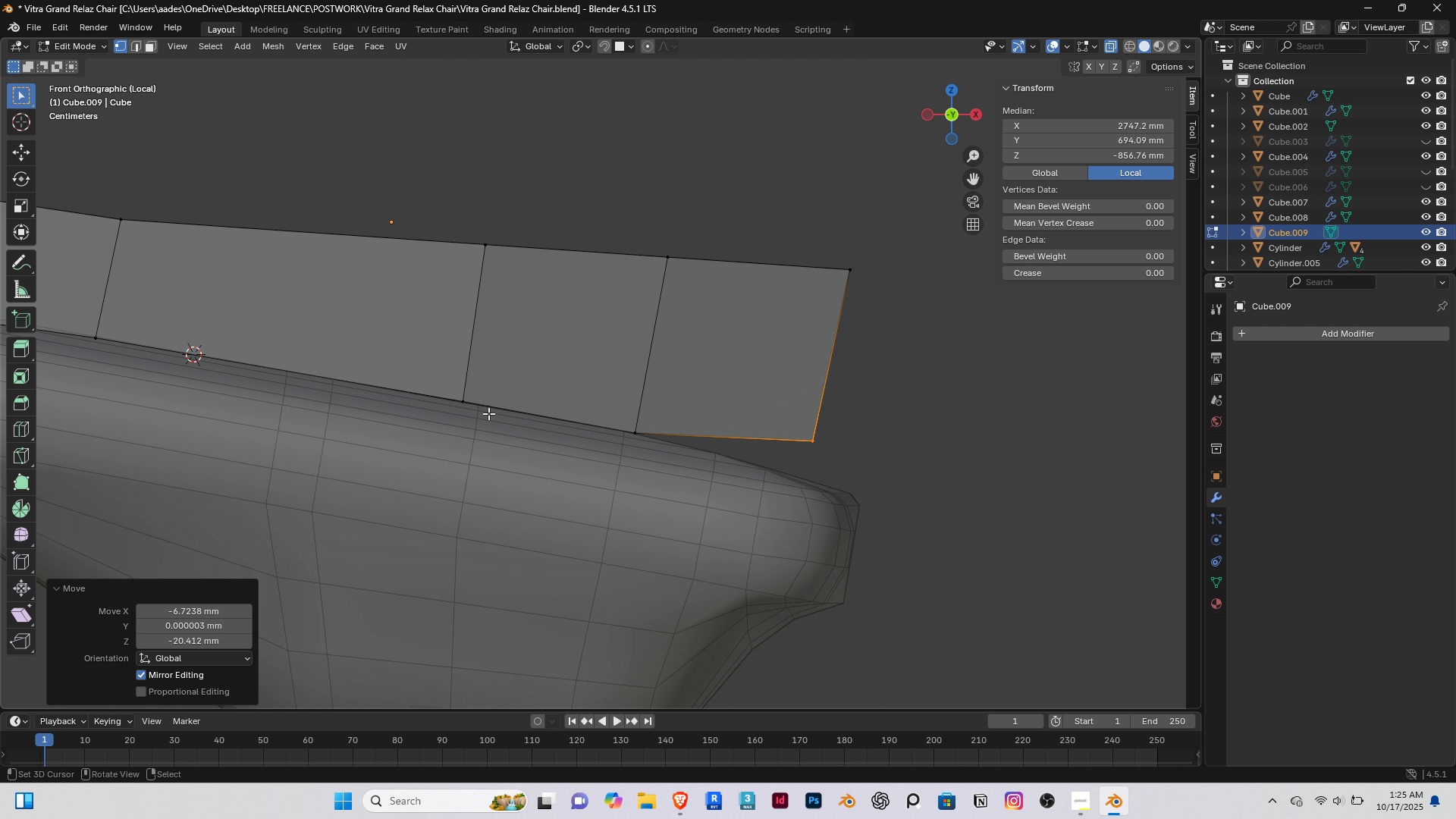 
hold_key(key=ShiftRight, duration=0.39)
 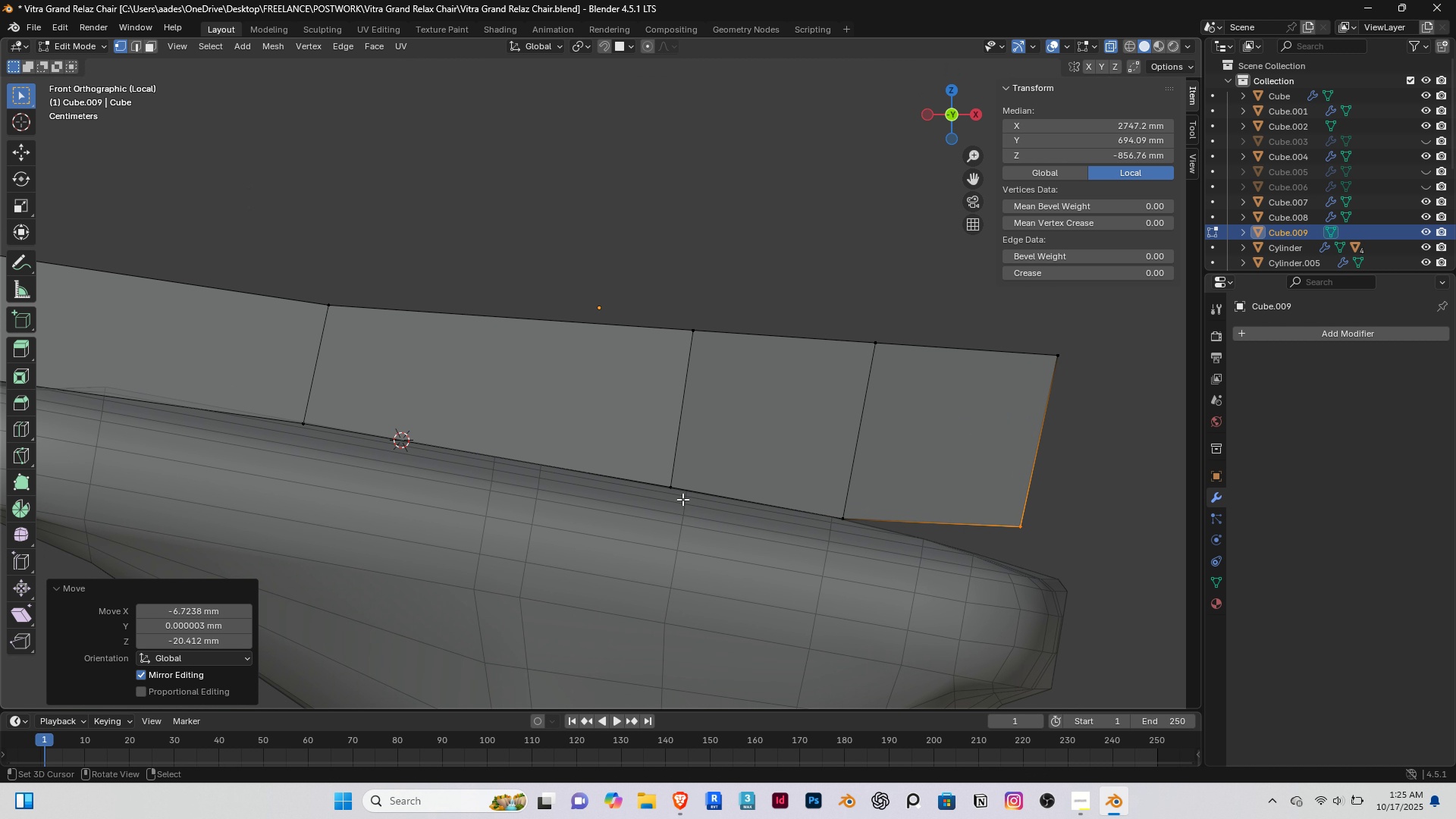 
scroll: coordinate [682, 499], scroll_direction: down, amount: 3.0
 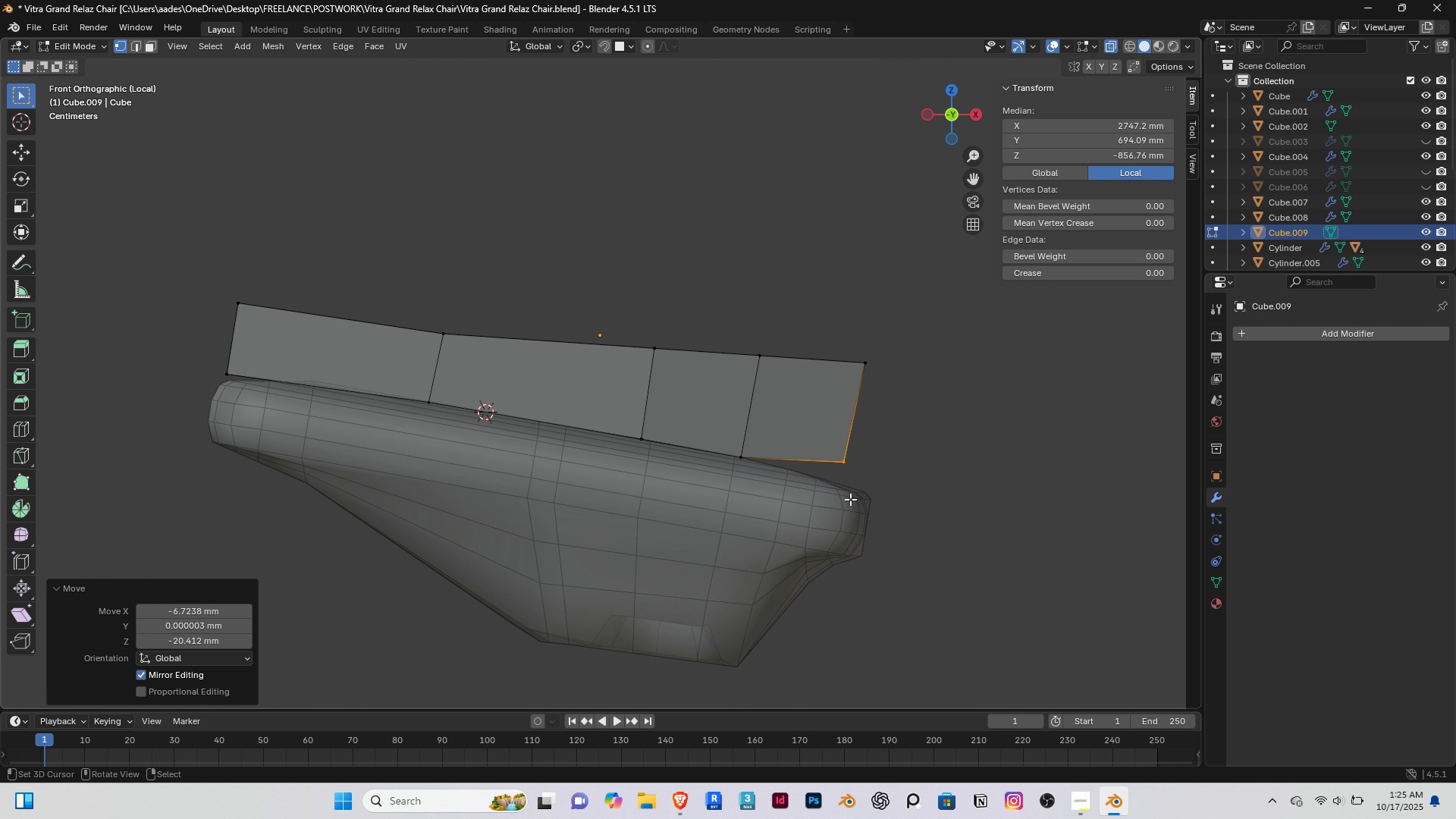 
scroll: coordinate [896, 506], scroll_direction: up, amount: 4.0
 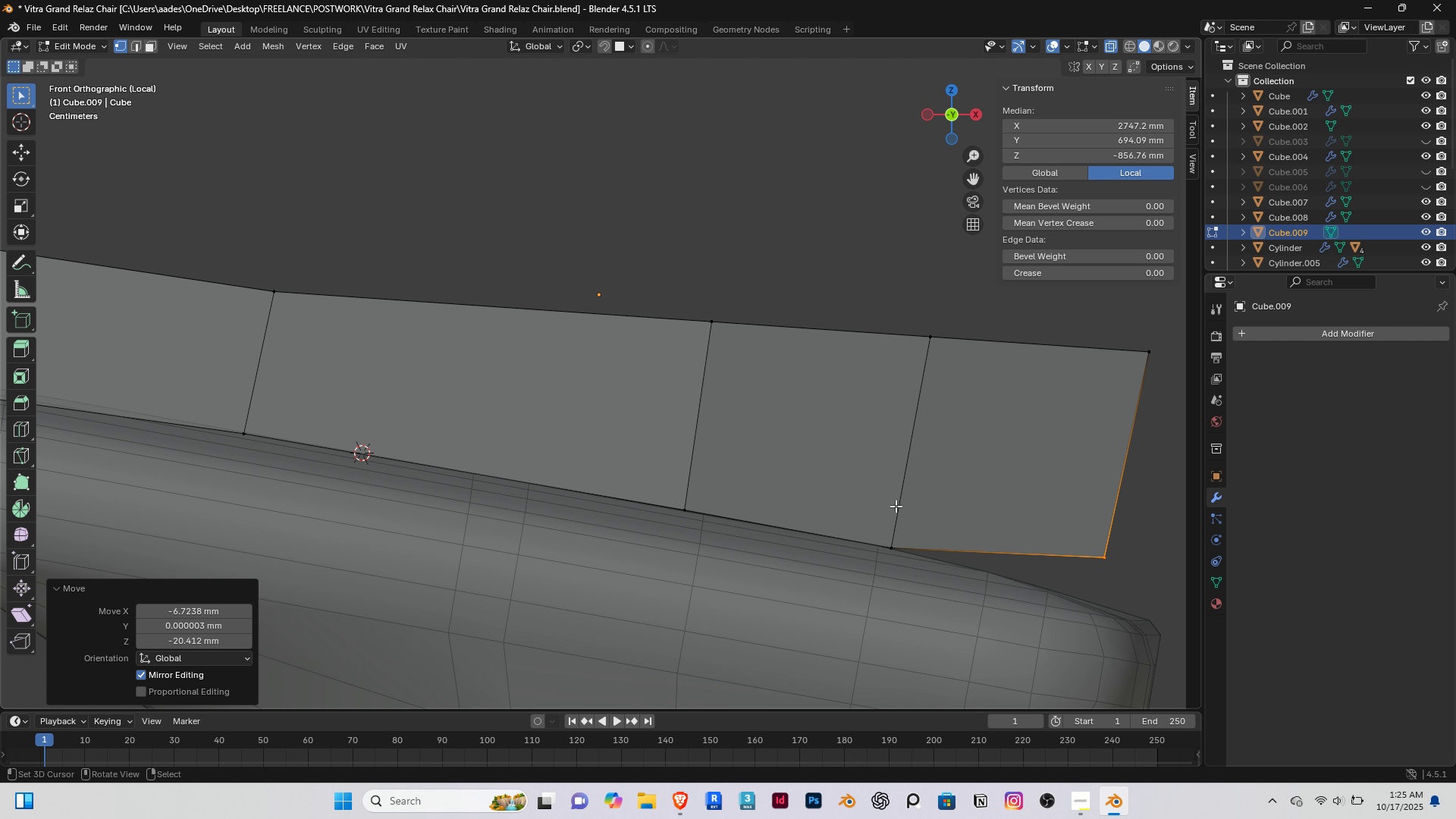 
key(G)
 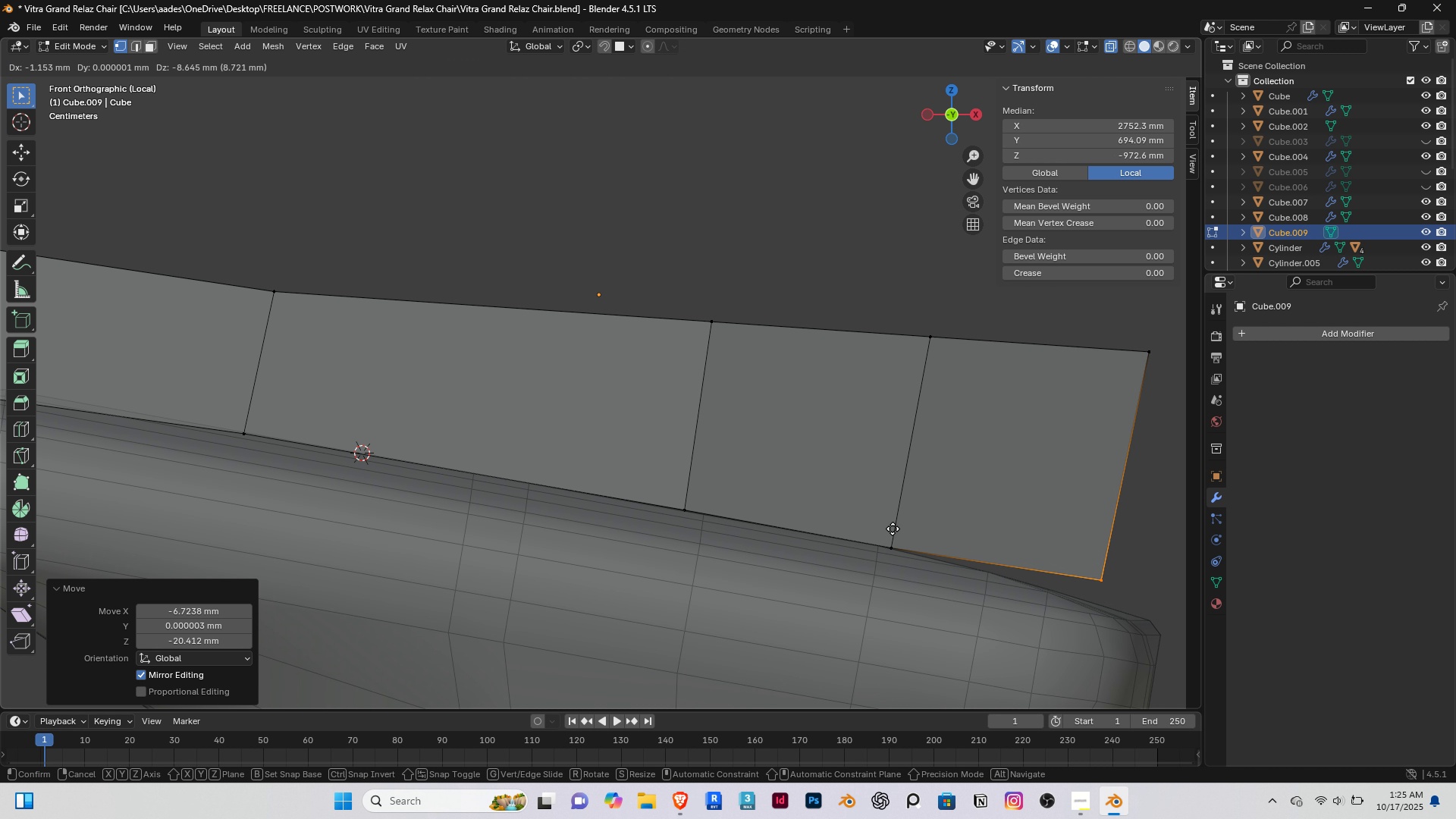 
left_click([893, 527])
 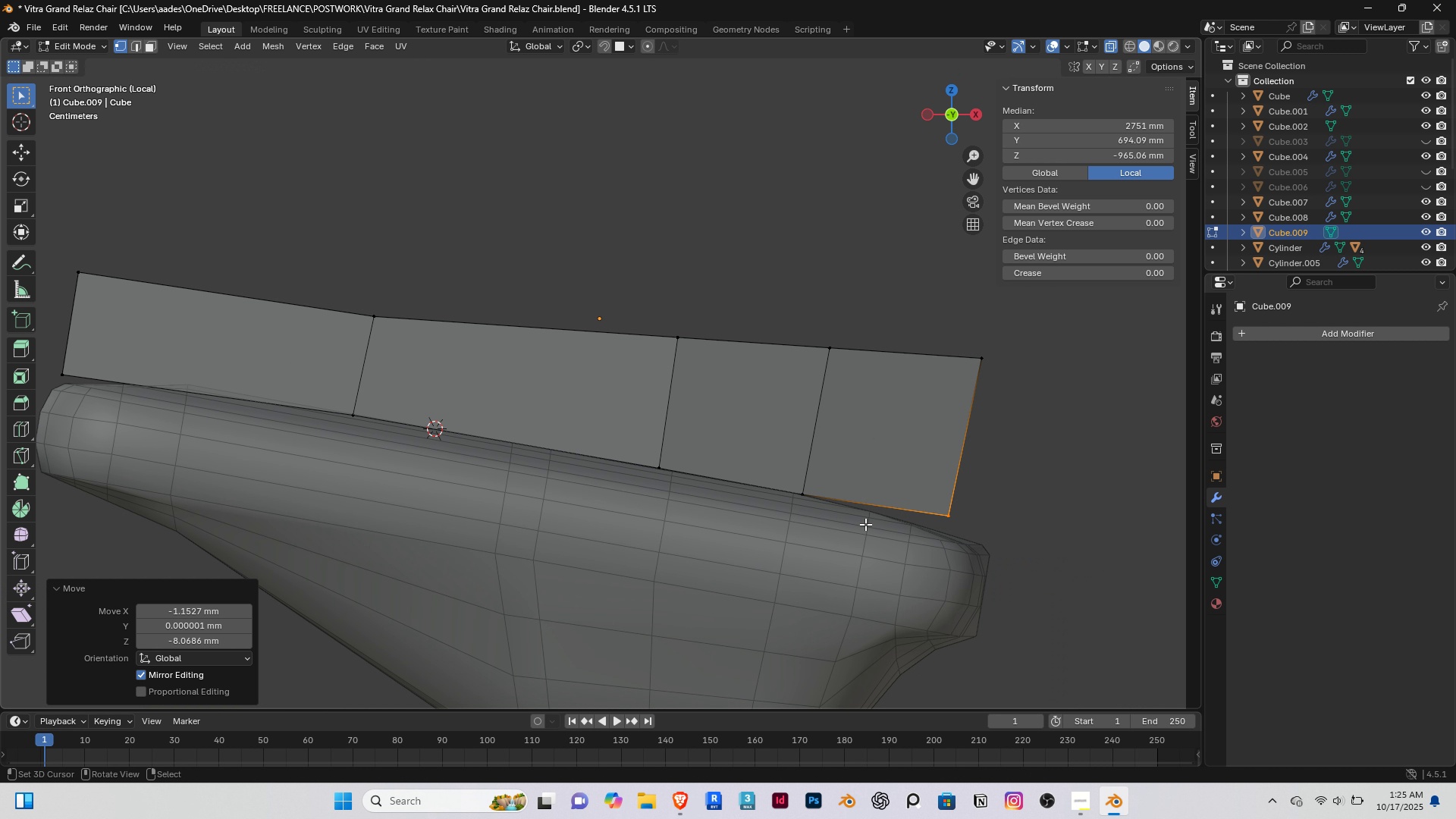 
scroll: coordinate [865, 524], scroll_direction: down, amount: 2.0
 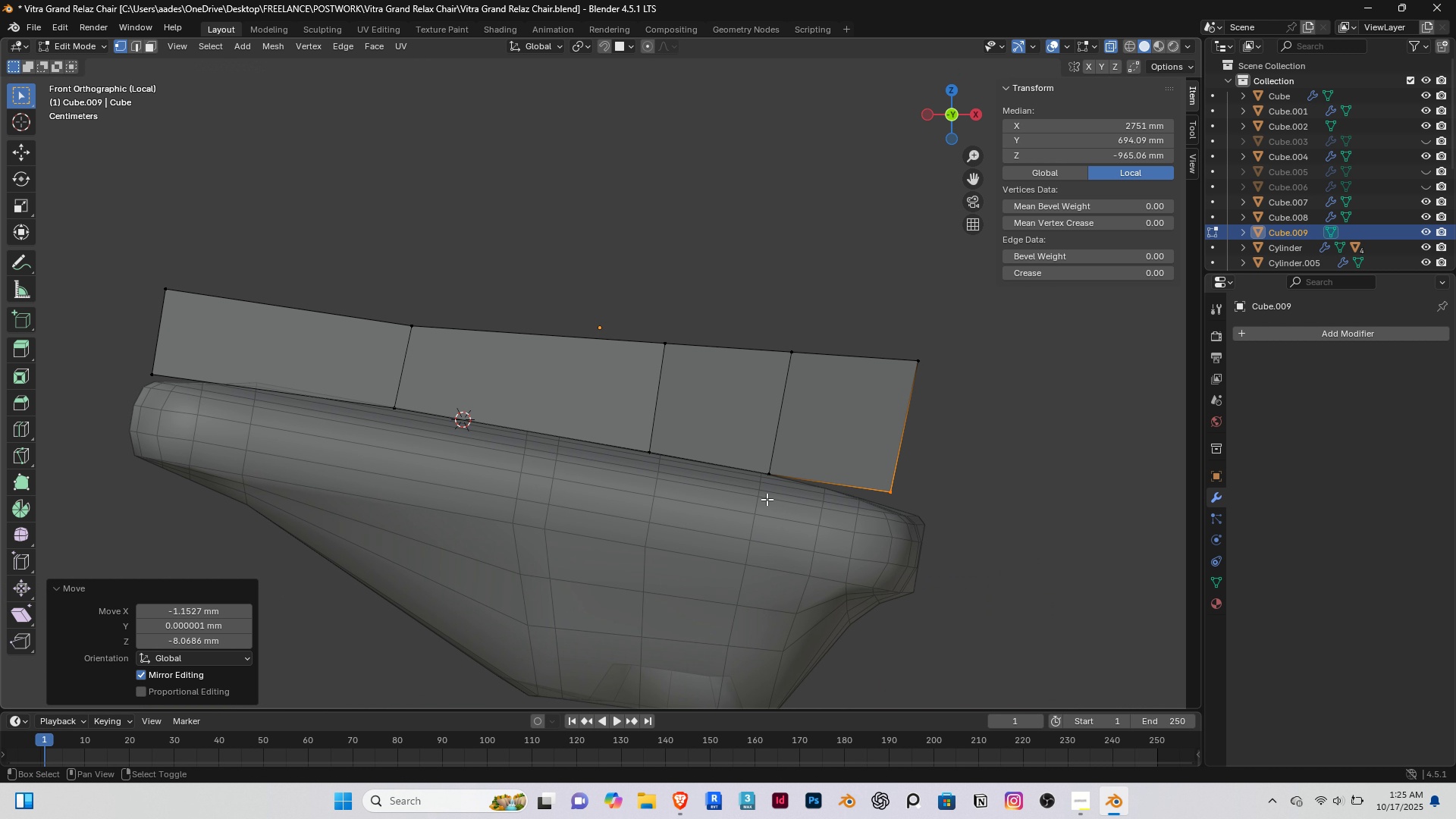 
hold_key(key=ShiftRight, duration=0.31)
 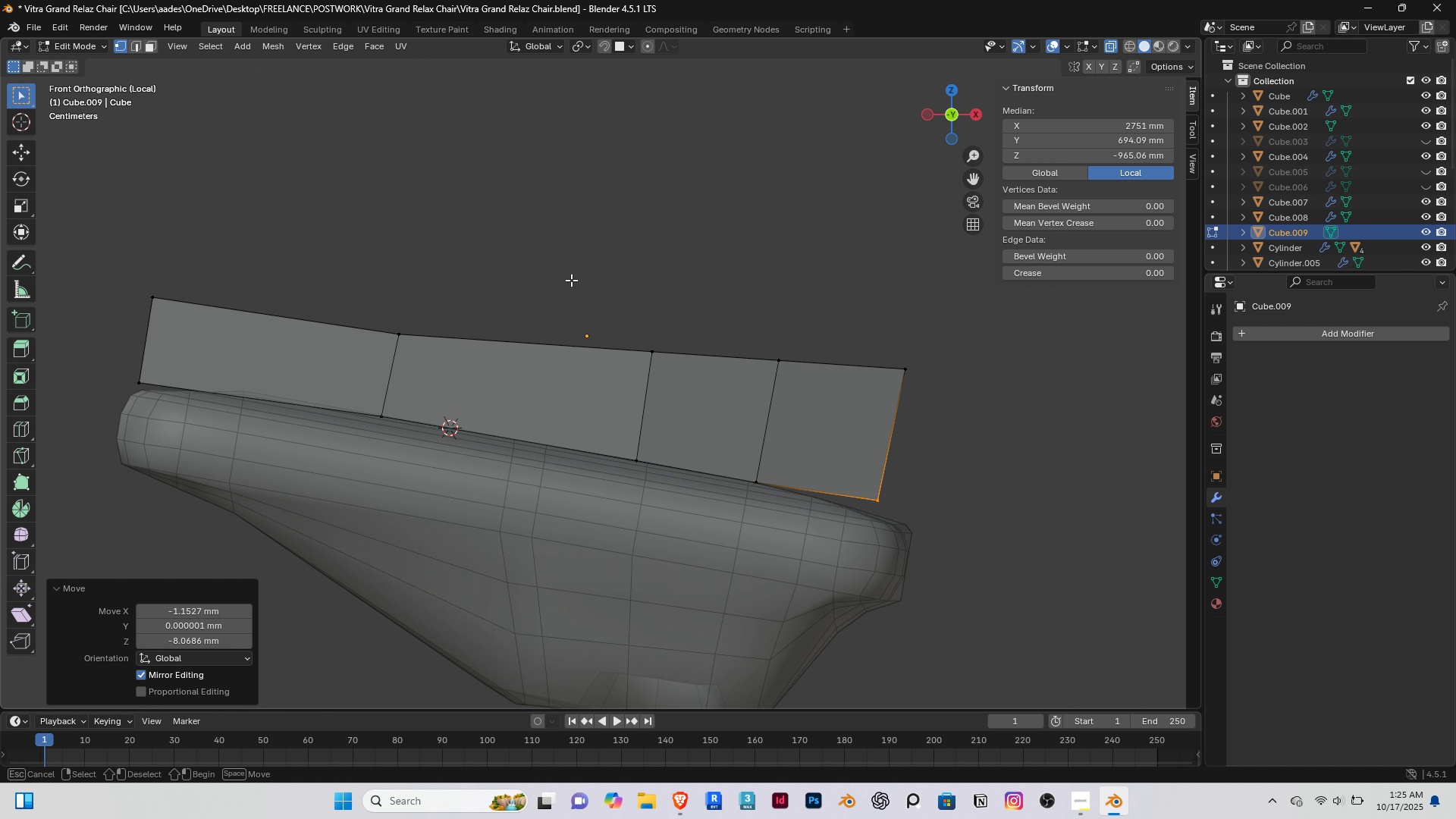 
left_click_drag(start_coordinate=[571, 274], to_coordinate=[492, 268])
 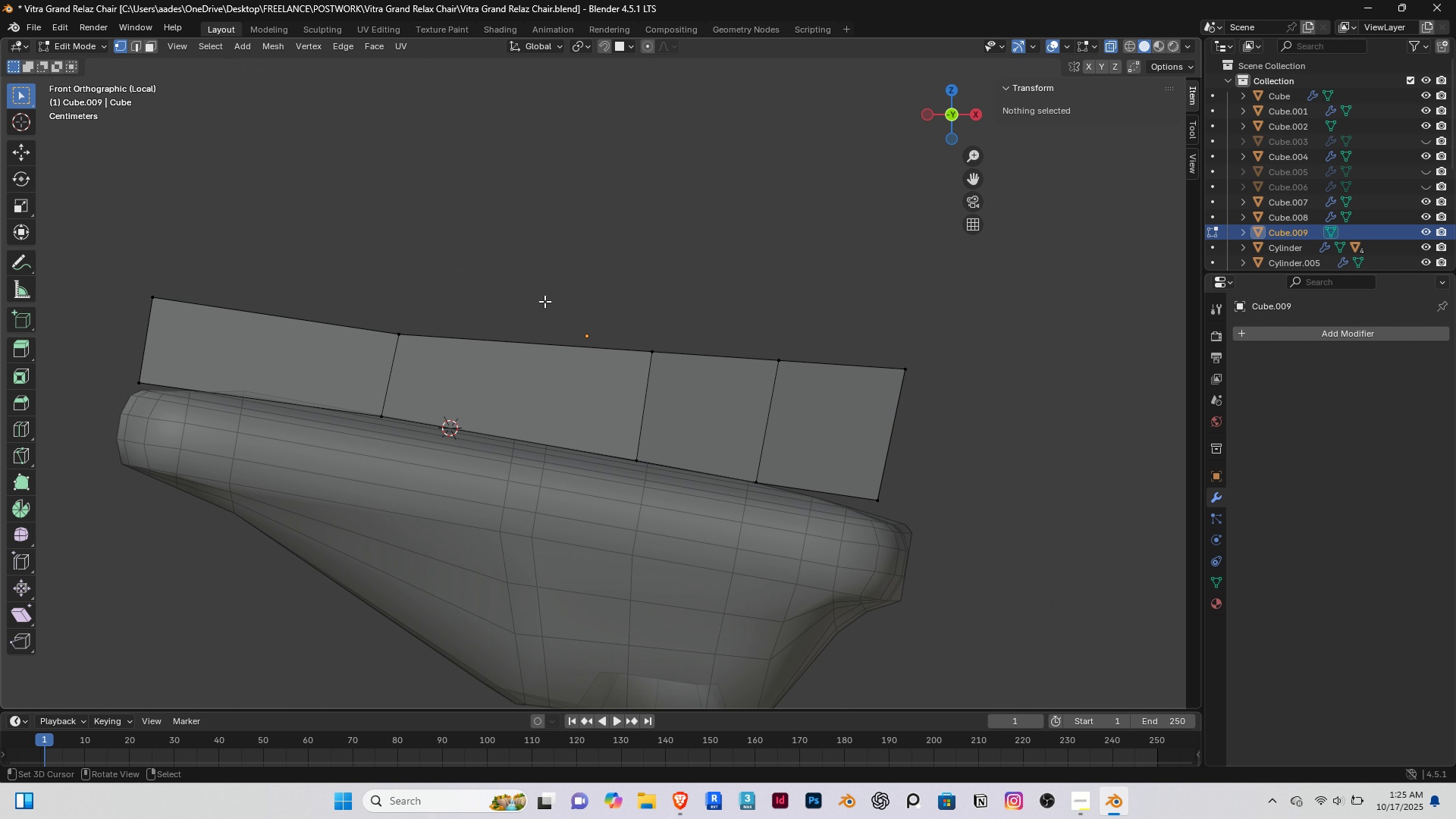 
left_click_drag(start_coordinate=[522, 275], to_coordinate=[919, 410])
 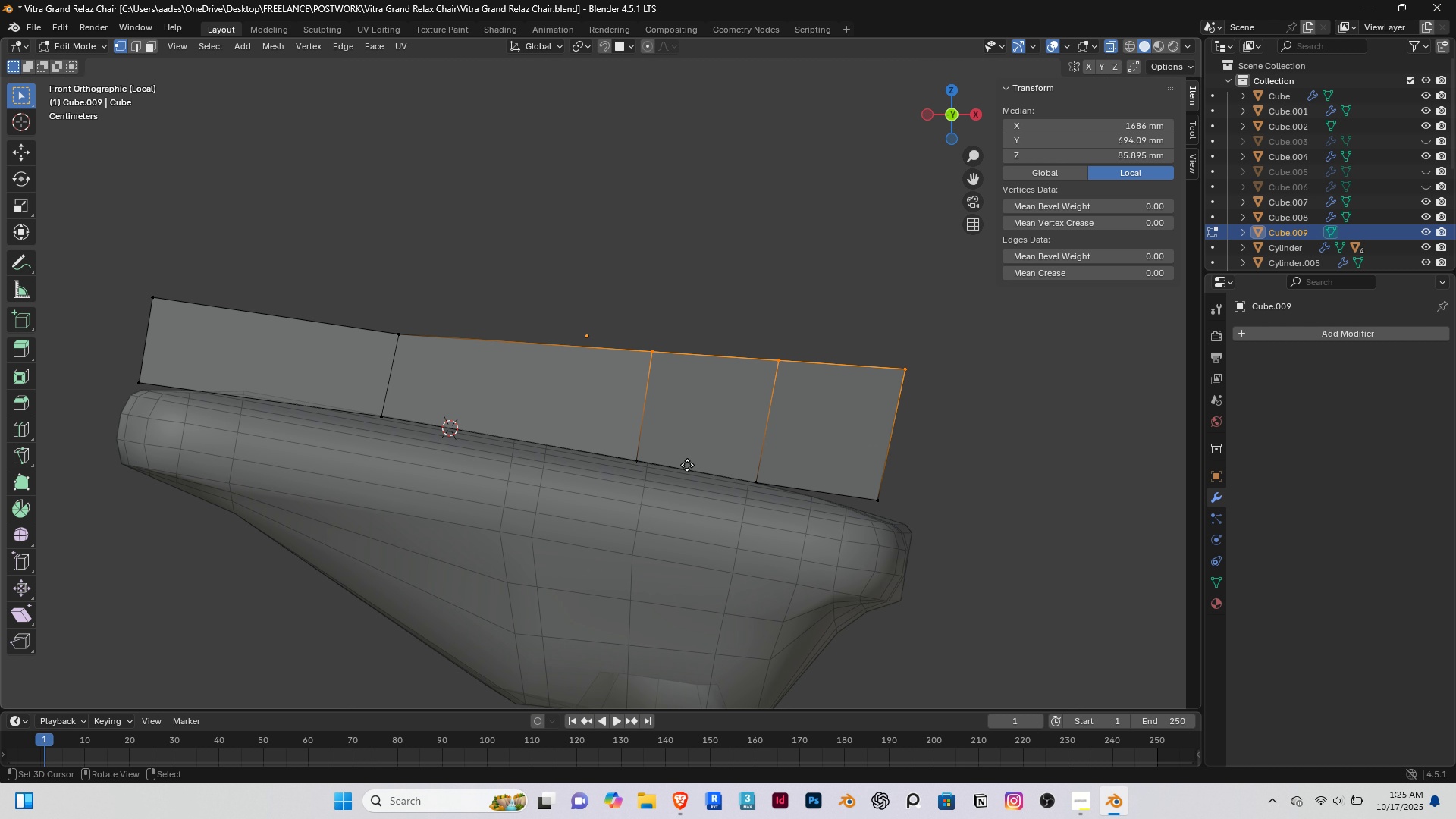 
type(gg)
 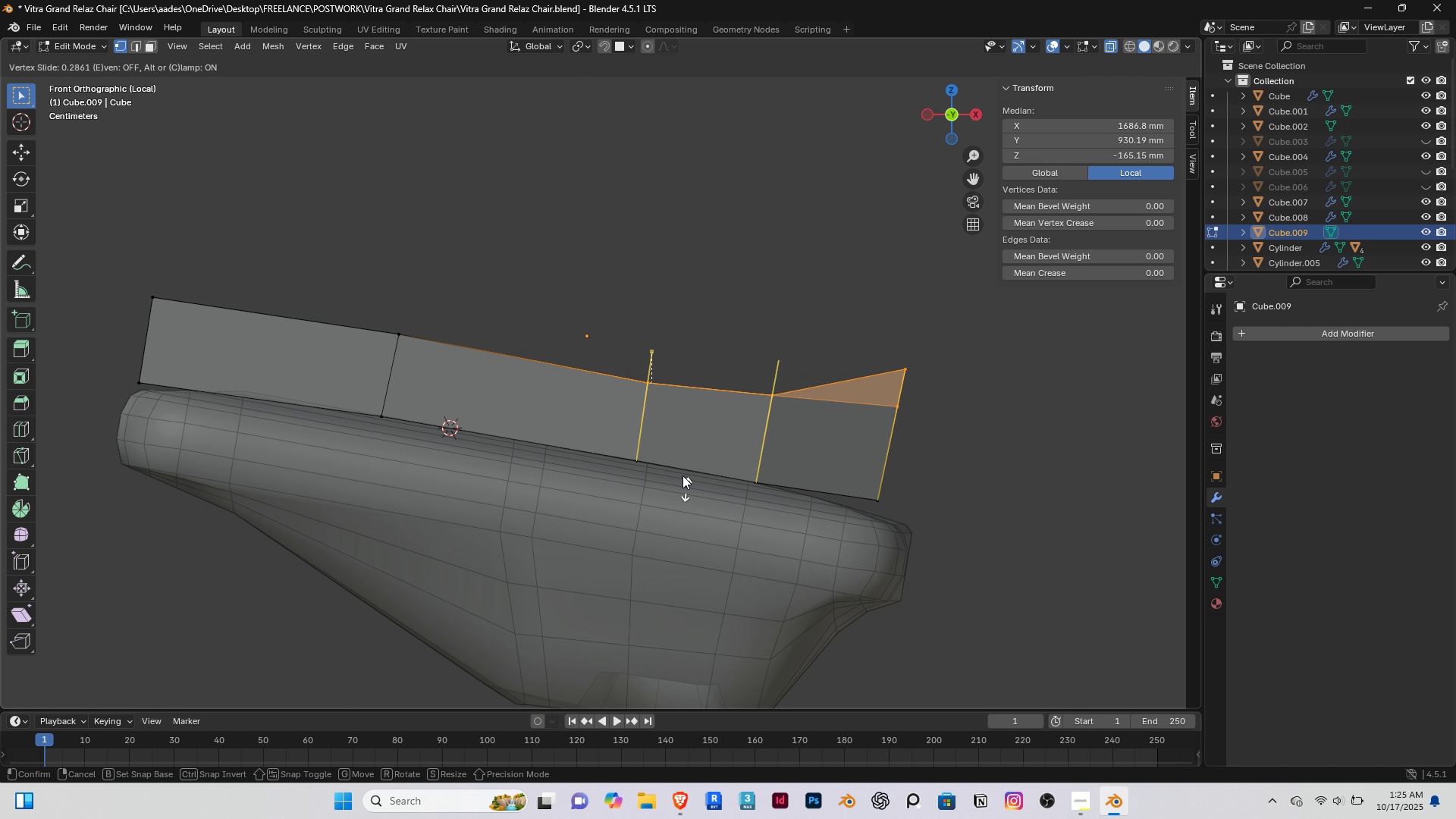 
right_click([678, 469])
 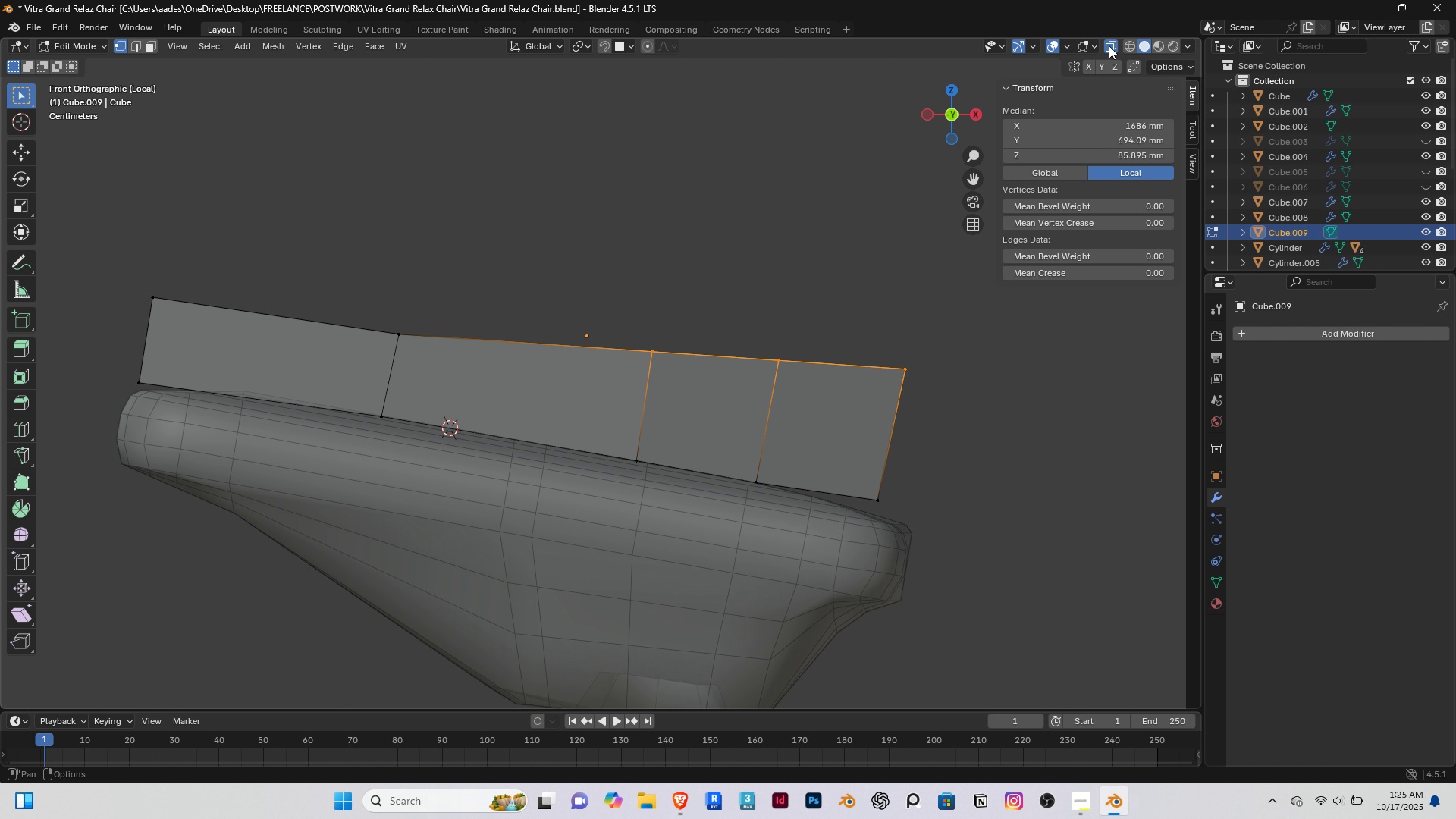 
left_click([1109, 46])
 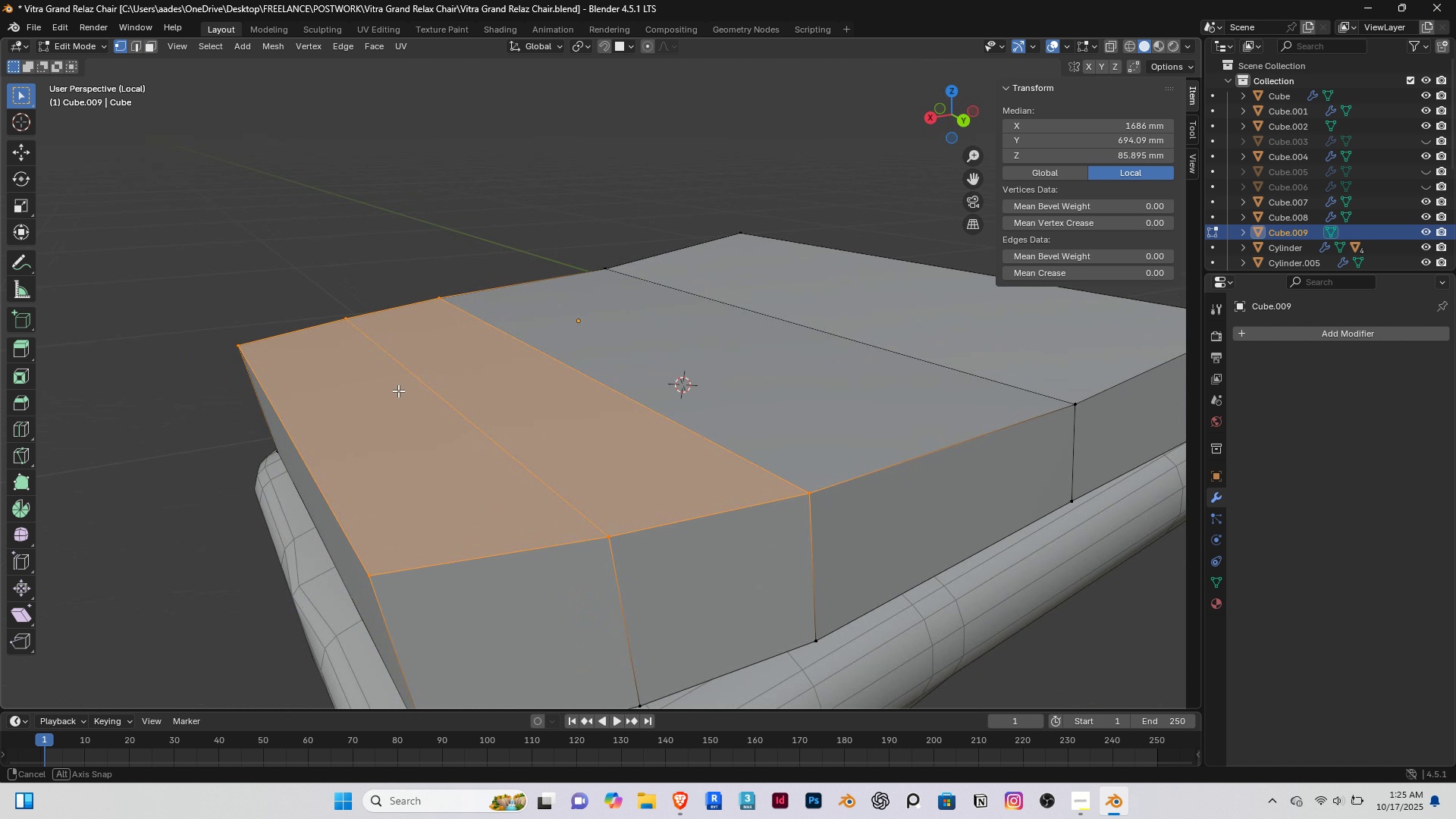 
key(End)
 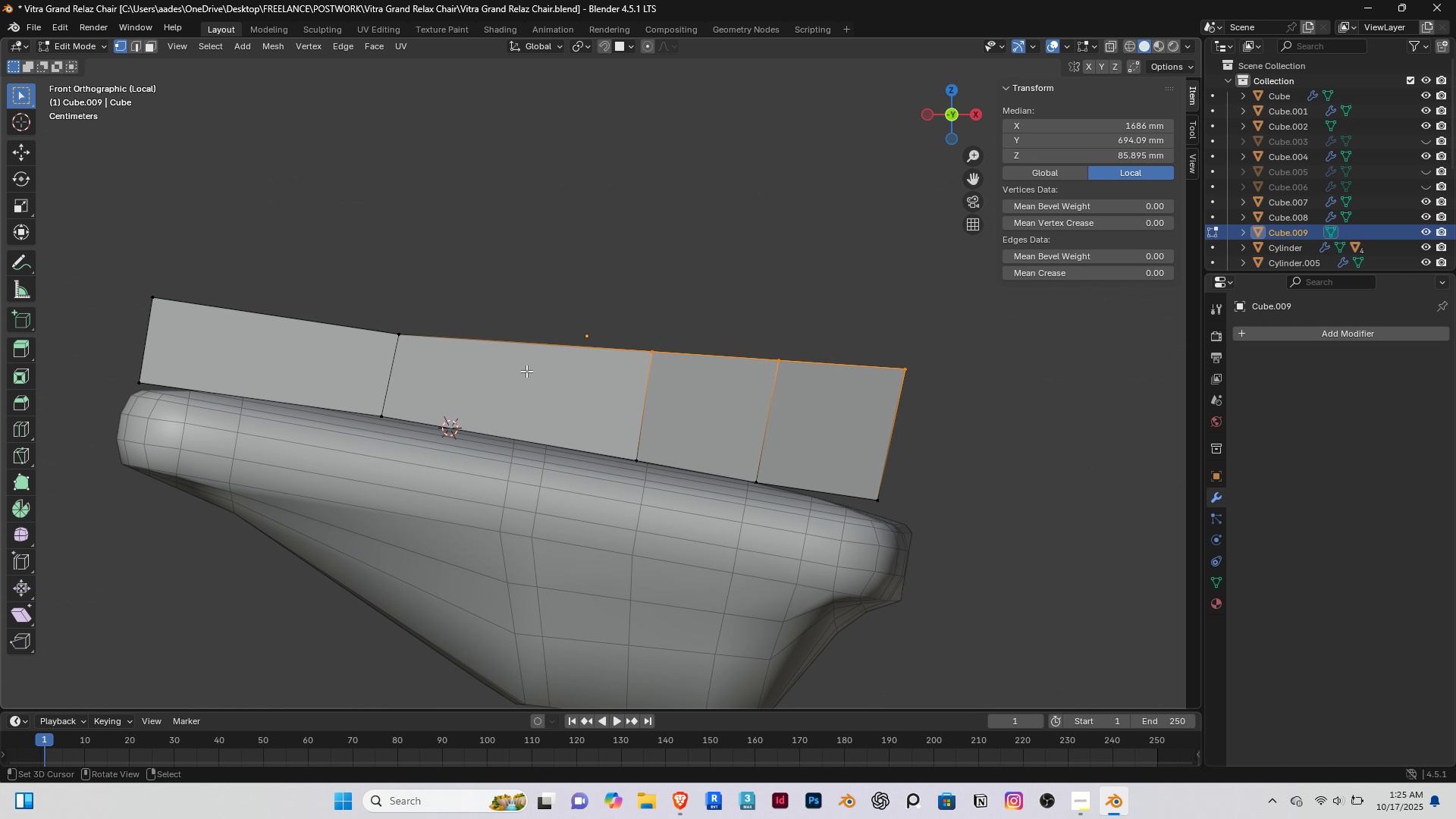 
key(PageDown)
 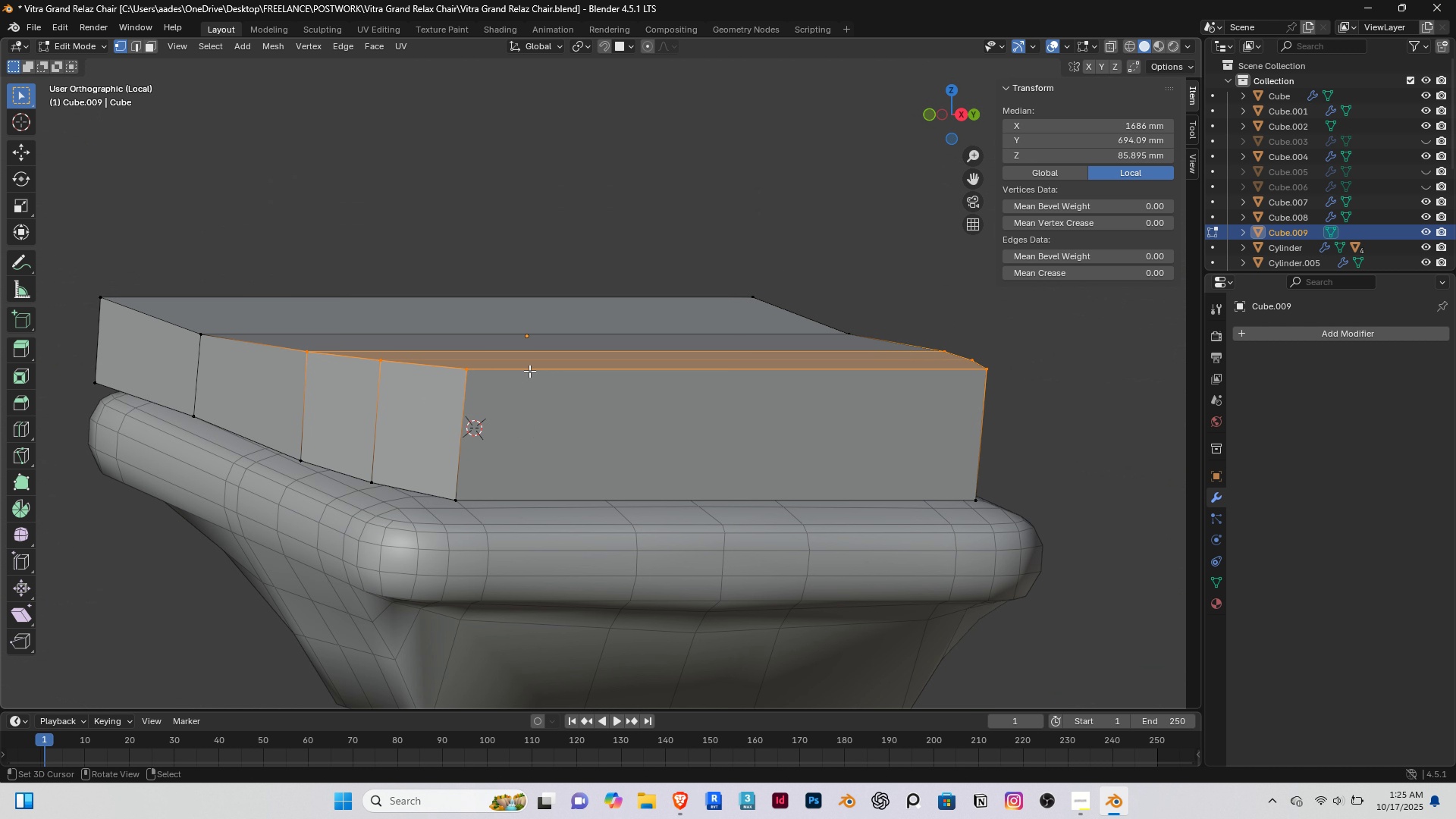 
key(End)
 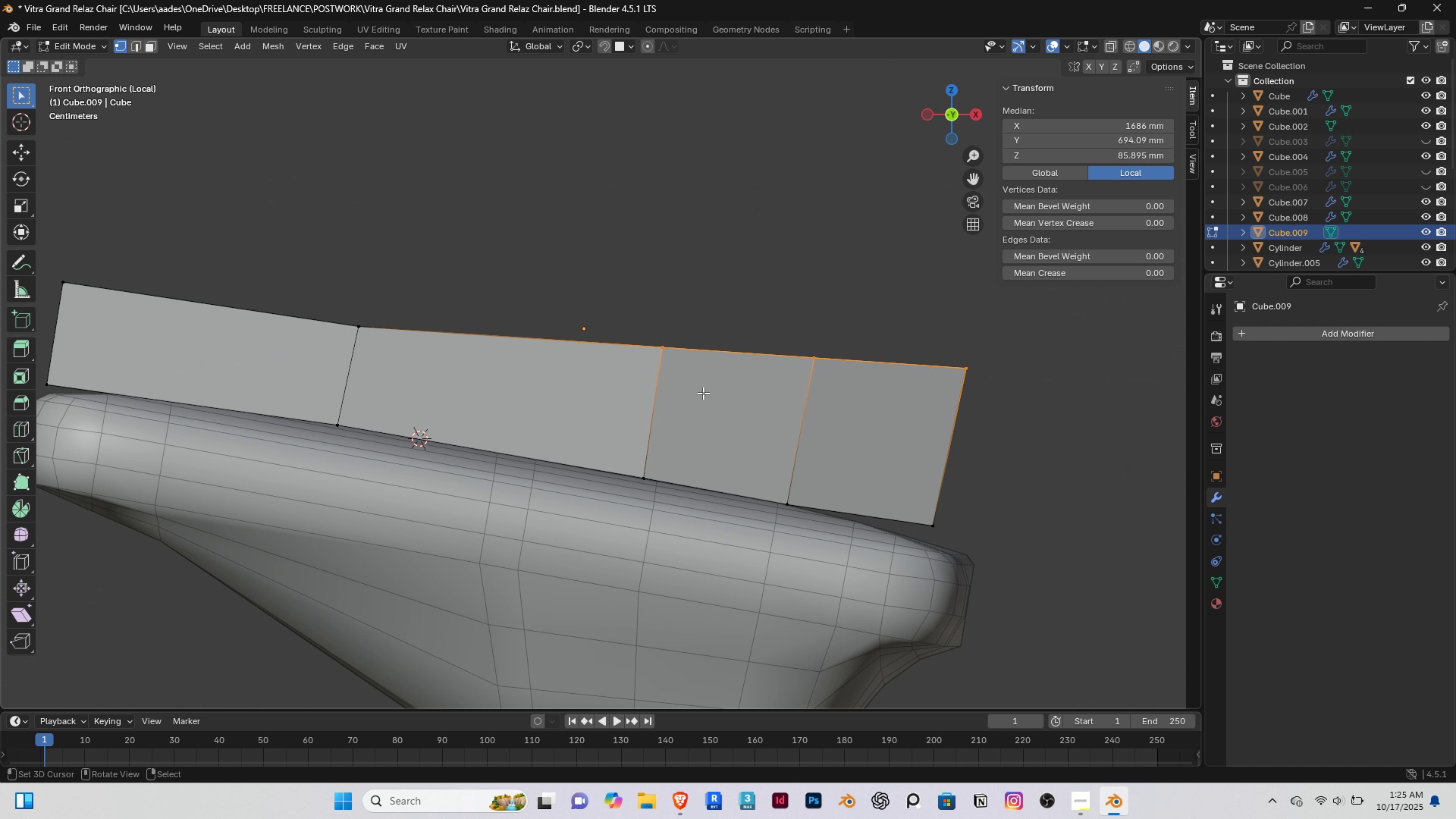 
scroll: coordinate [703, 393], scroll_direction: up, amount: 3.0
 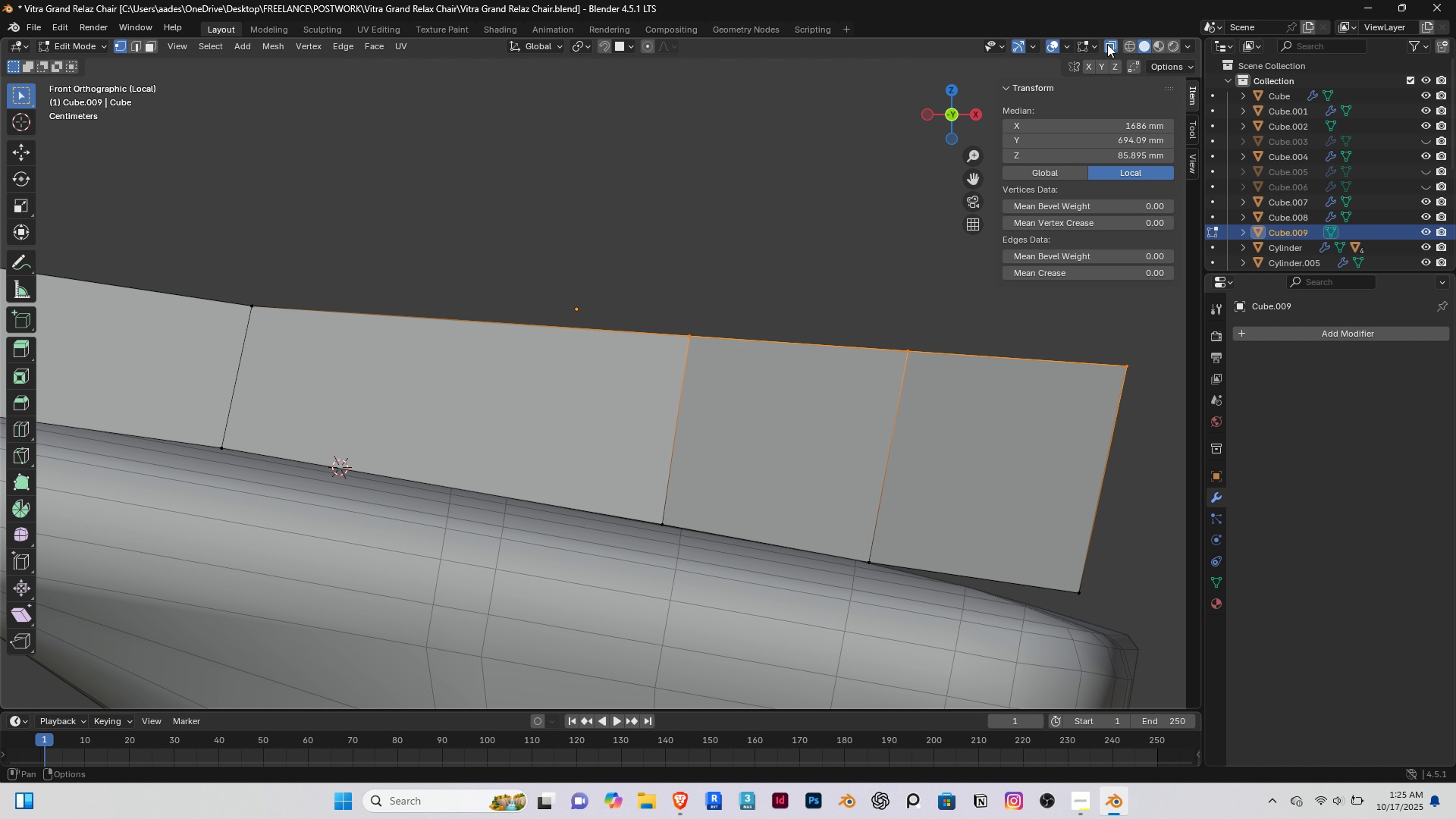 
left_click([1107, 44])
 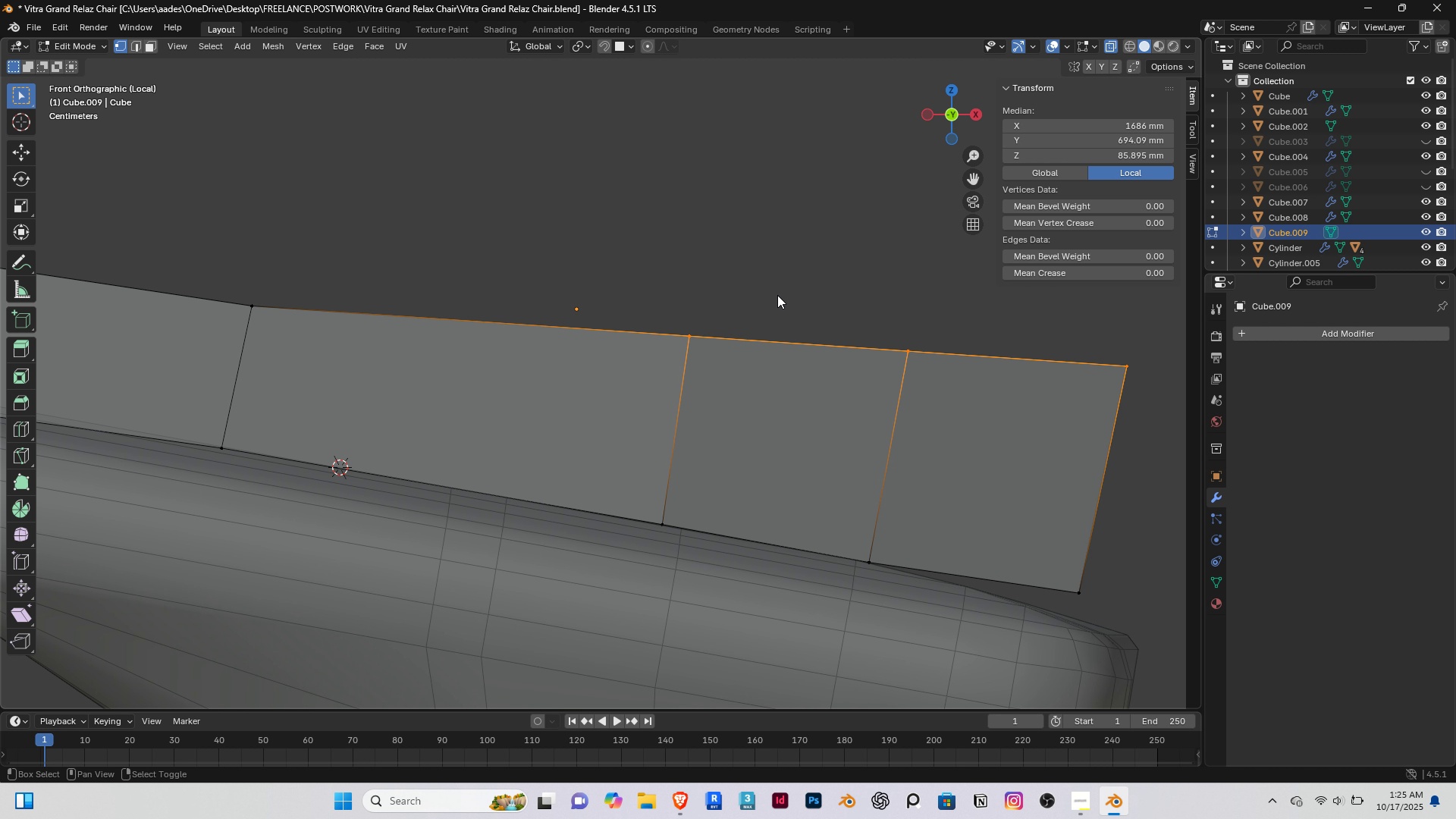 
key(Shift+ShiftRight)
 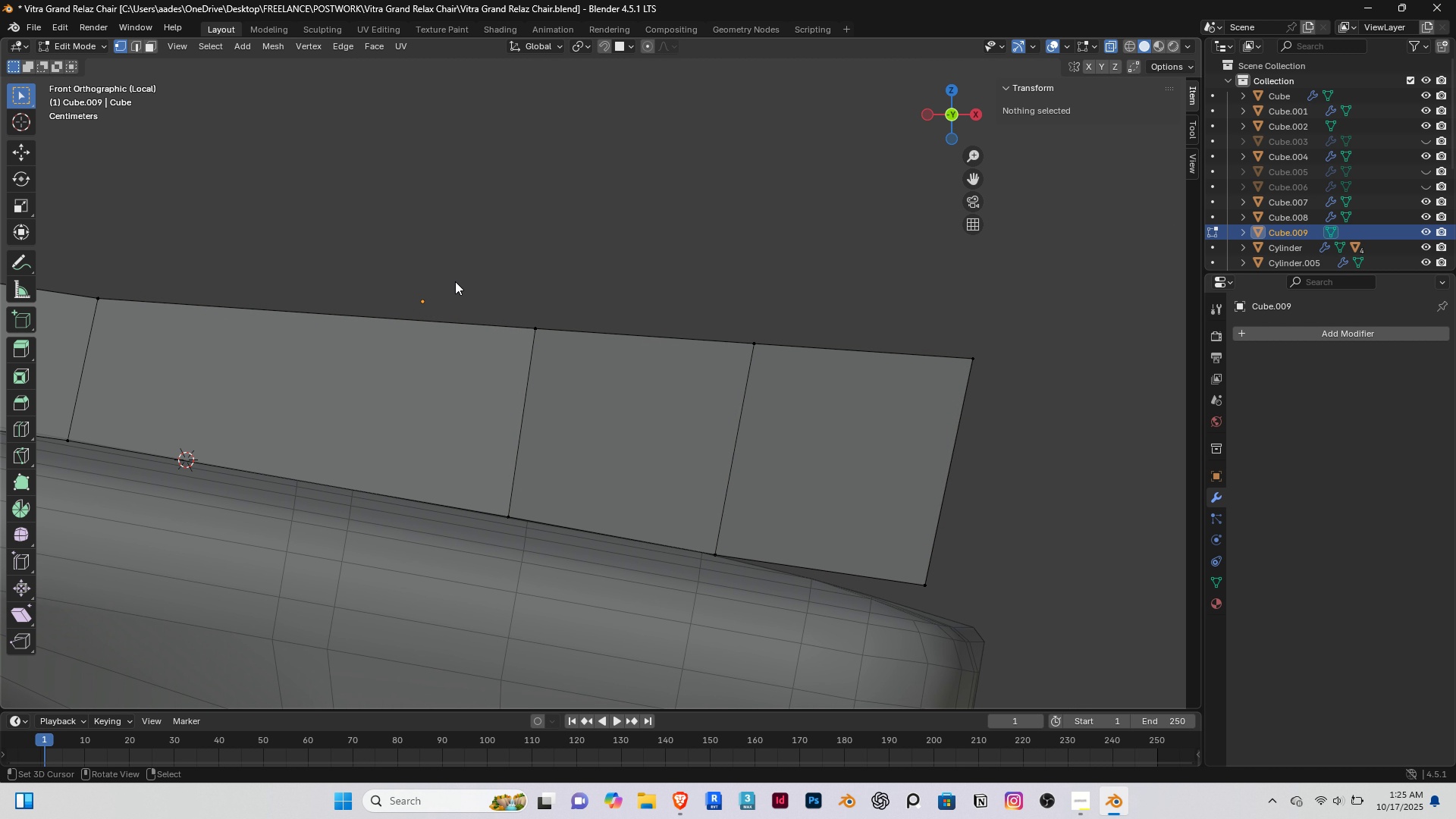 
right_click([455, 281])
 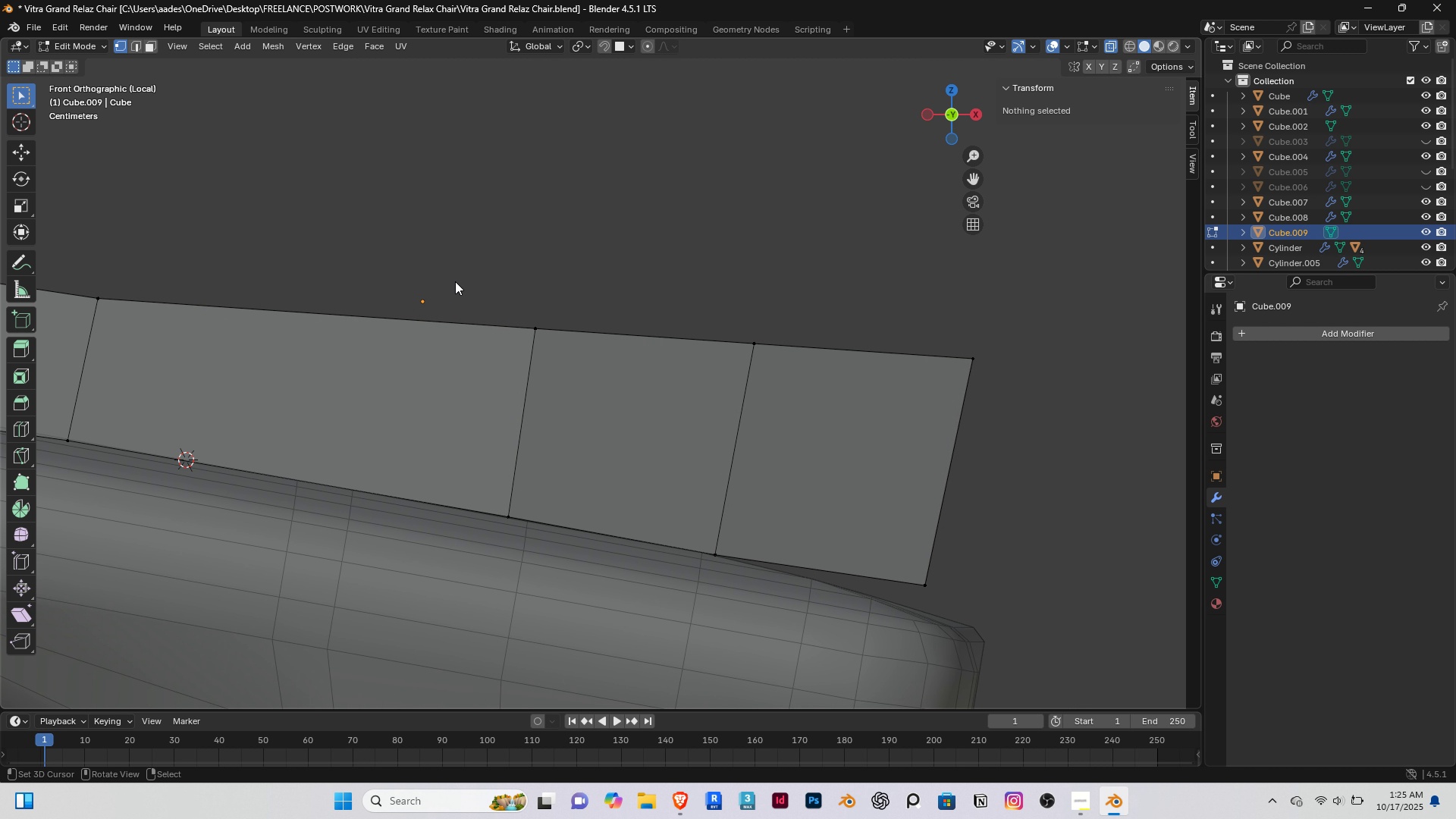 
scroll: coordinate [455, 281], scroll_direction: down, amount: 2.0
 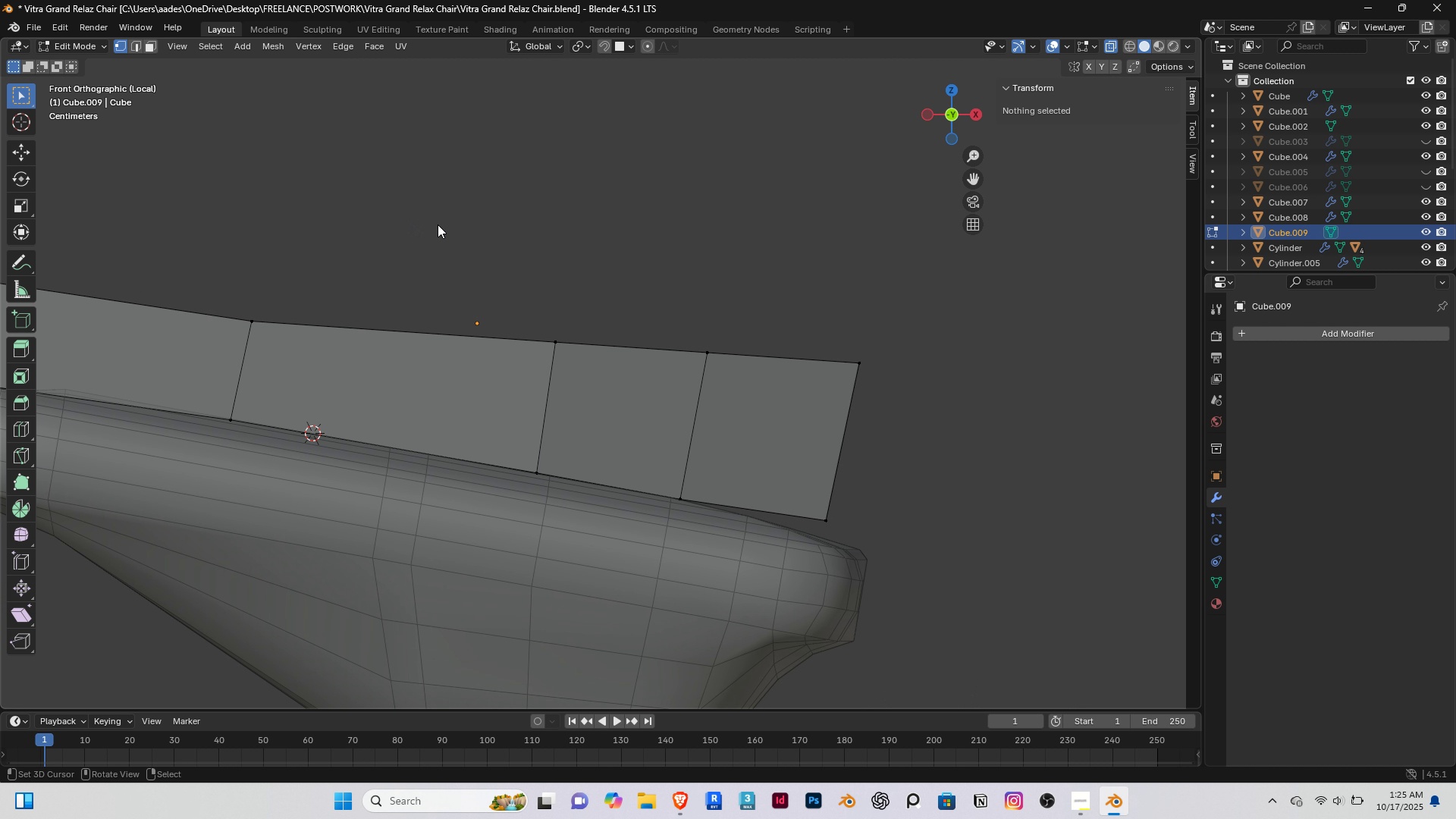 
left_click_drag(start_coordinate=[427, 219], to_coordinate=[906, 417])
 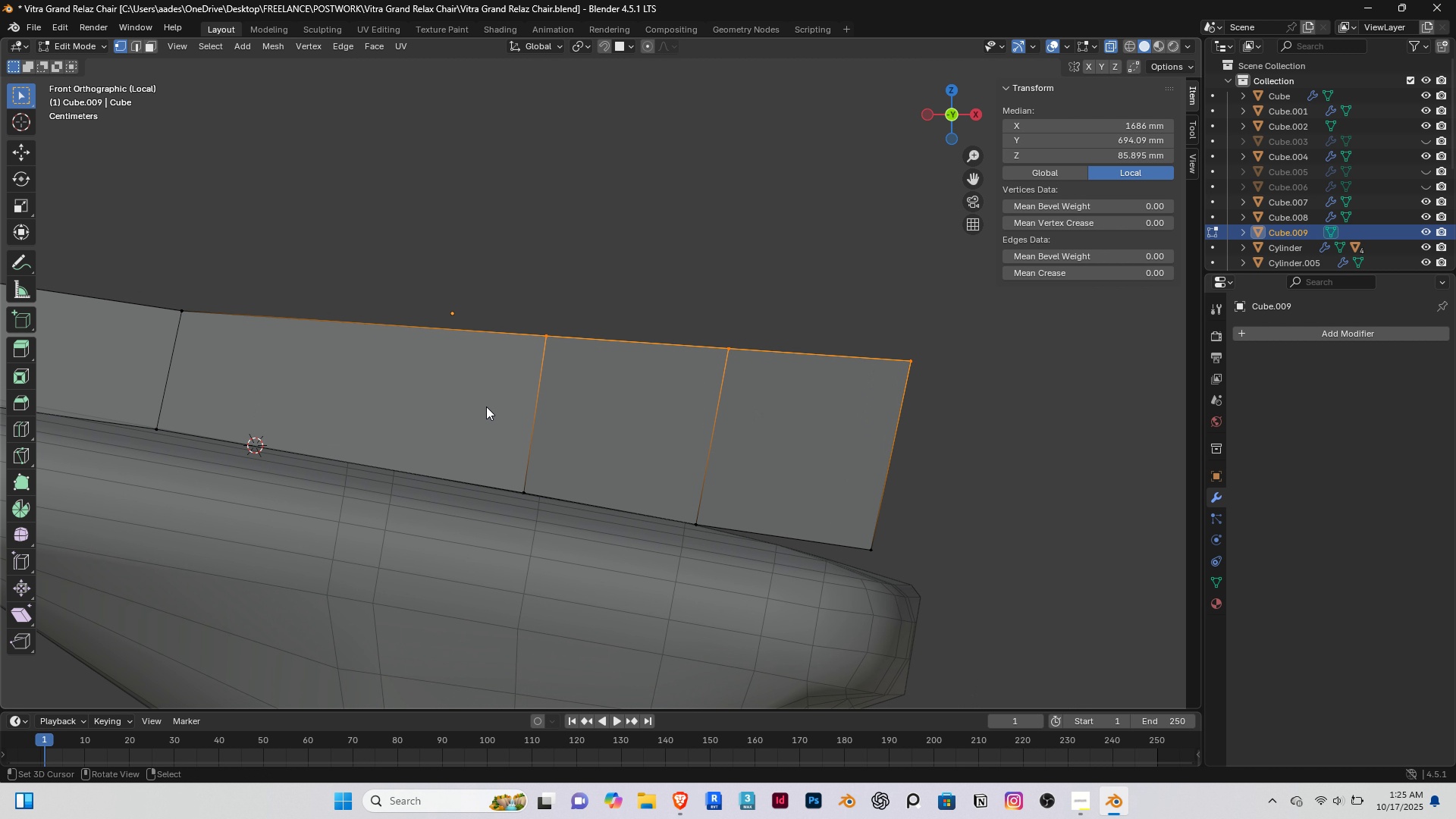 
scroll: coordinate [486, 406], scroll_direction: up, amount: 1.0
 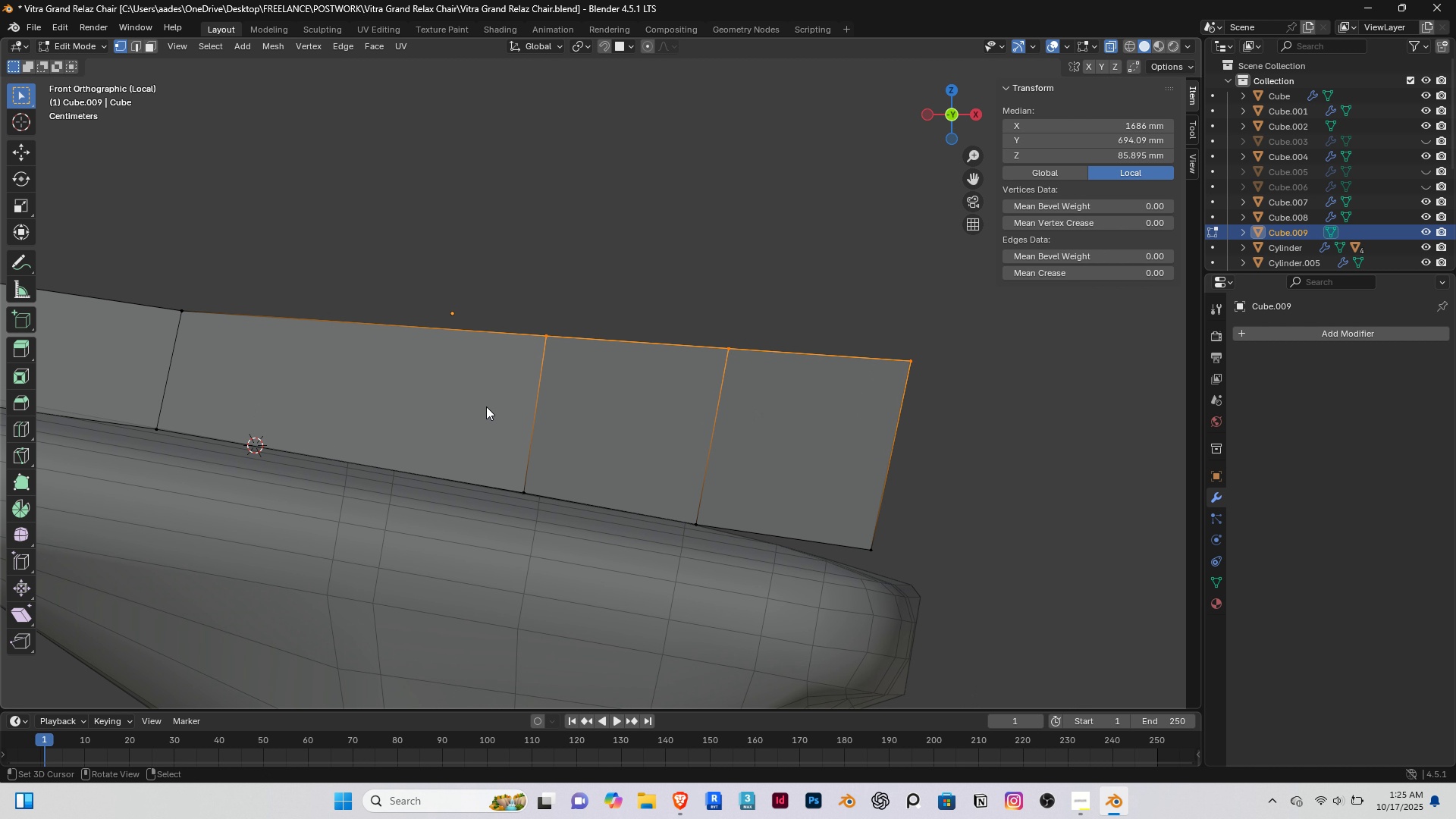 
type(gg)
 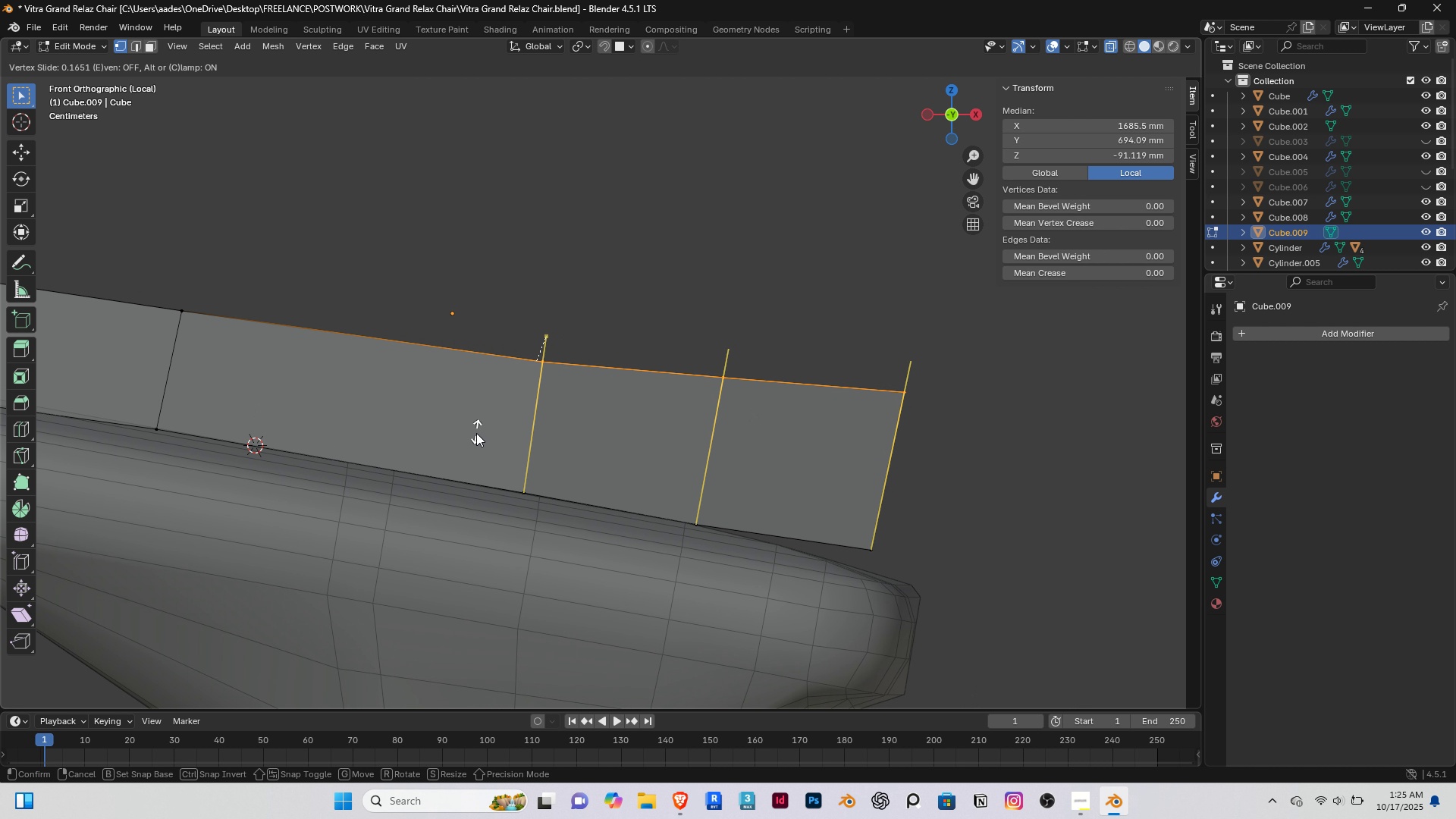 
left_click([475, 433])
 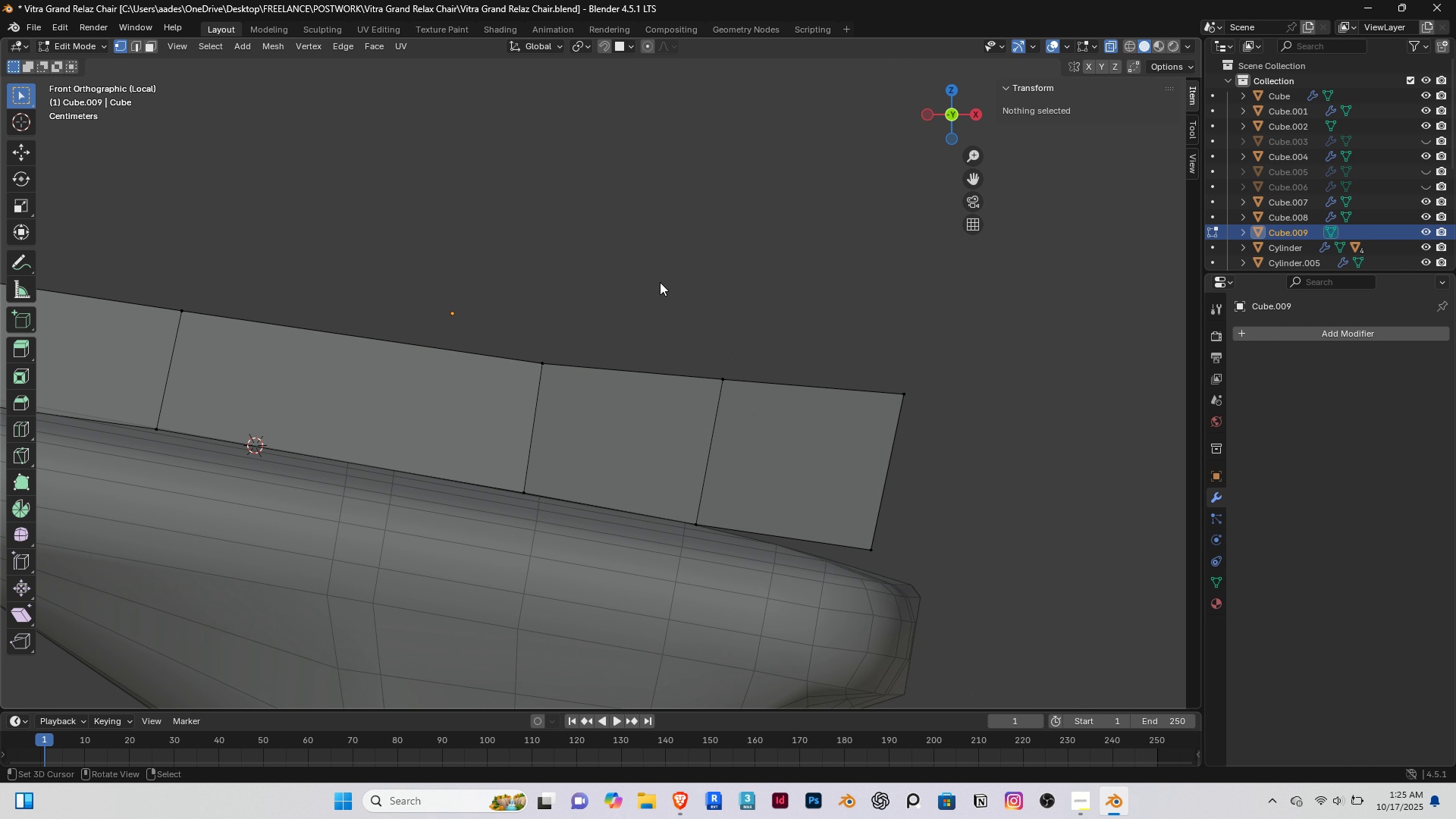 
left_click_drag(start_coordinate=[660, 282], to_coordinate=[927, 451])
 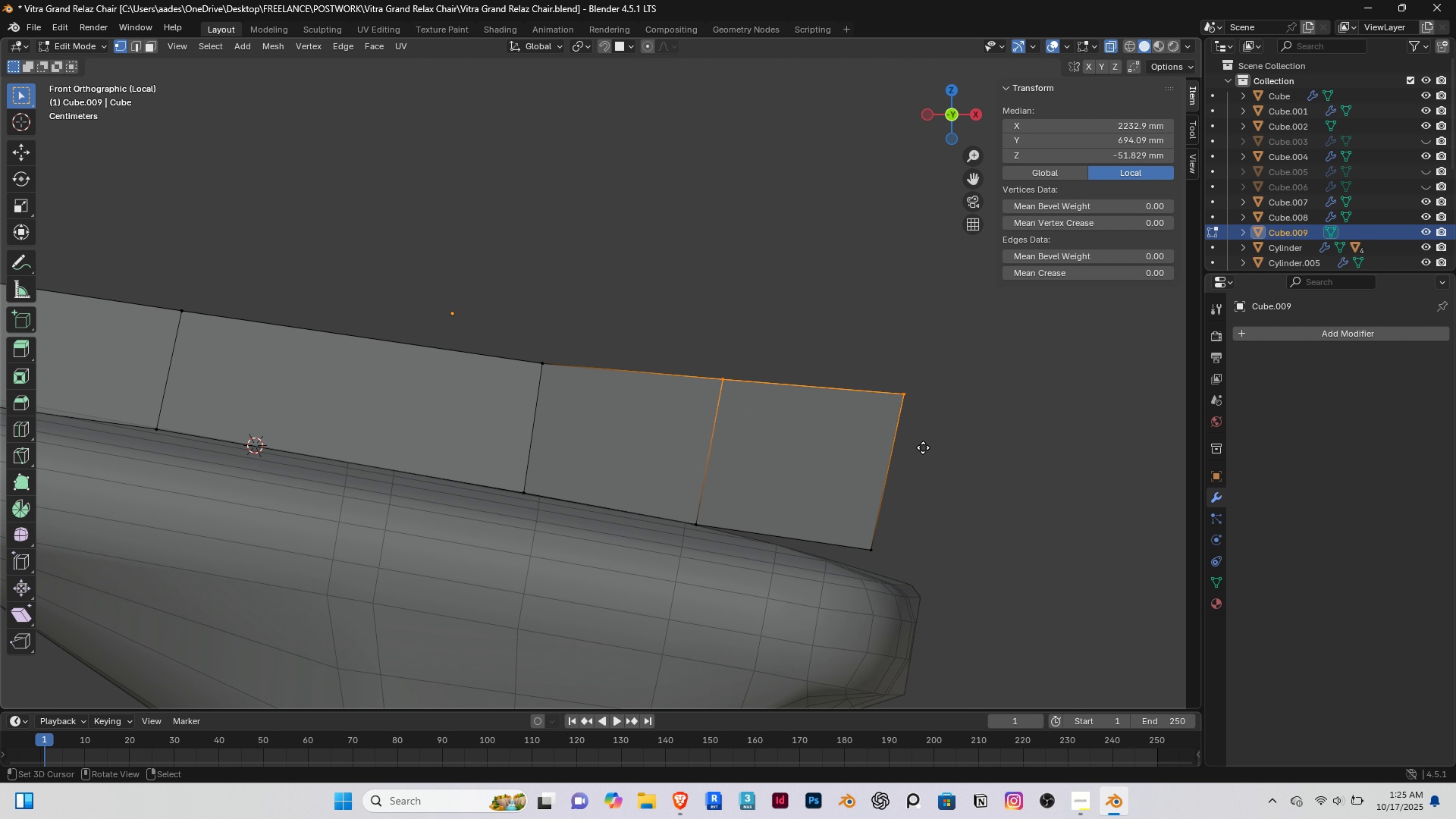 
type(gg)
 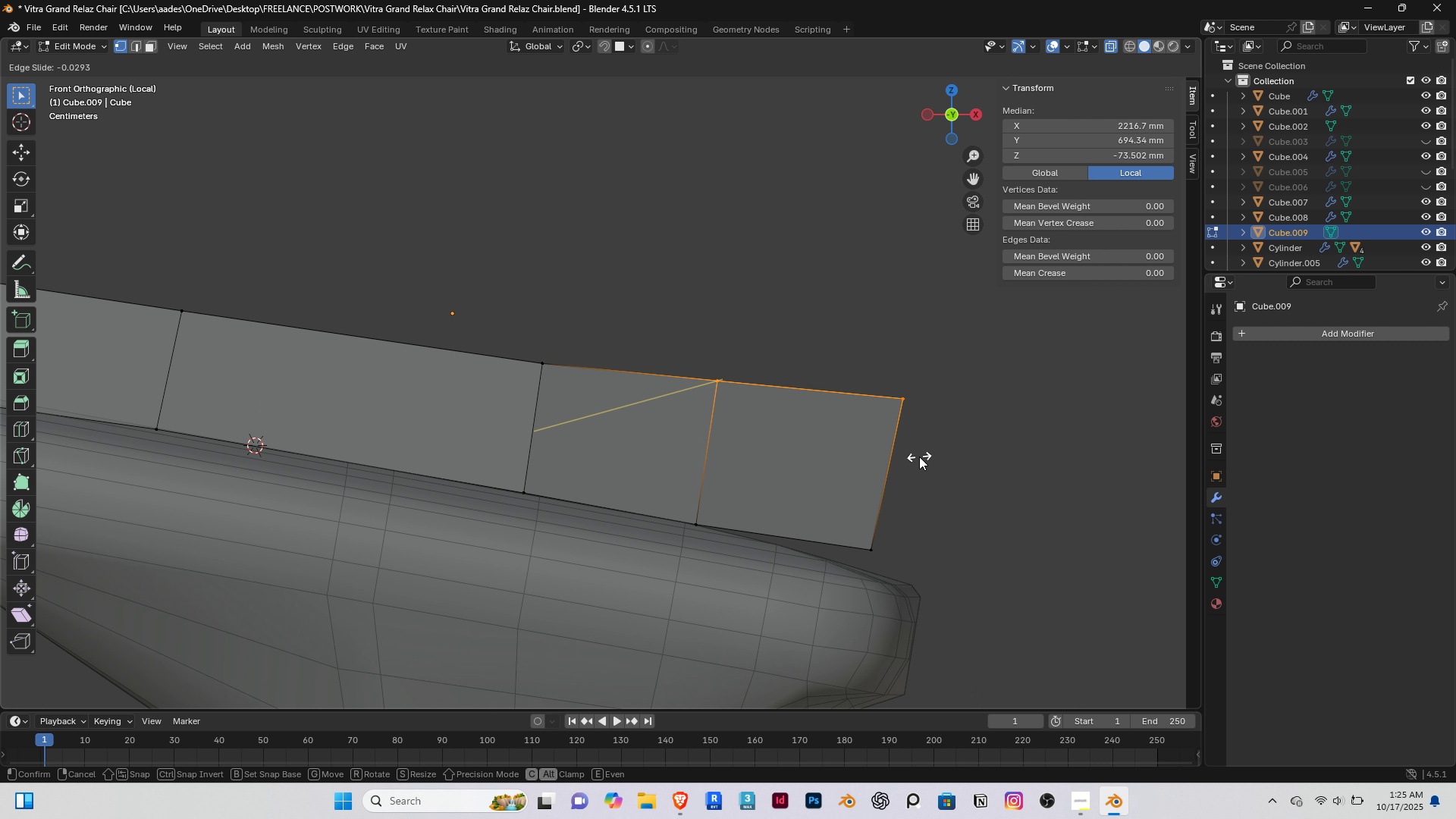 
right_click([919, 457])
 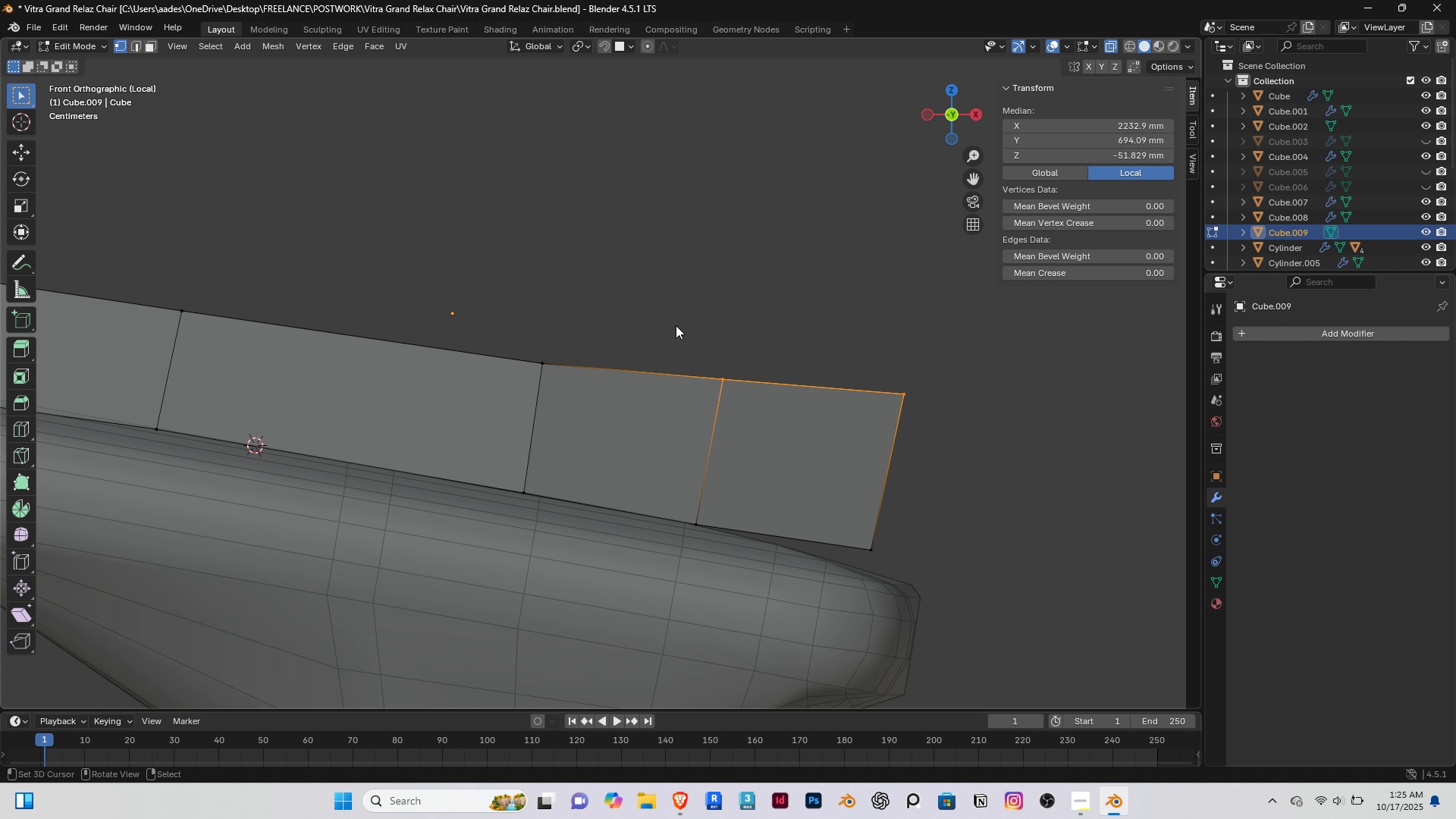 
right_click([676, 325])
 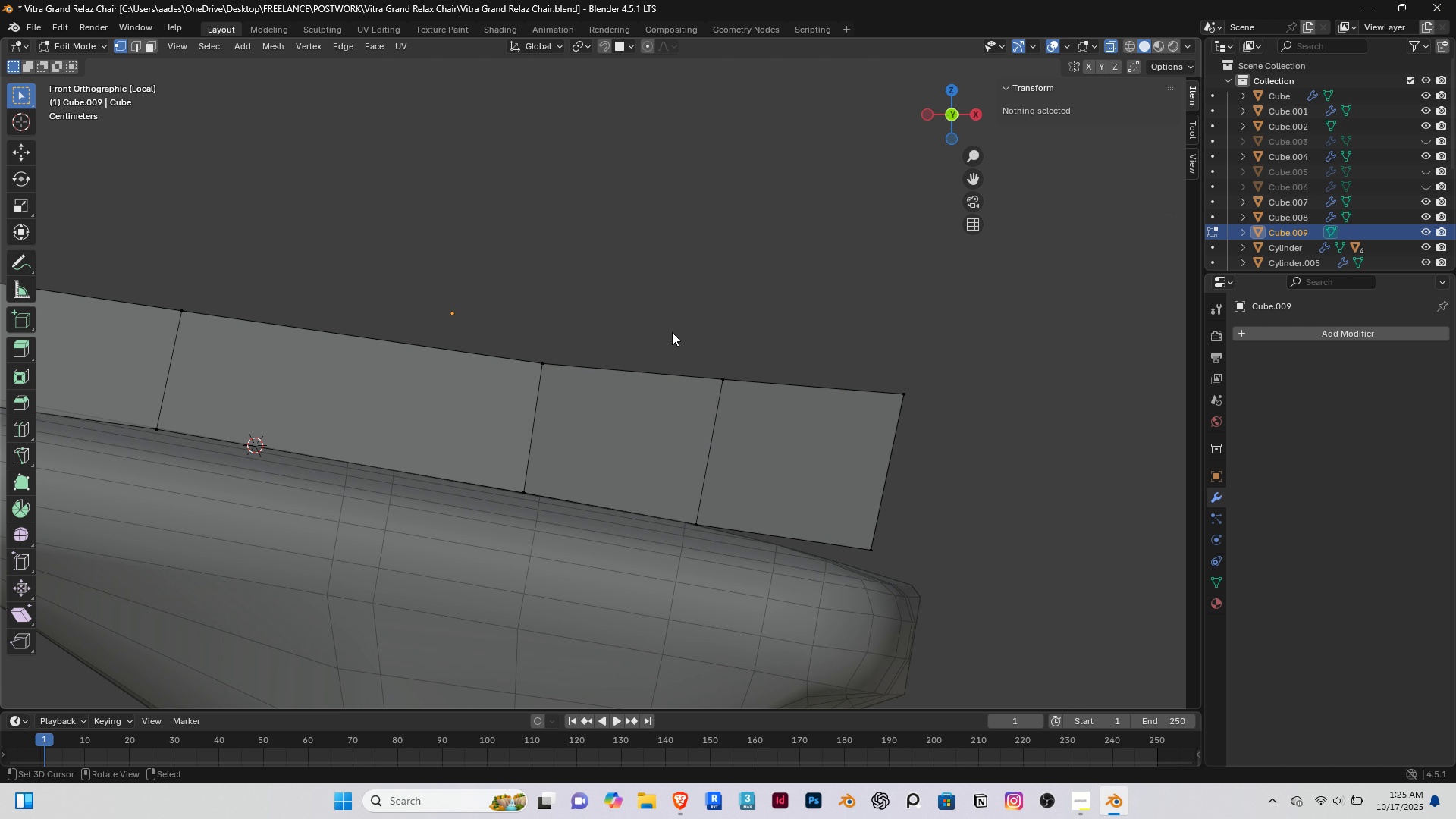 
left_click_drag(start_coordinate=[668, 320], to_coordinate=[767, 429])
 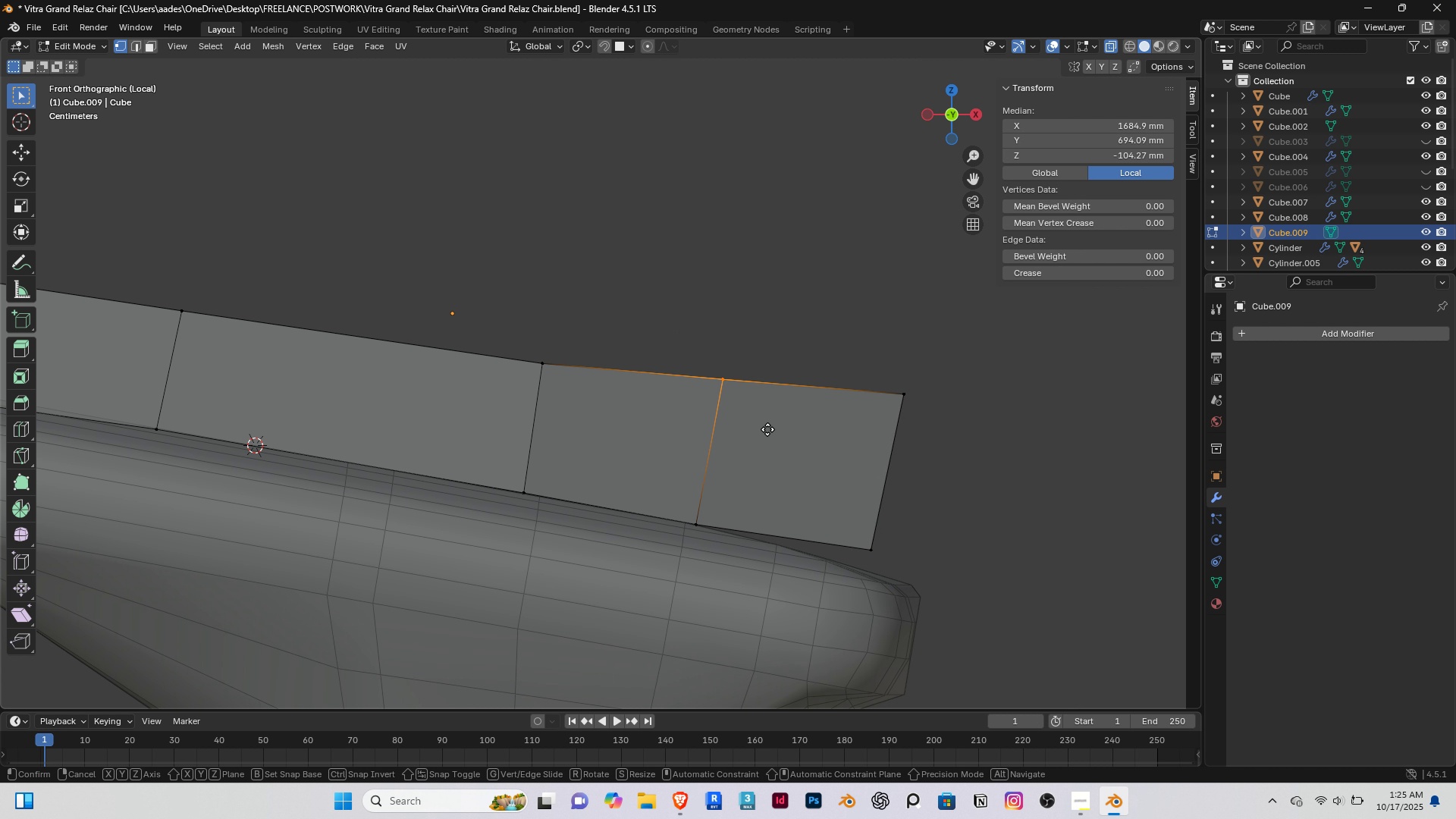 
type(gg)
 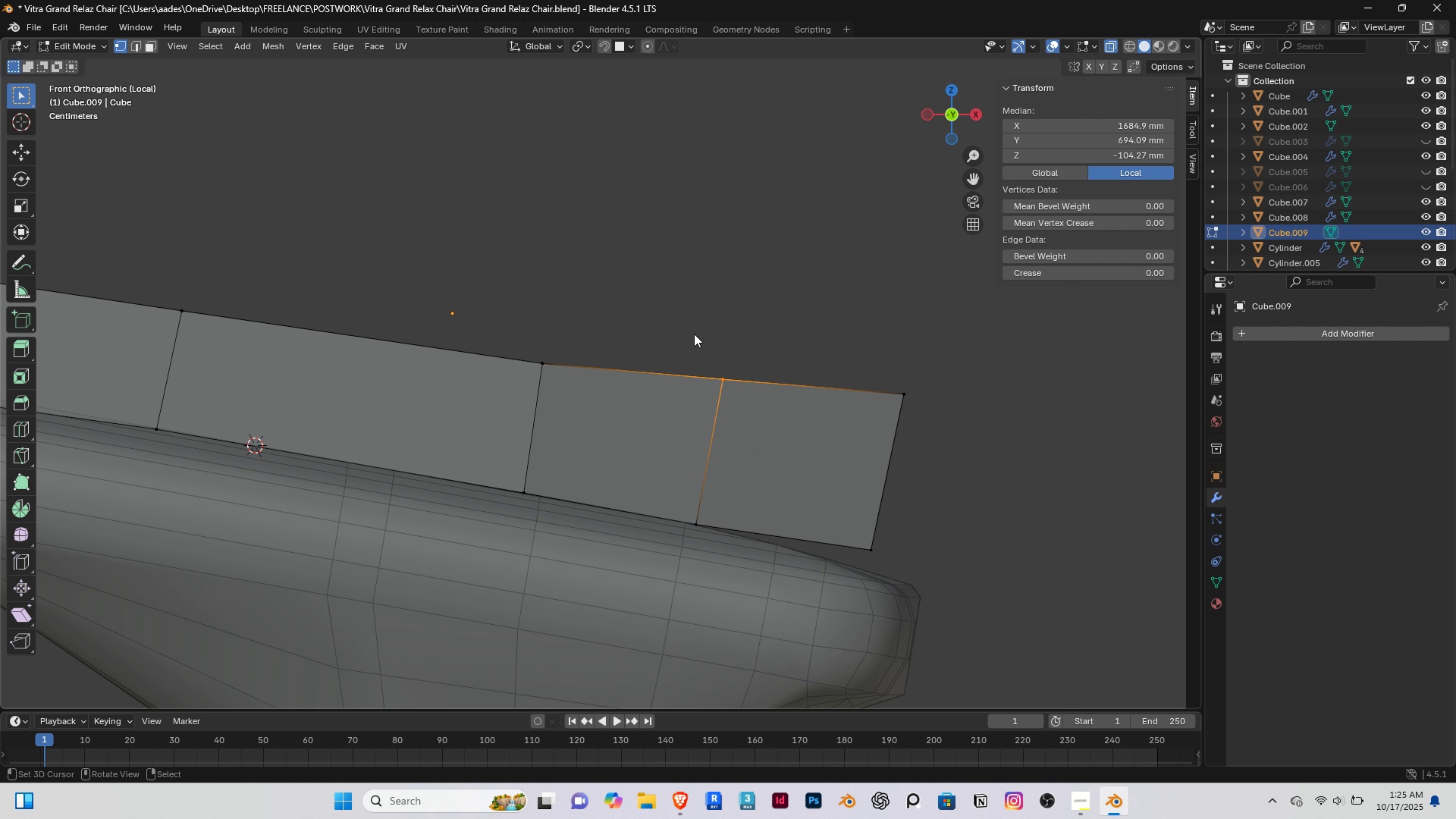 
left_click_drag(start_coordinate=[674, 304], to_coordinate=[674, 317])
 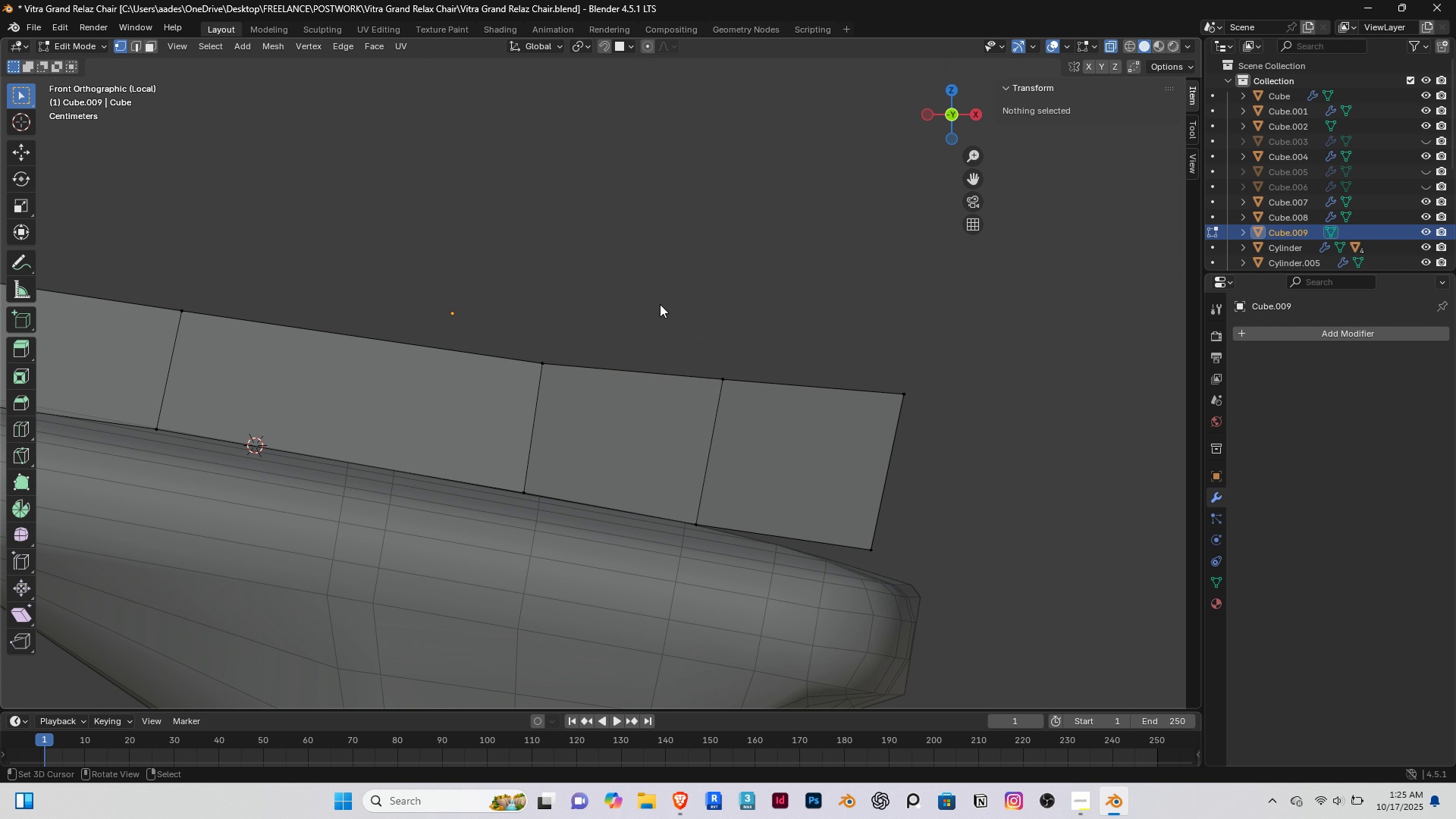 
right_click([660, 304])
 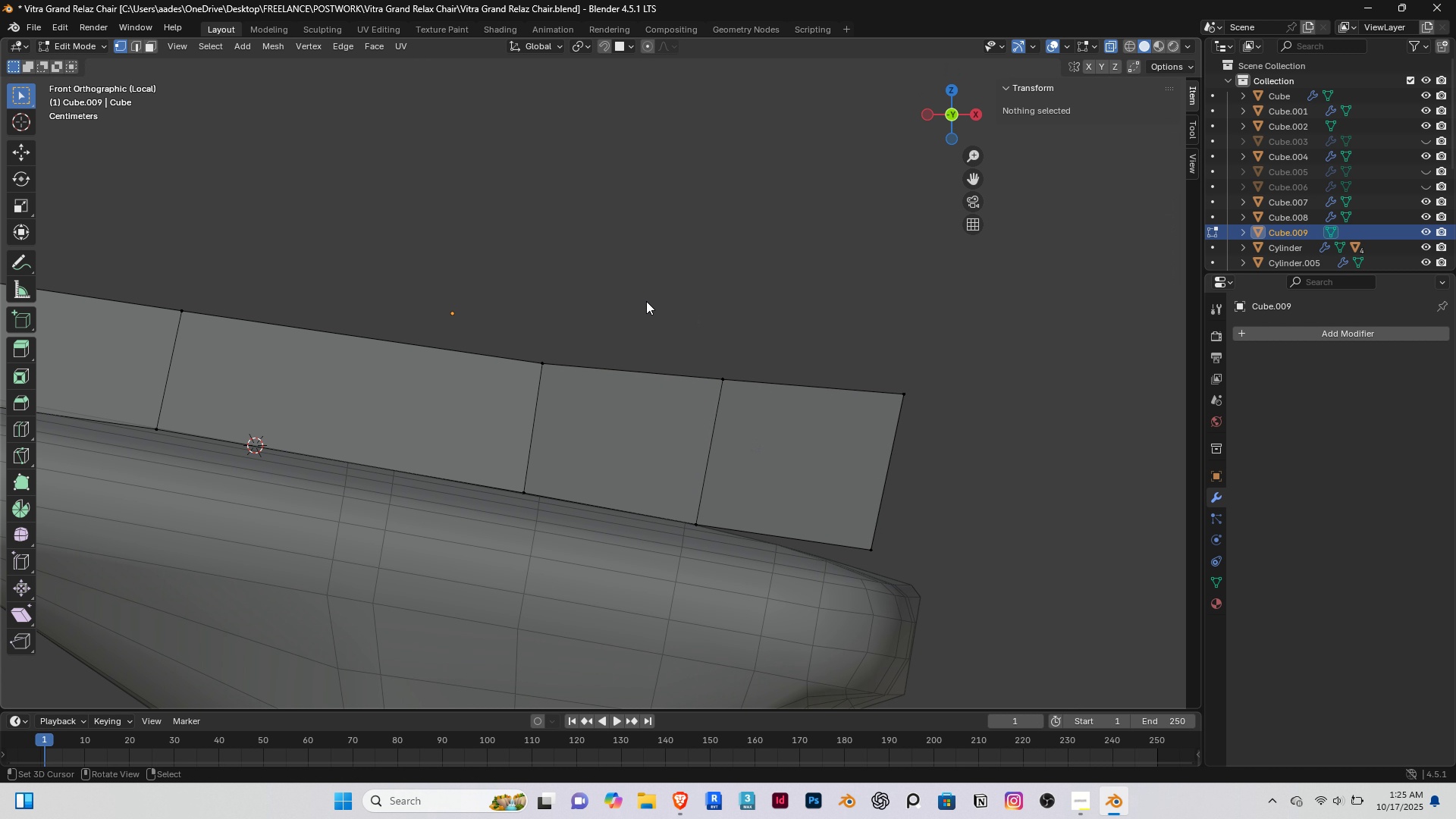 
left_click_drag(start_coordinate=[646, 301], to_coordinate=[767, 419])
 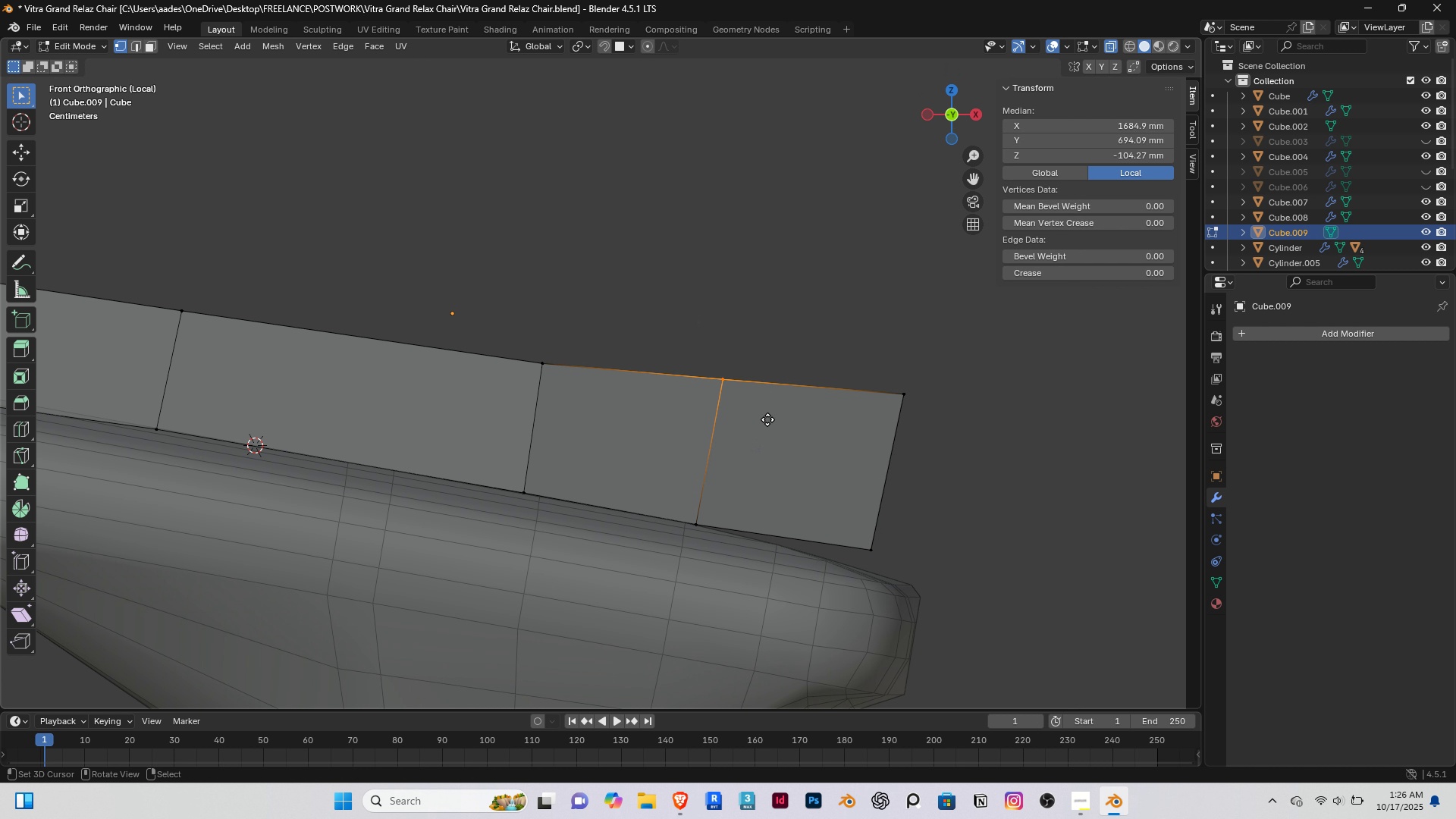 
key(G)
 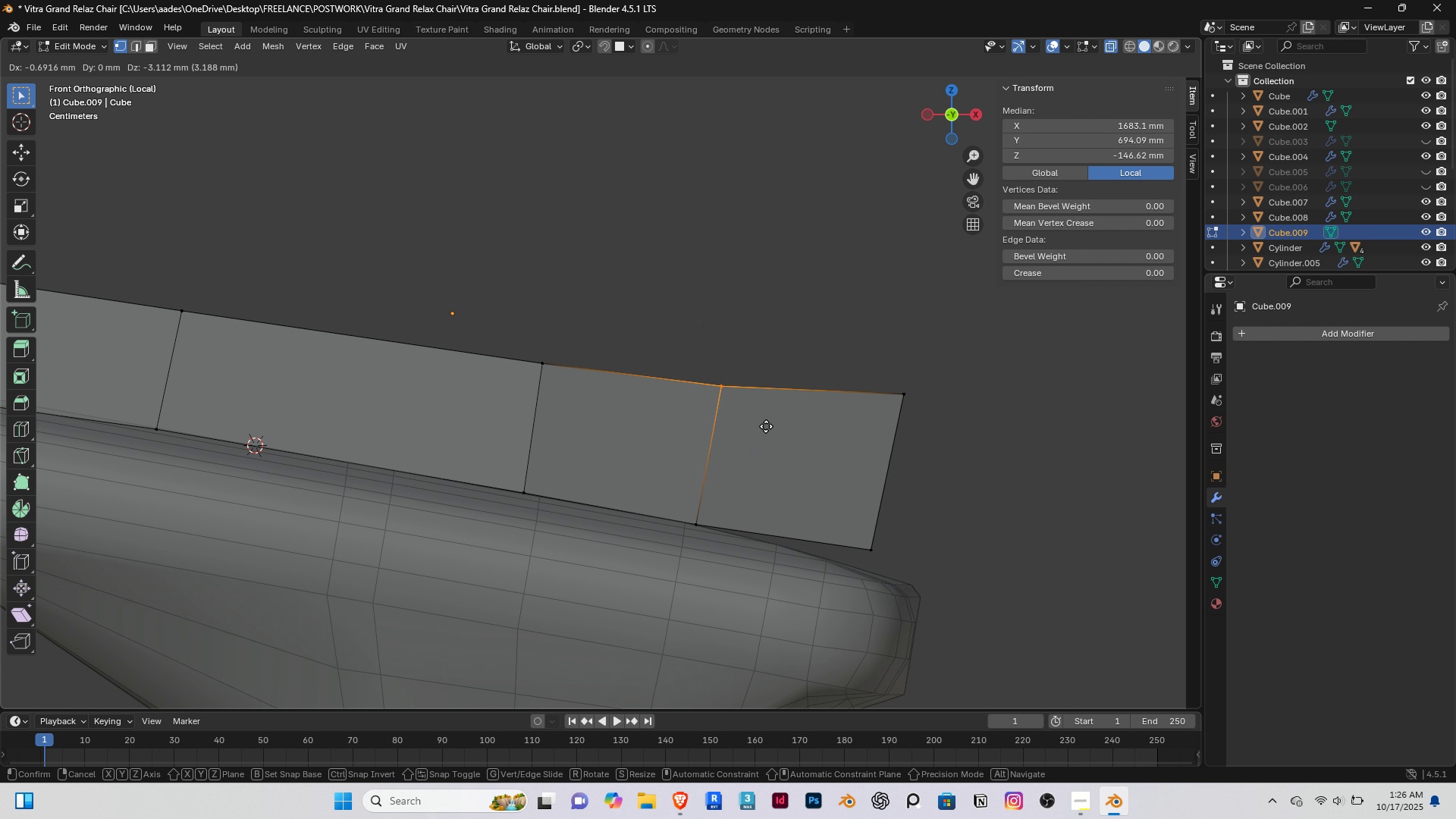 
left_click([766, 426])
 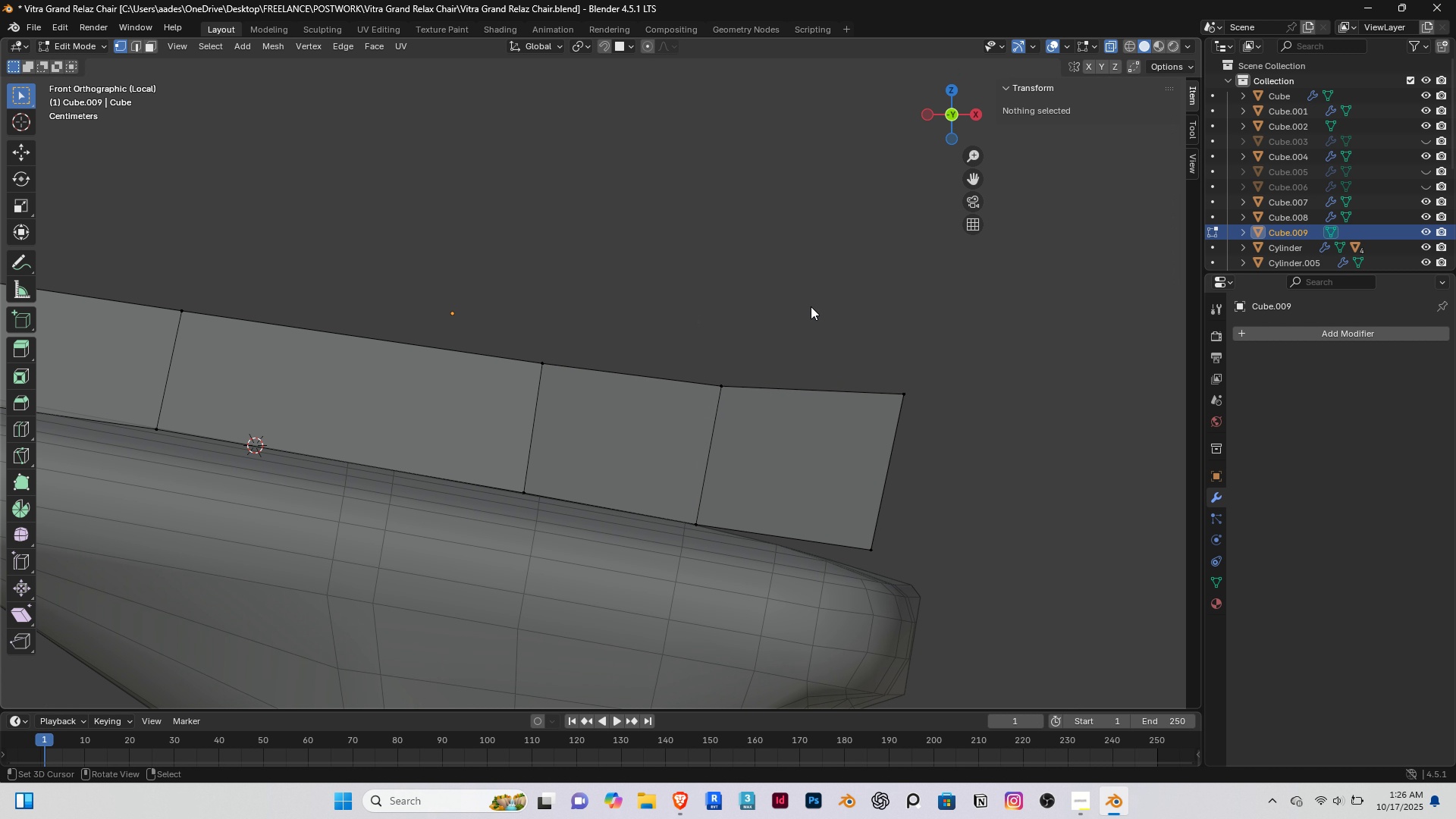 
left_click_drag(start_coordinate=[811, 306], to_coordinate=[959, 447])
 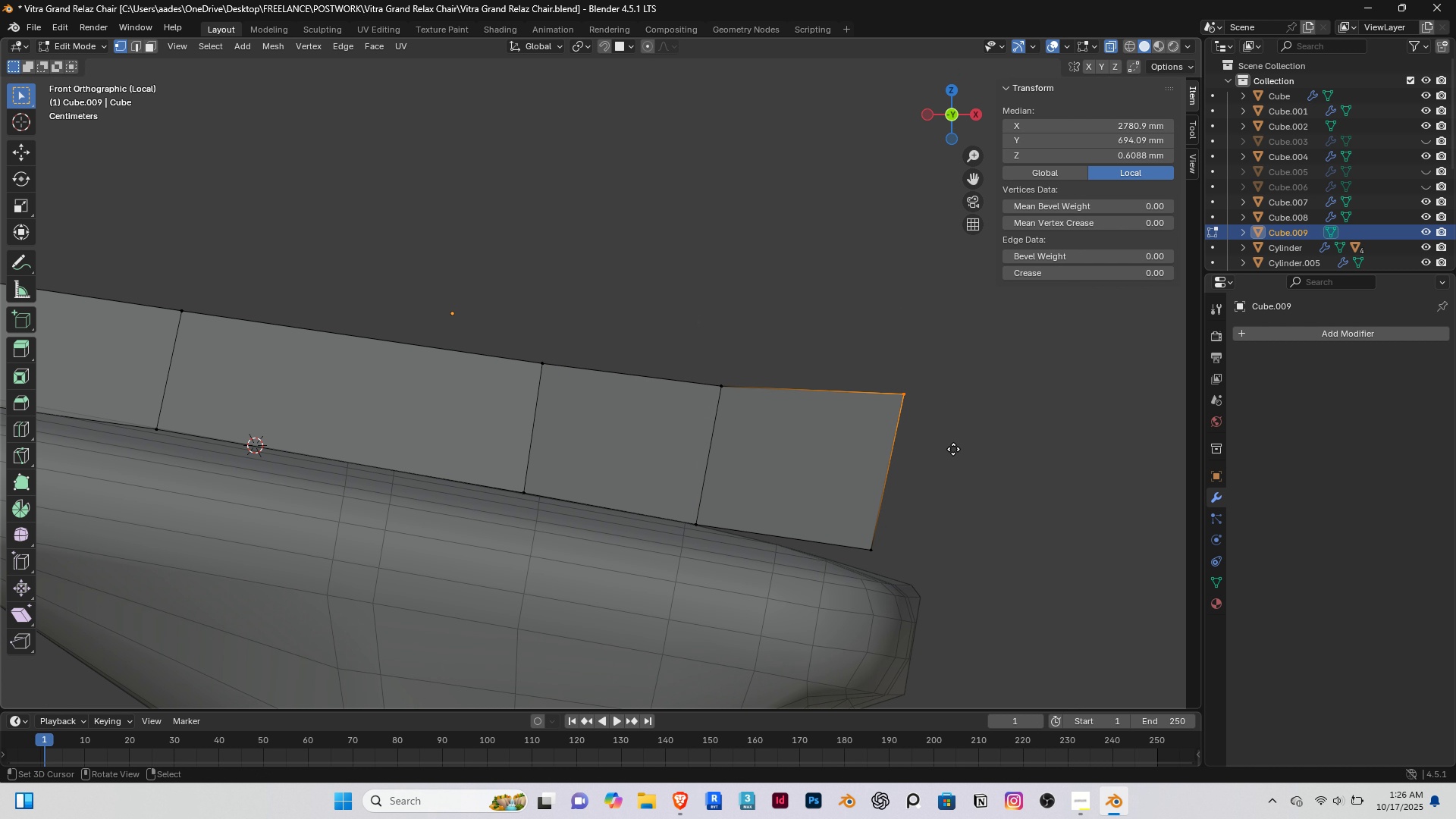 
key(G)
 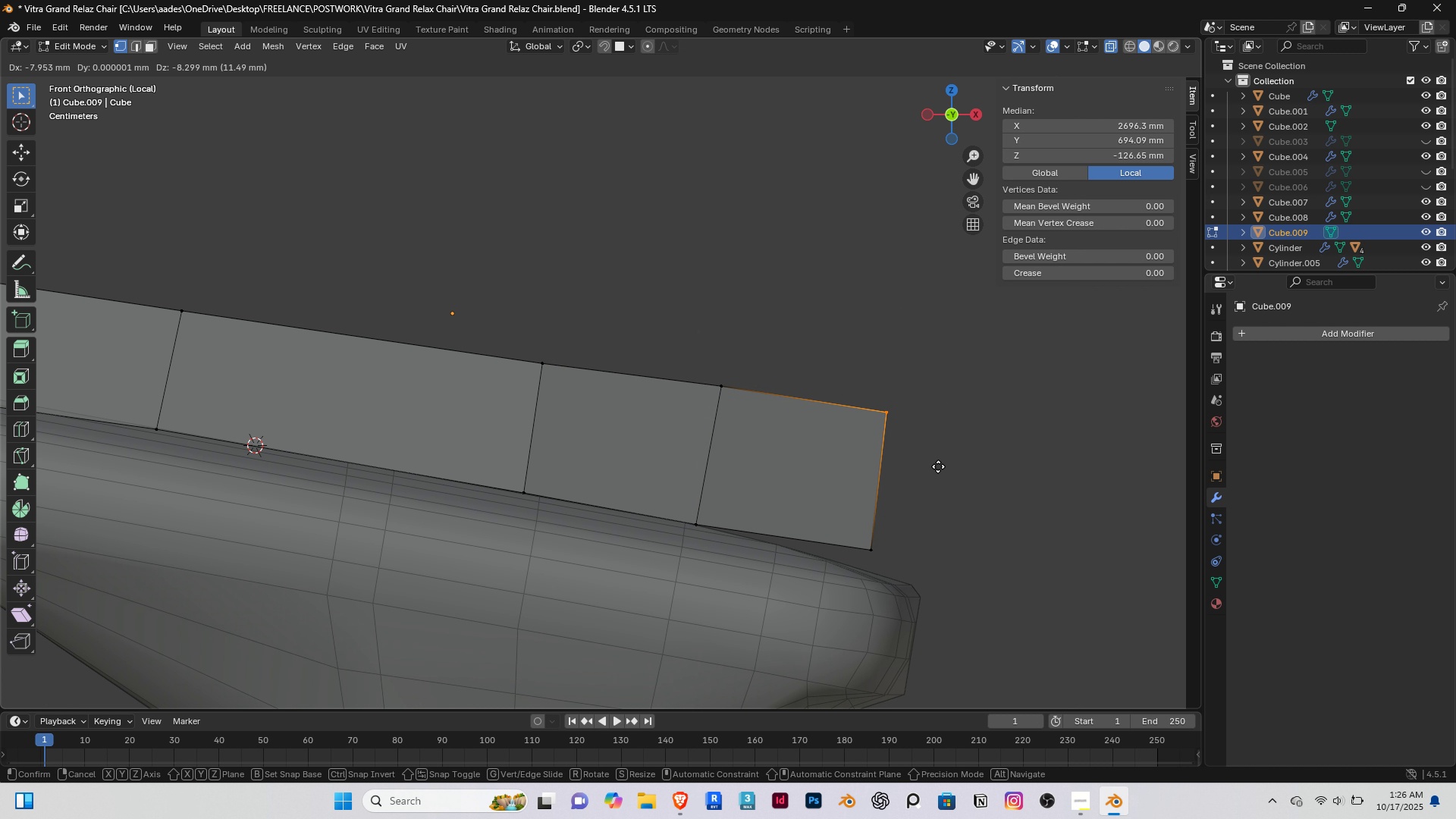 
left_click([938, 466])
 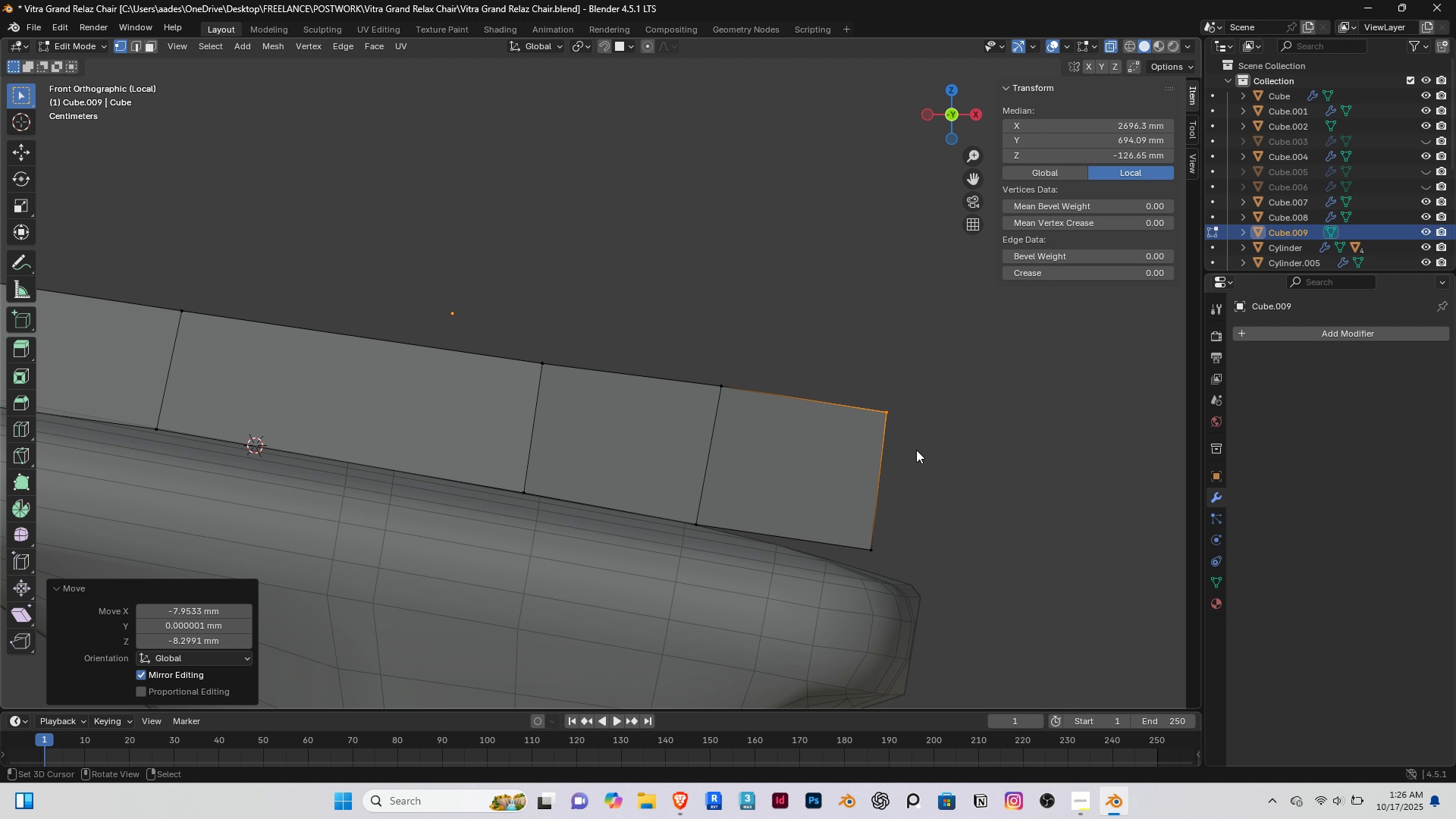 
scroll: coordinate [810, 497], scroll_direction: down, amount: 9.0
 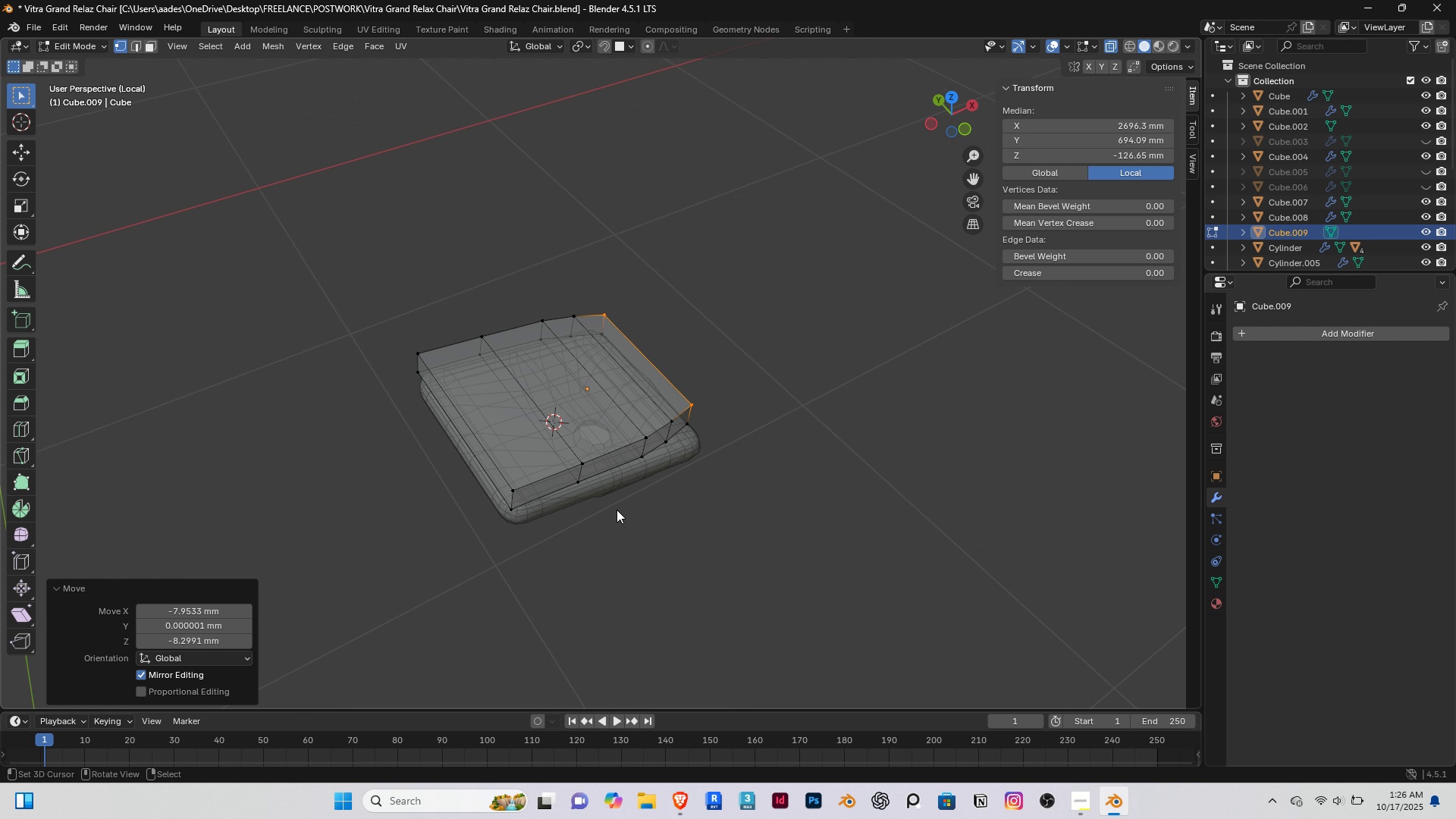 
scroll: coordinate [488, 509], scroll_direction: up, amount: 2.0
 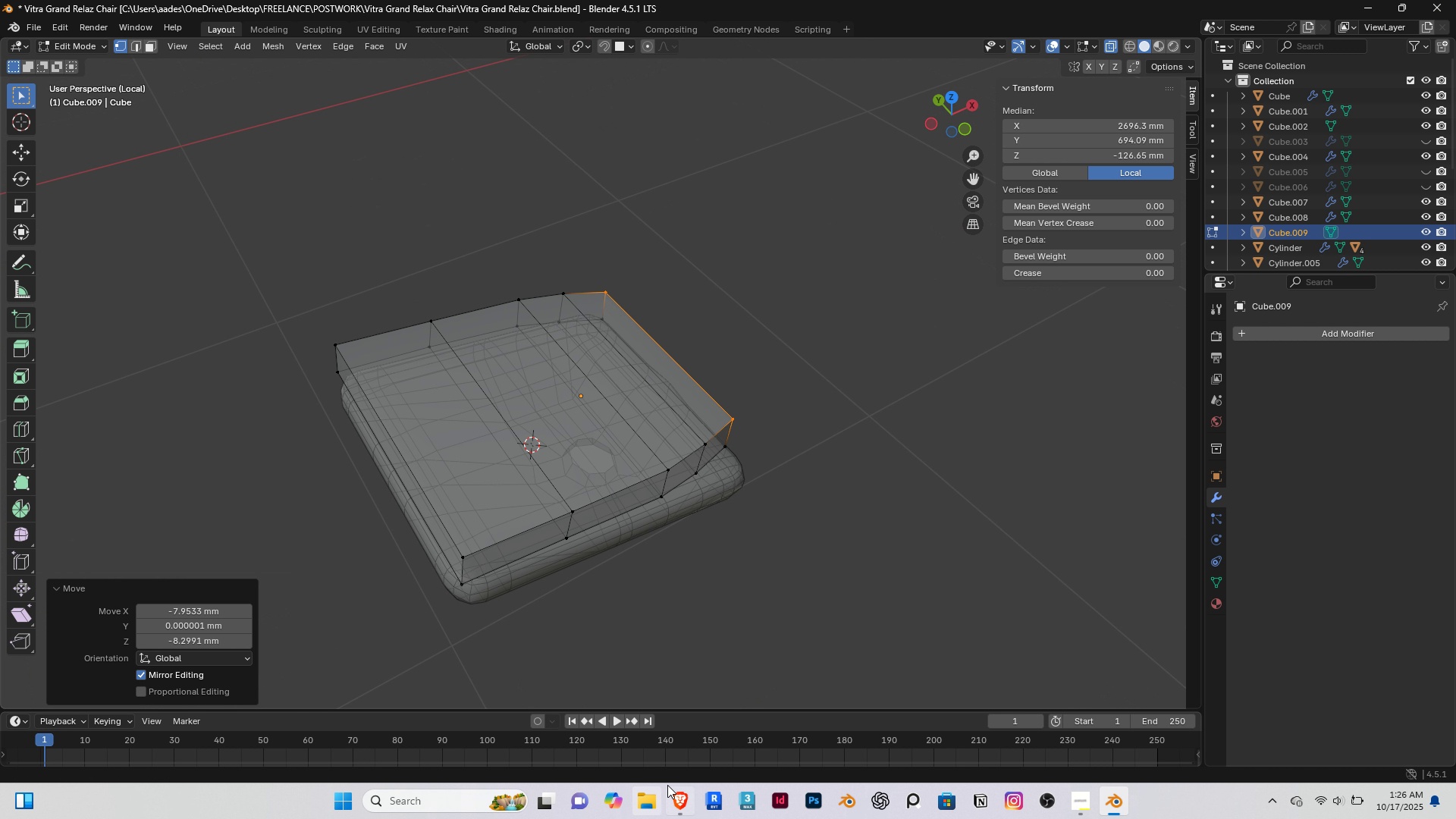 
left_click([676, 792])
 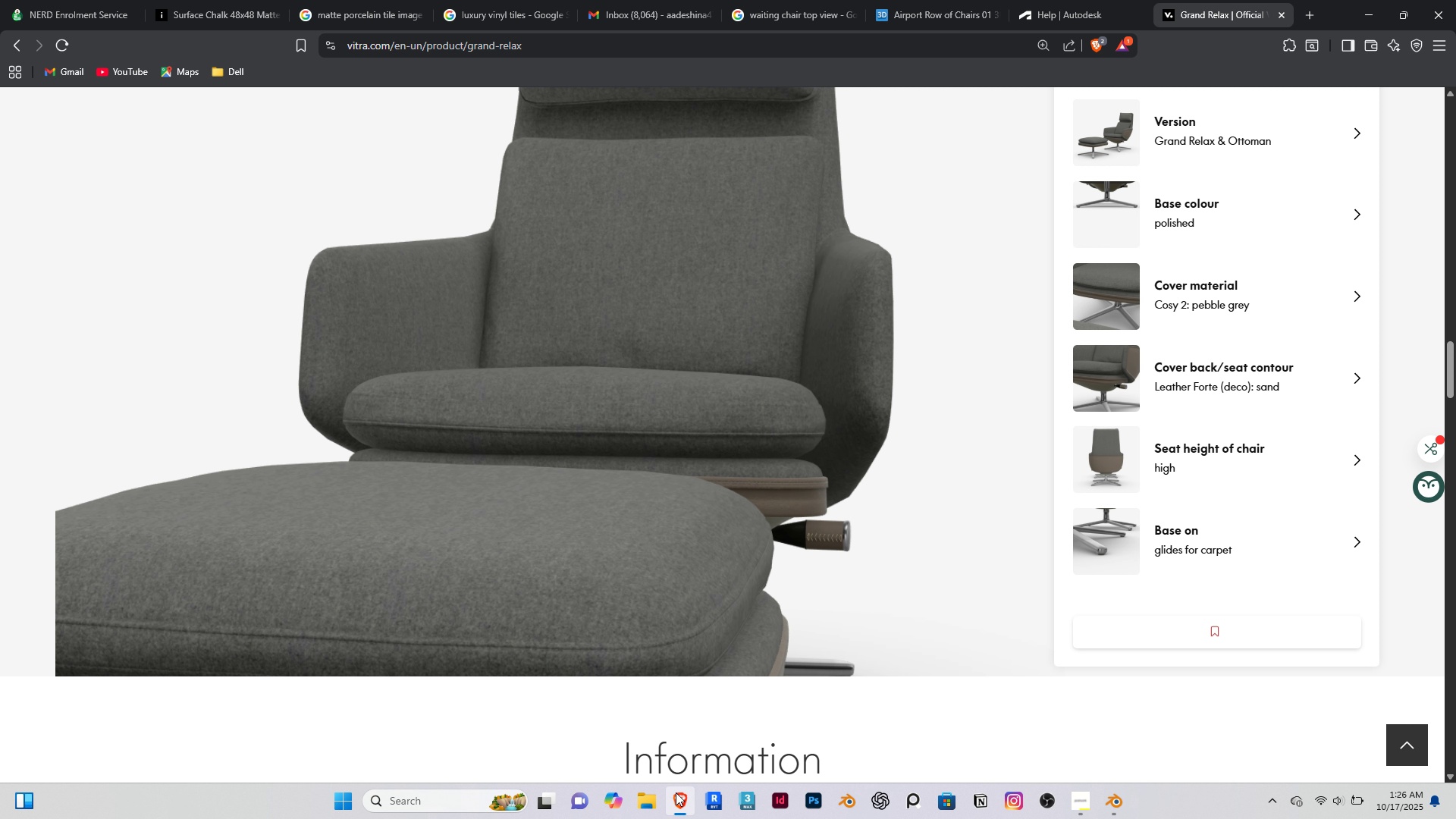 
left_click([676, 792])
 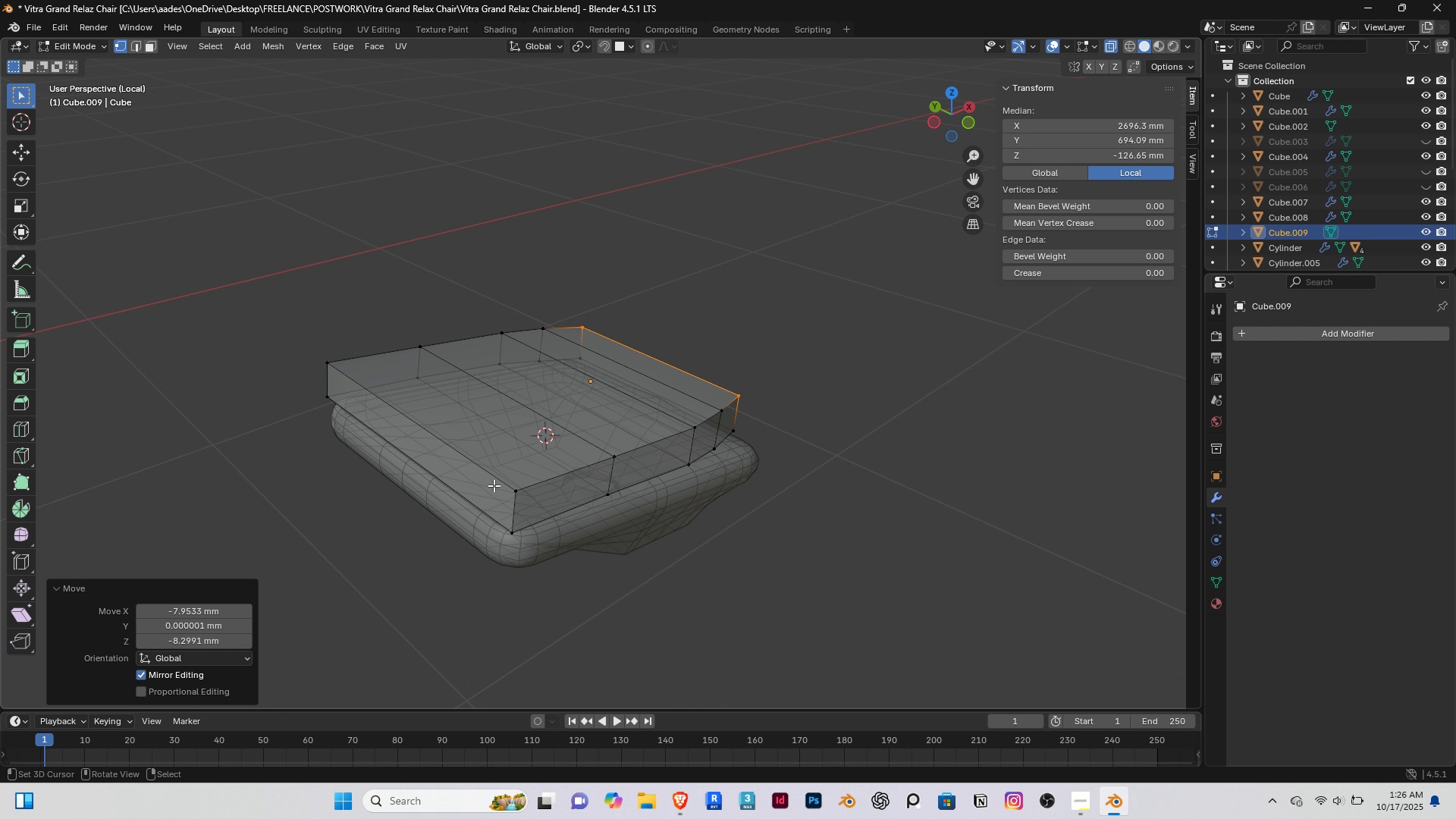 
key(2)
 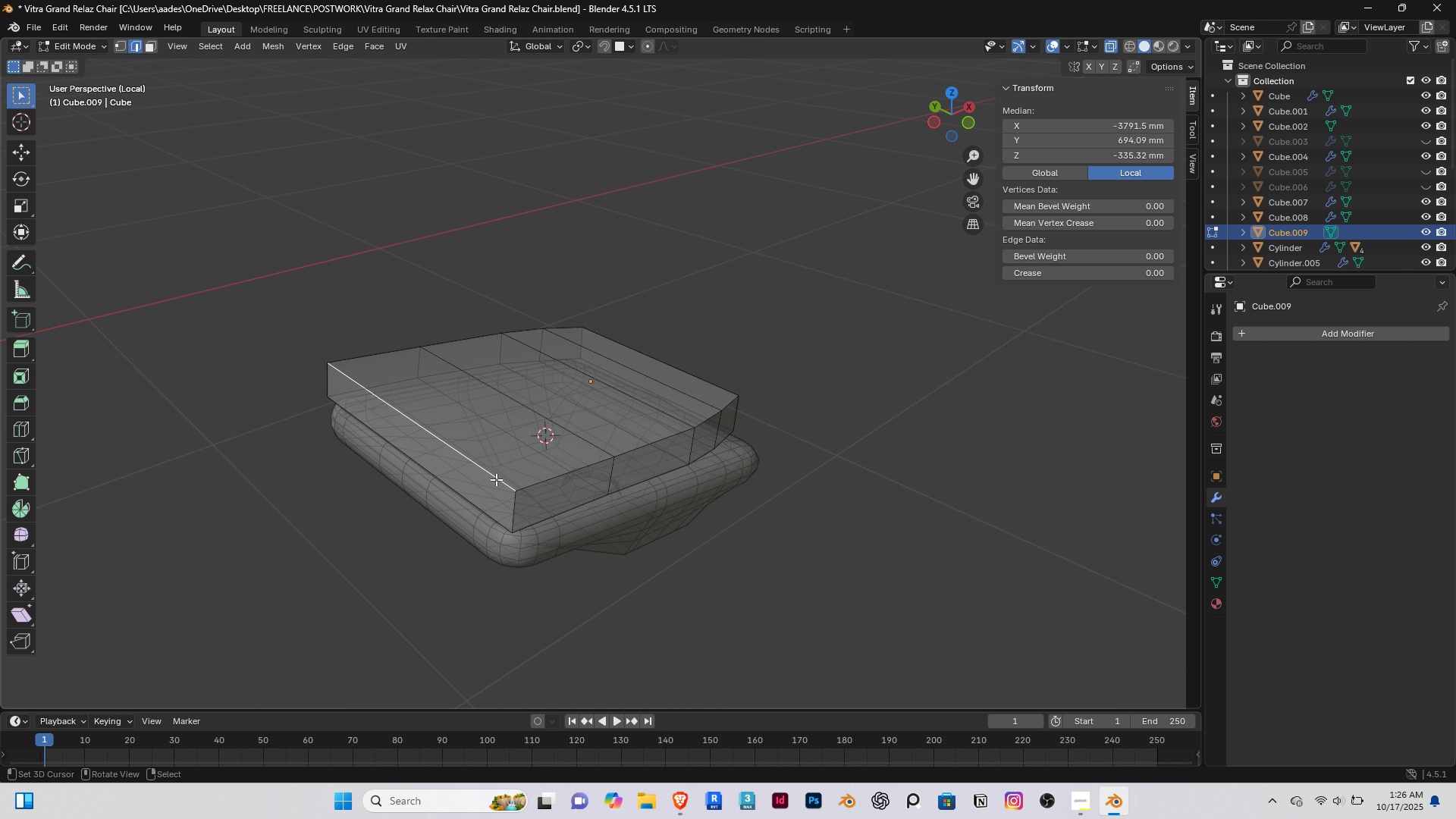 
right_click([496, 479])
 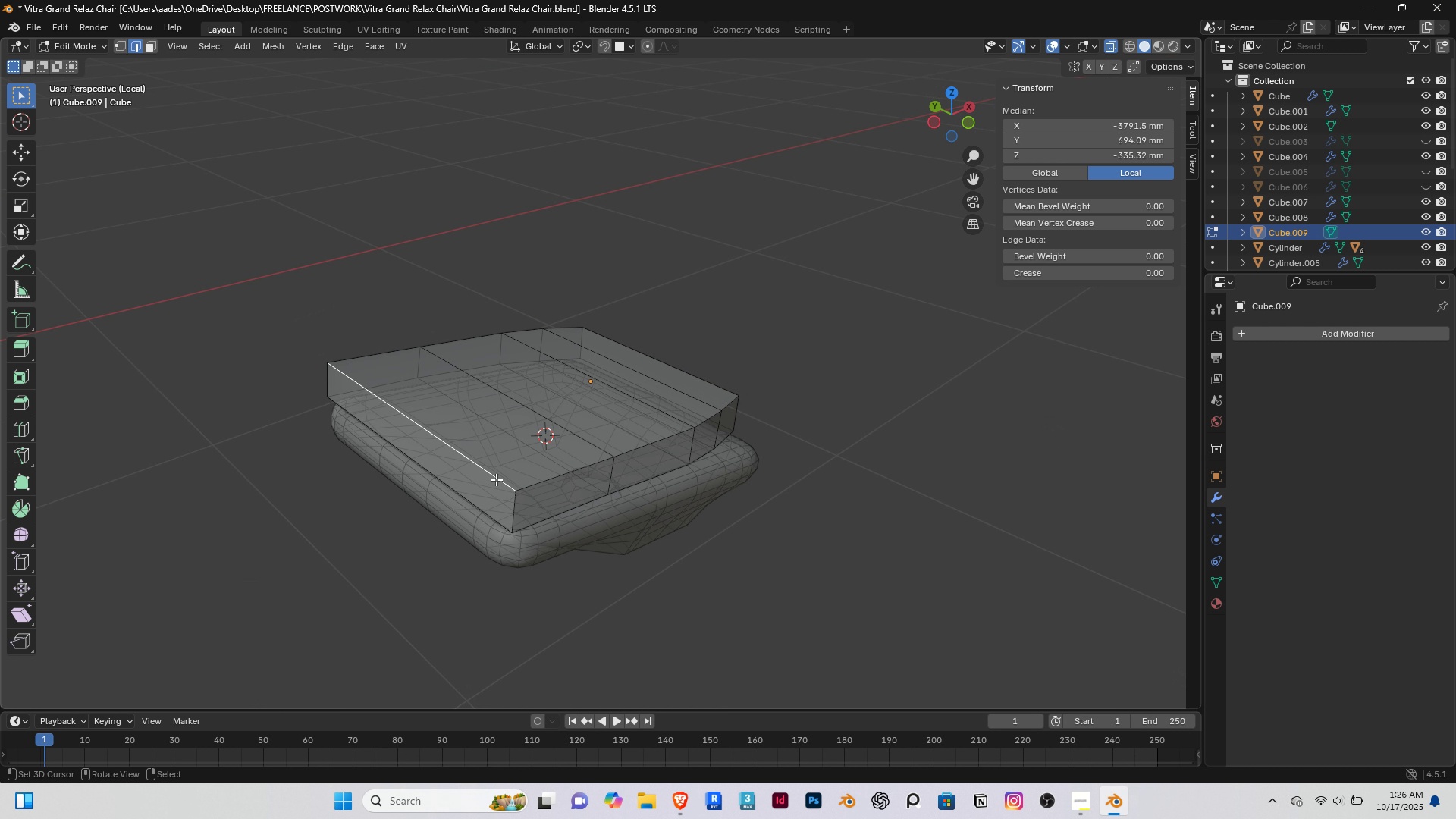 
hold_key(key=AltRight, duration=1.21)
right_click([496, 479])
 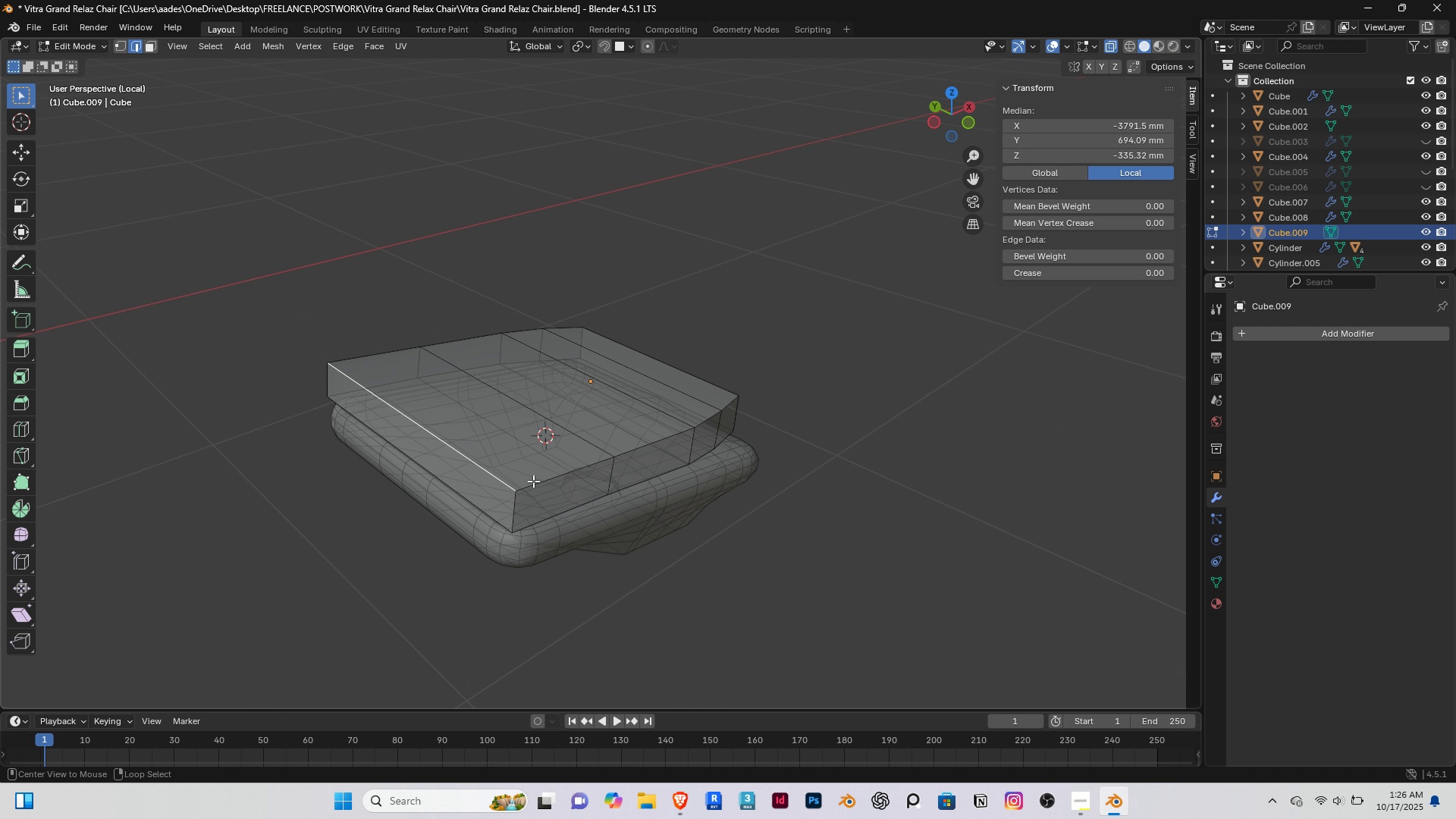 
hold_key(key=ShiftRight, duration=0.46)
right_click([543, 481])
 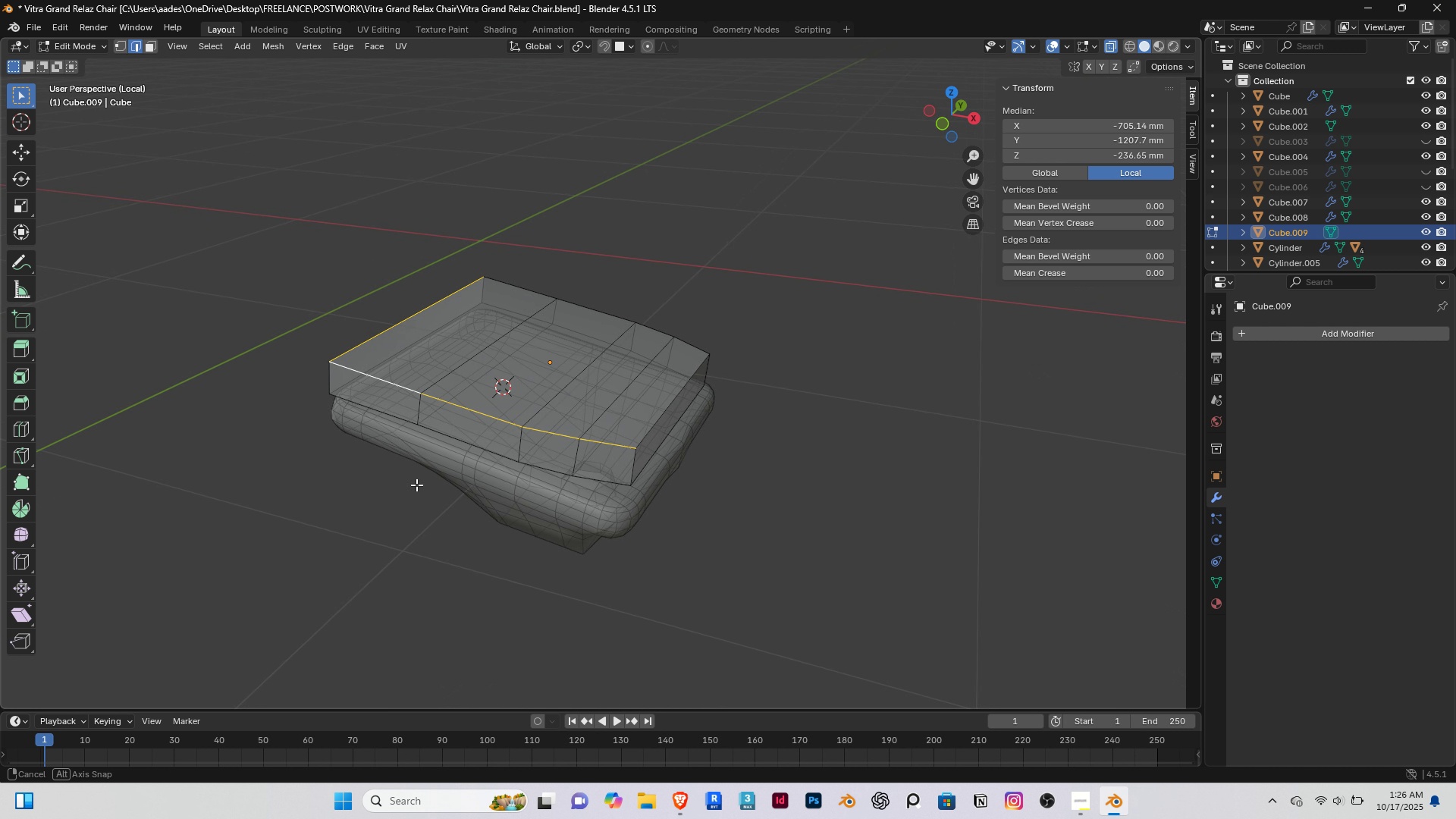 
hold_key(key=AltRight, duration=0.72)
hold_key(key=ShiftRight, duration=0.58)
right_click([657, 416])
 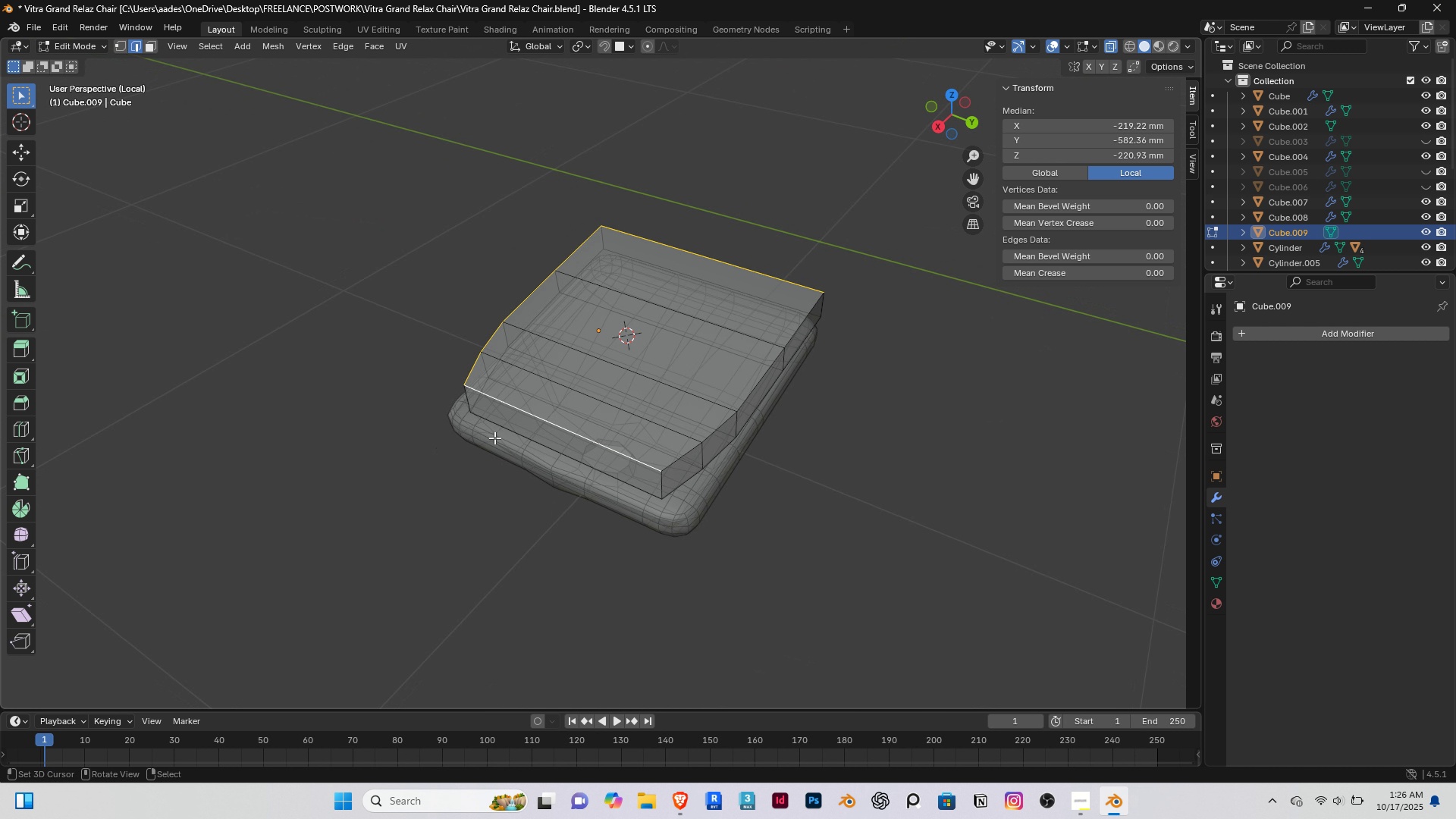 
hold_key(key=AltRight, duration=0.94)
hold_key(key=ShiftRight, duration=0.91)
right_click([718, 428])
 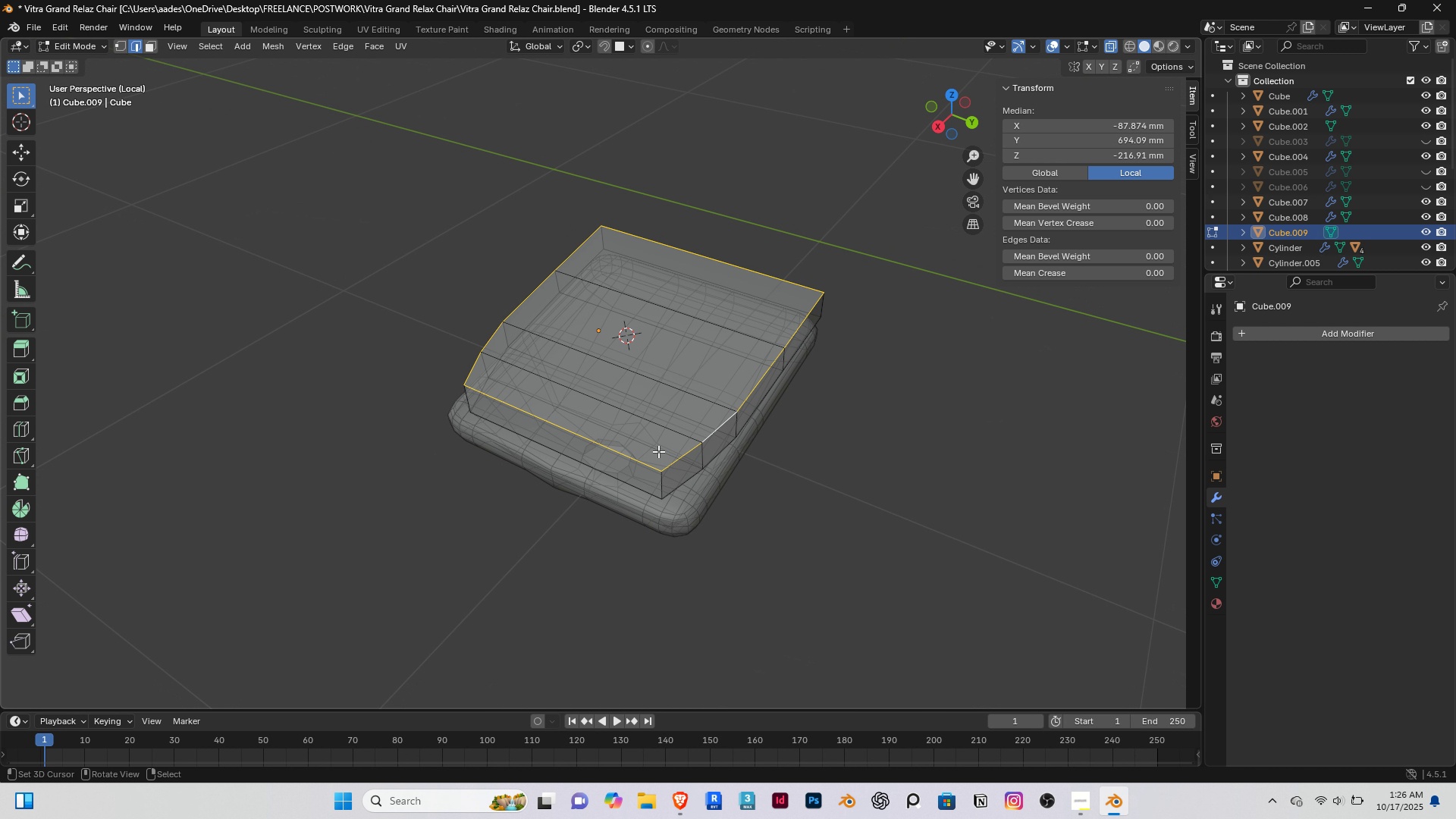 
scroll: coordinate [659, 451], scroll_direction: up, amount: 1.0
 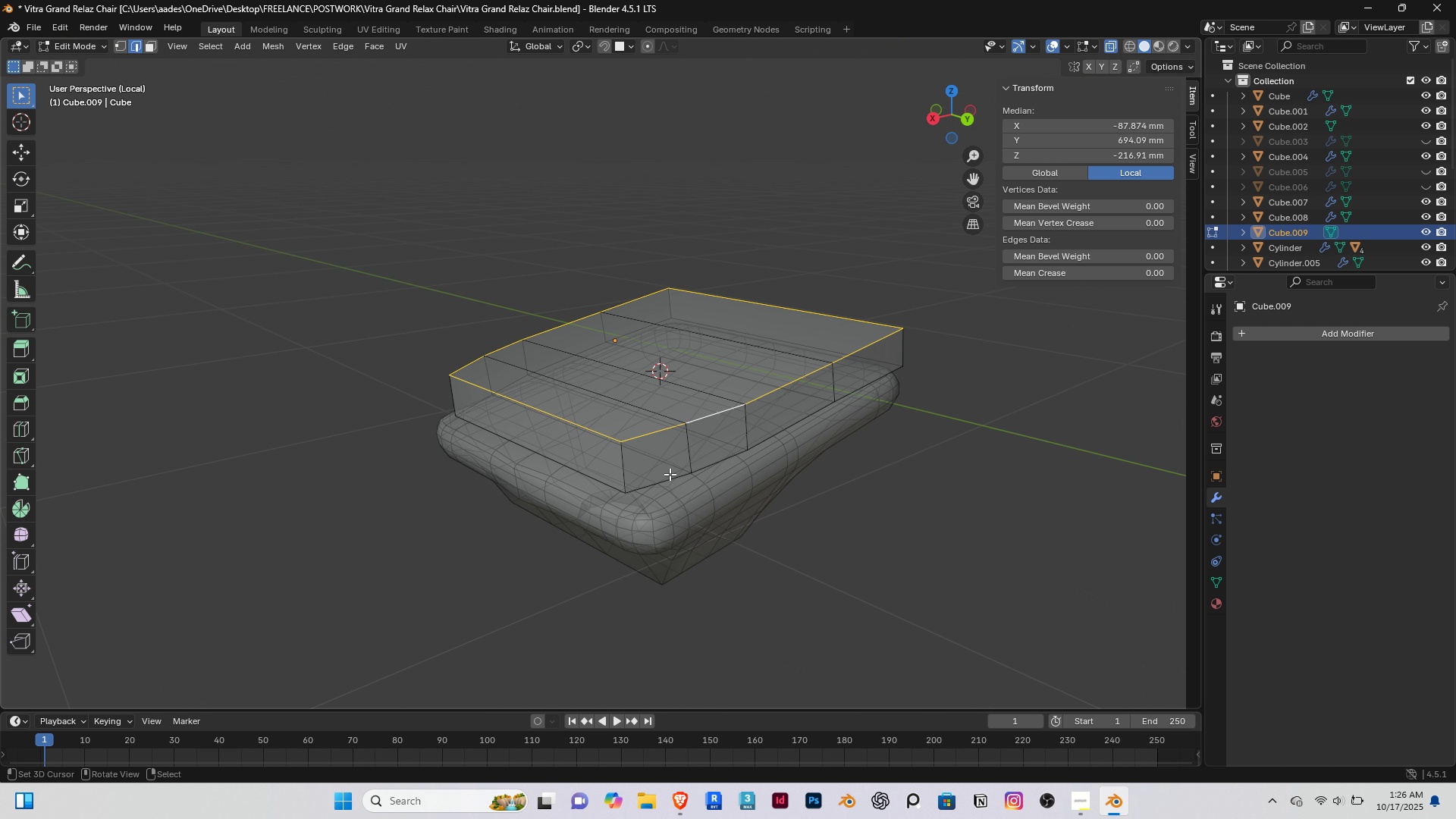 
hold_key(key=AltRight, duration=1.07)
hold_key(key=ShiftRight, duration=1.01)
right_click([659, 475])
 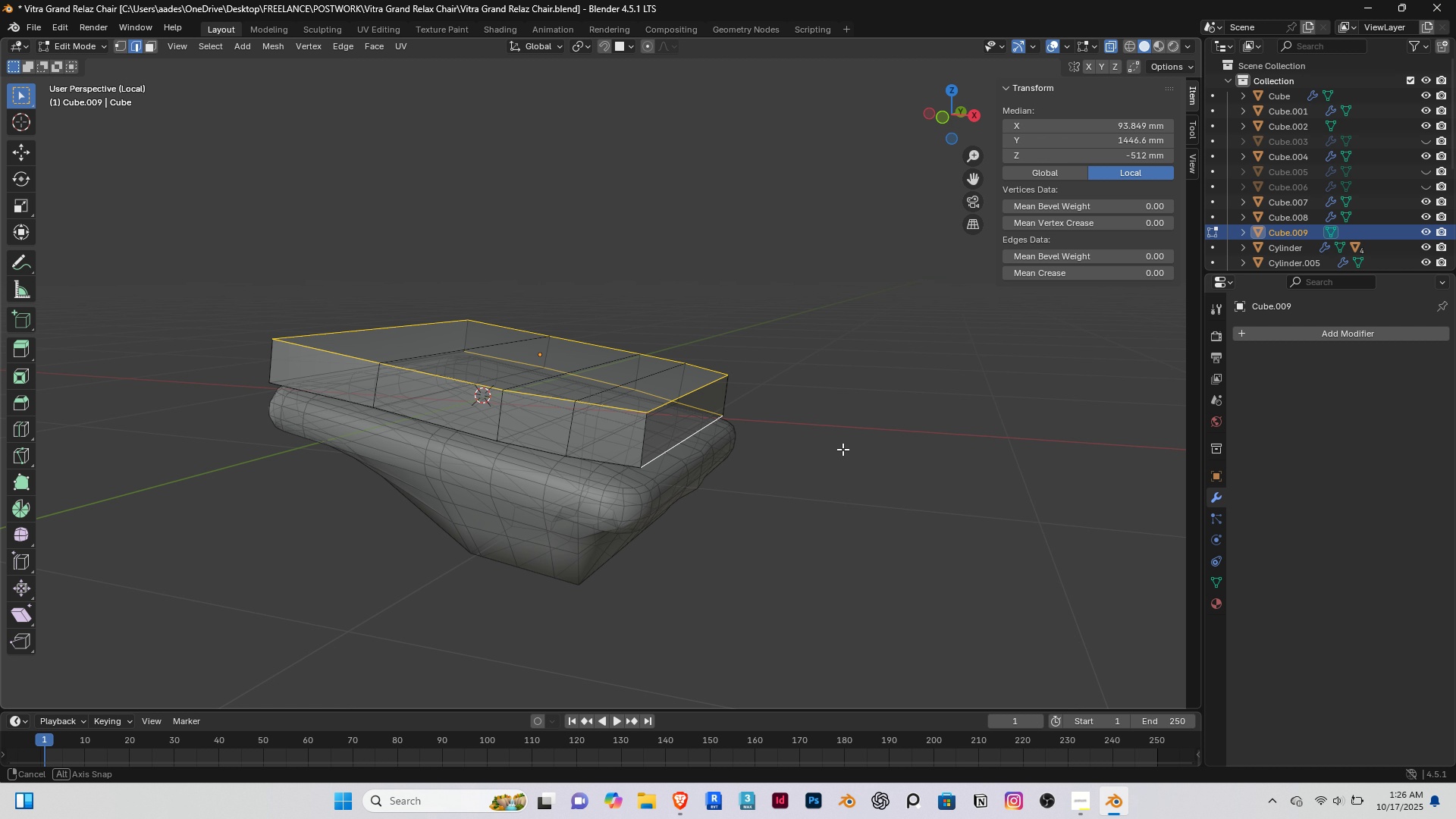 
hold_key(key=AltRight, duration=1.1)
hold_key(key=ShiftRight, duration=1.08)
right_click([664, 429])
 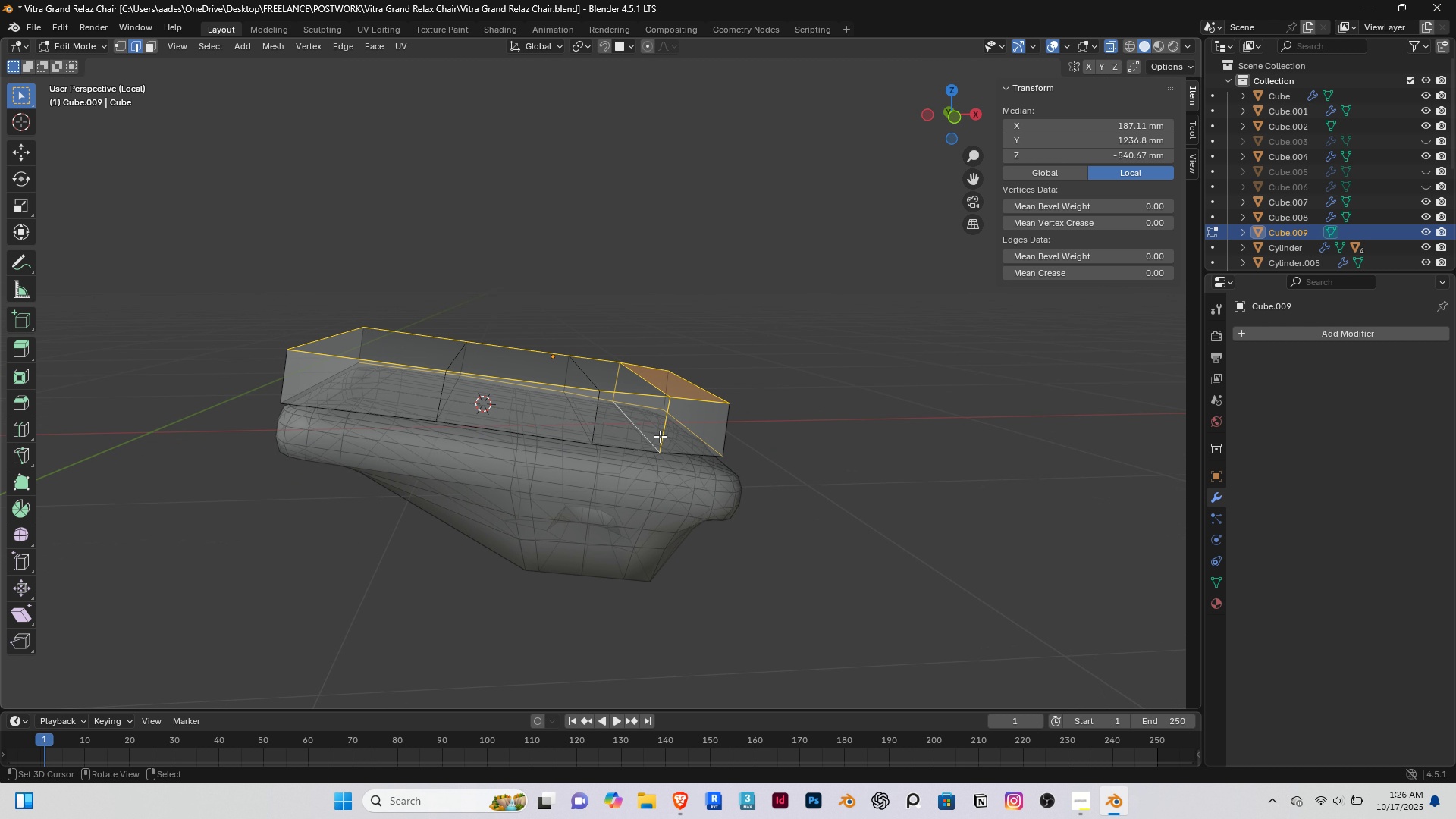 
hold_key(key=AltRight, duration=0.85)
hold_key(key=ShiftRight, duration=0.55)
right_click([662, 425])
 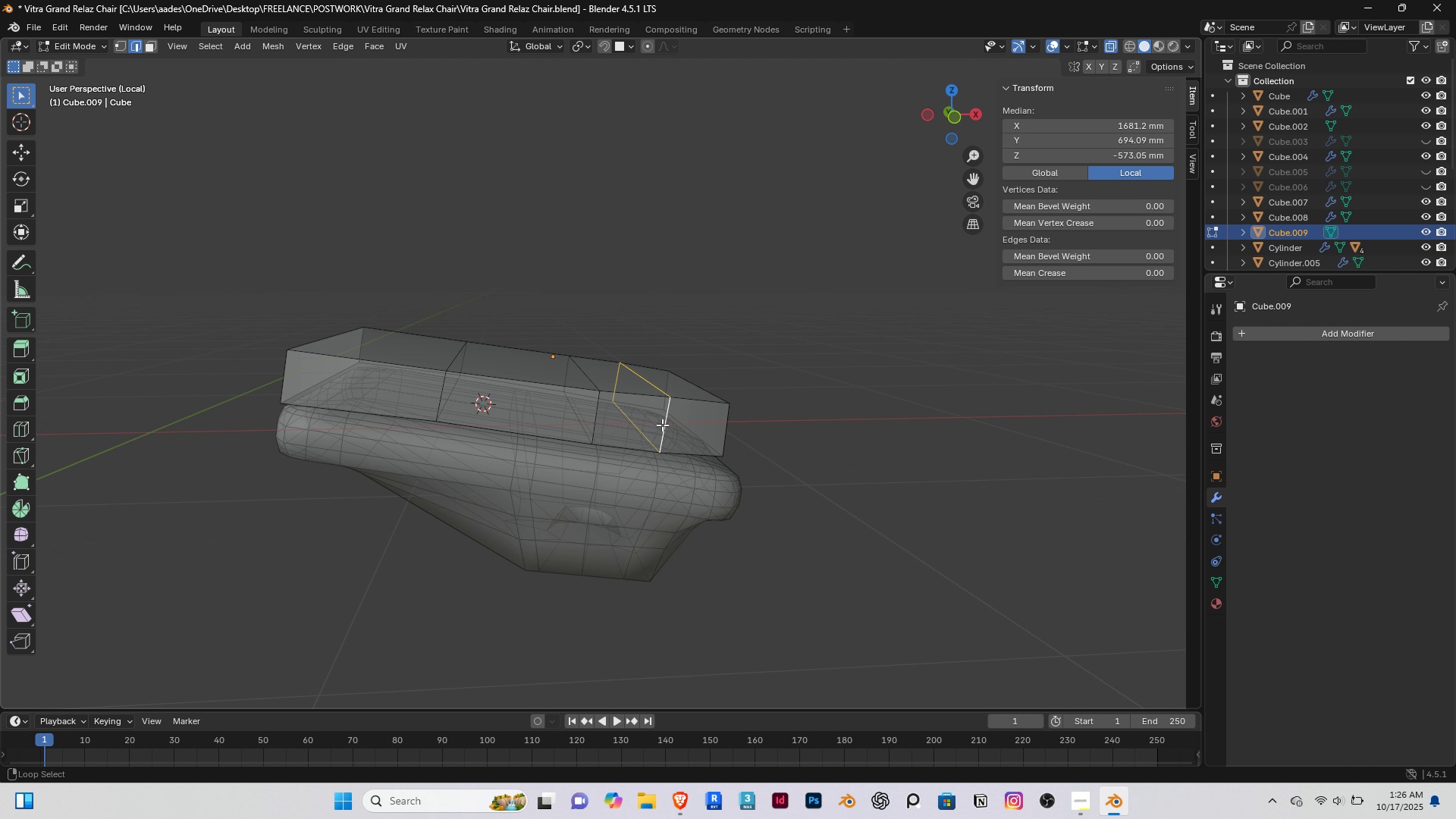 
key(Control+ControlLeft)
 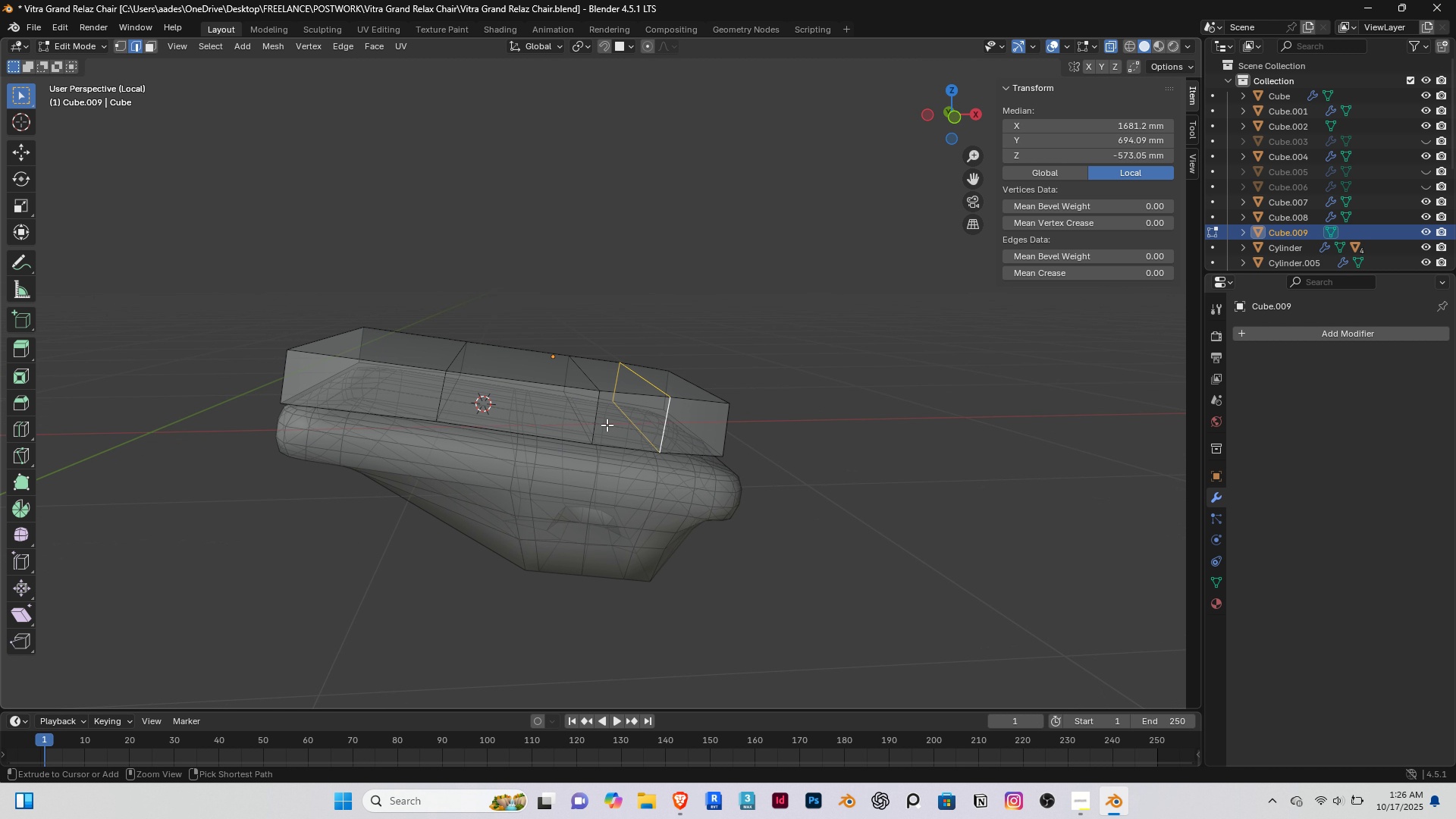 
key(Control+Z)
 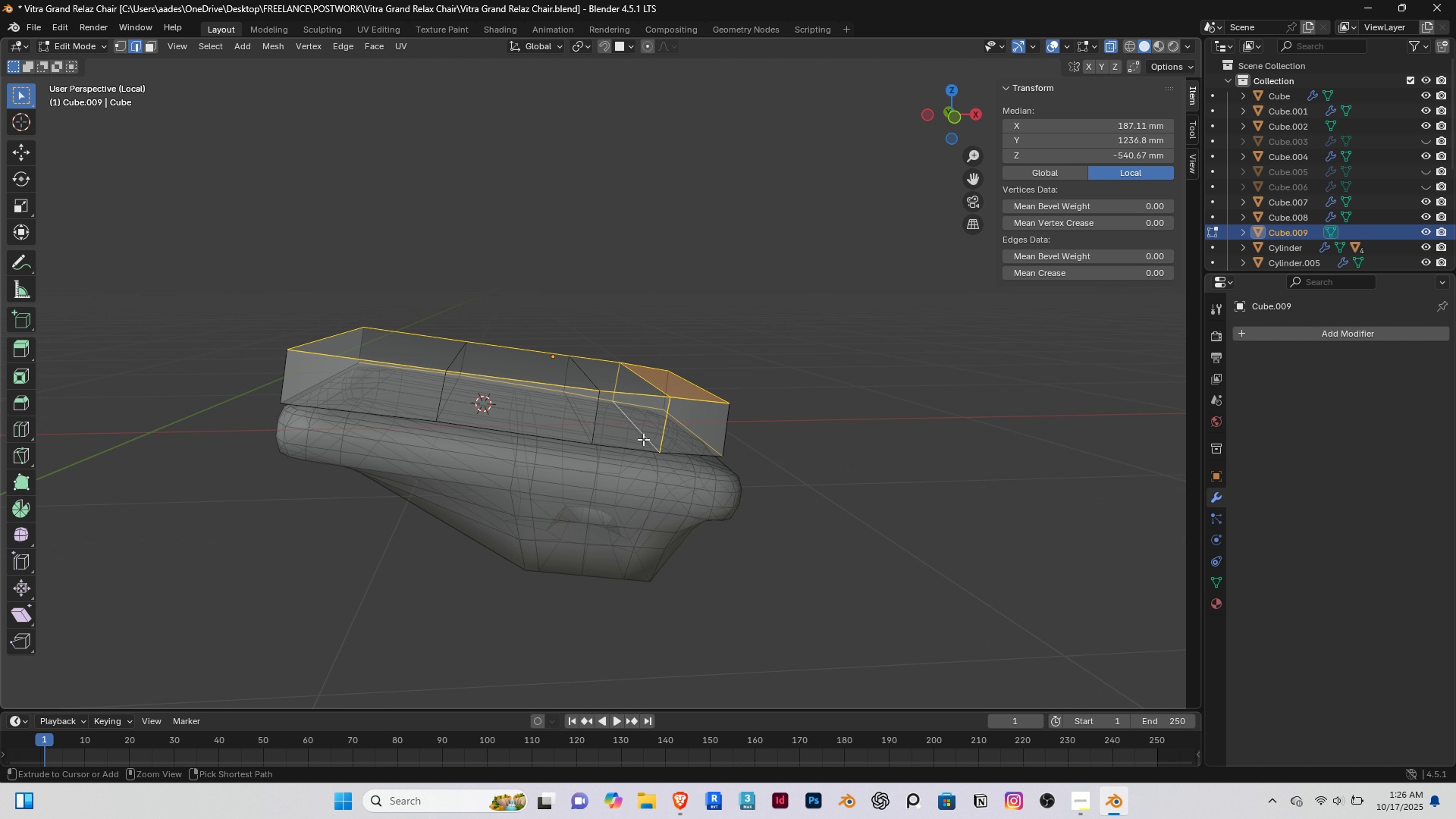 
key(Control+ControlLeft)
 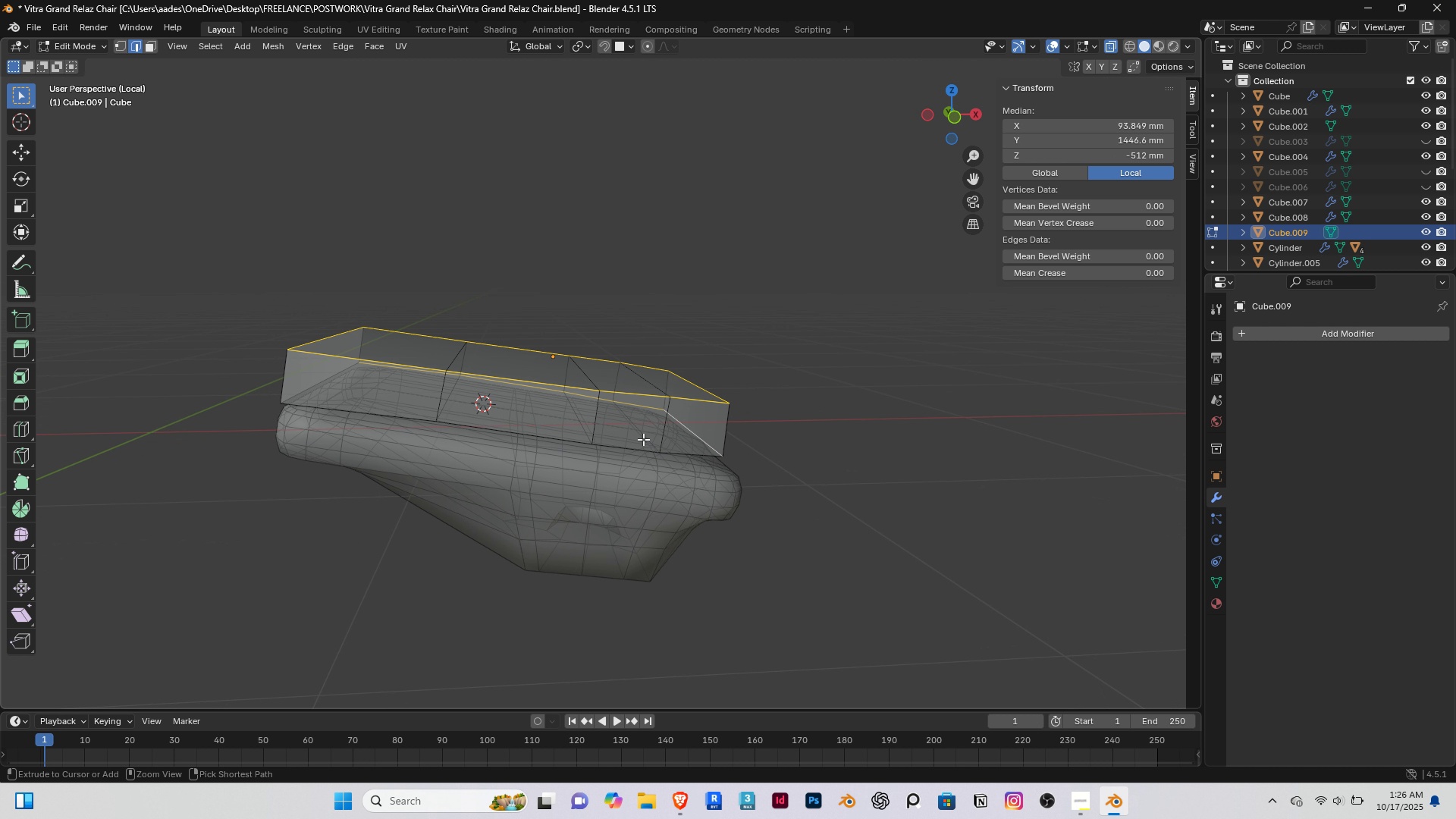 
key(Control+Z)
 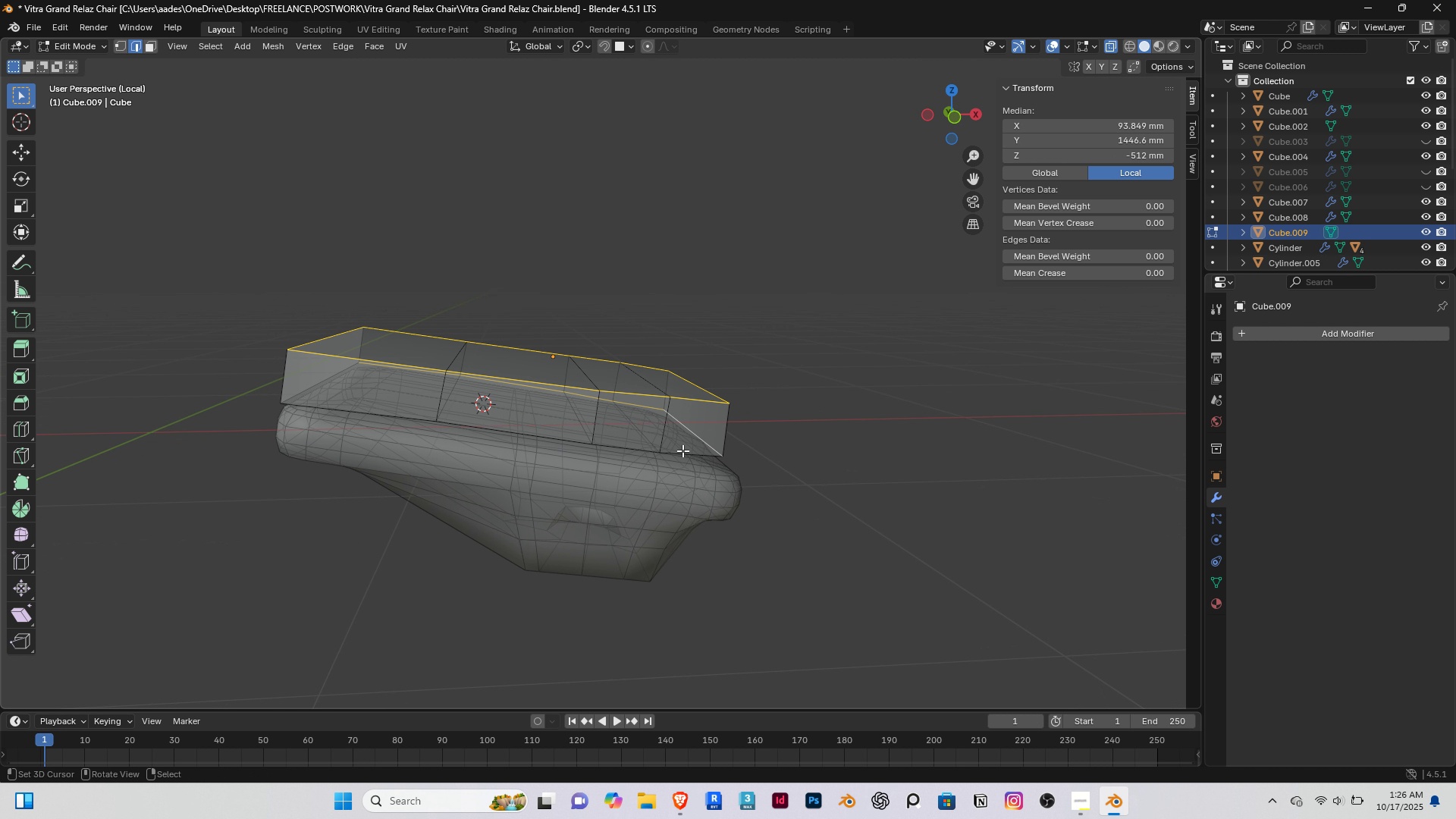 
hold_key(key=ShiftRight, duration=0.9)
 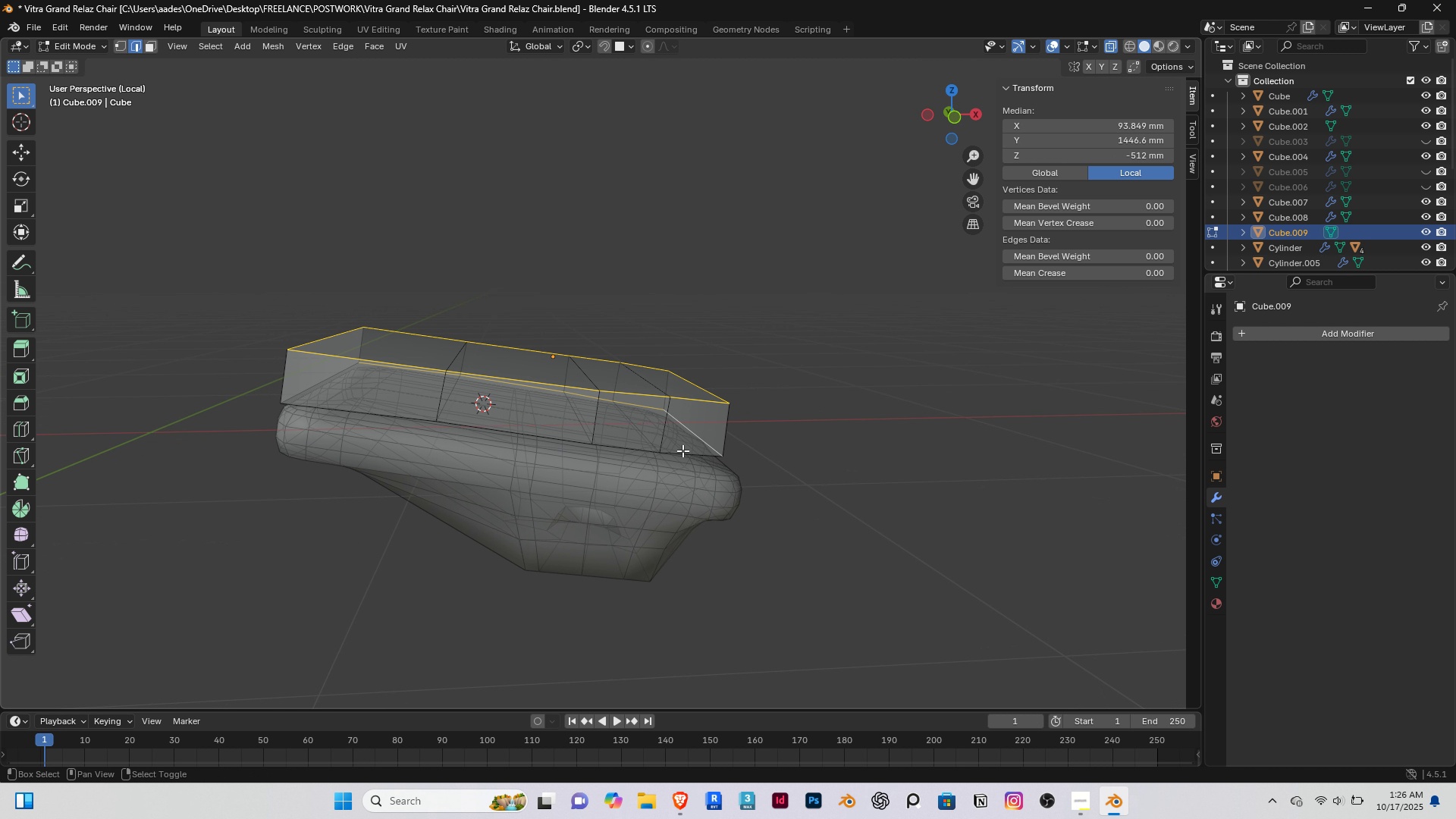 
hold_key(key=ShiftRight, duration=1.83)
 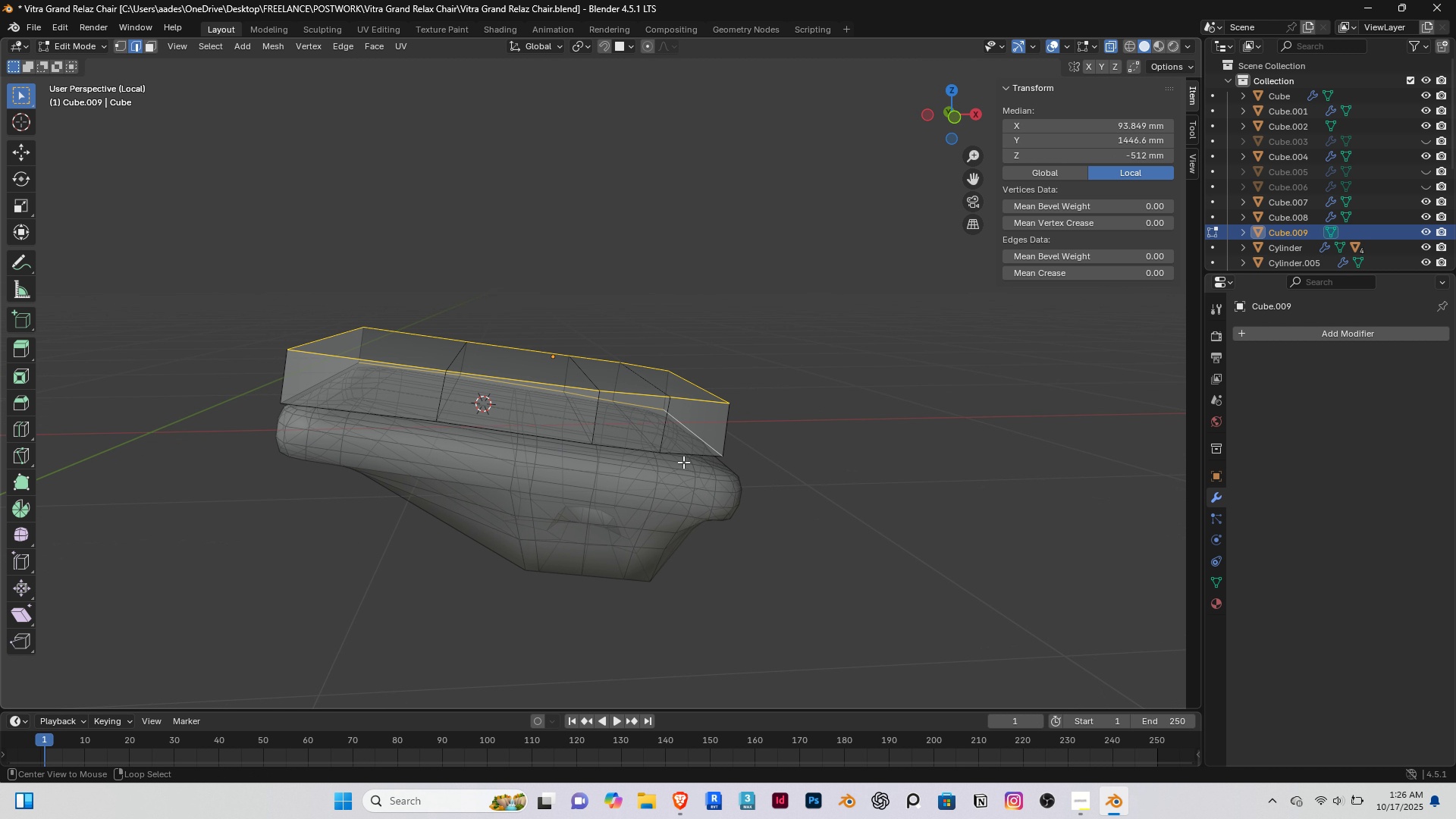 
hold_key(key=ShiftRight, duration=0.3)
 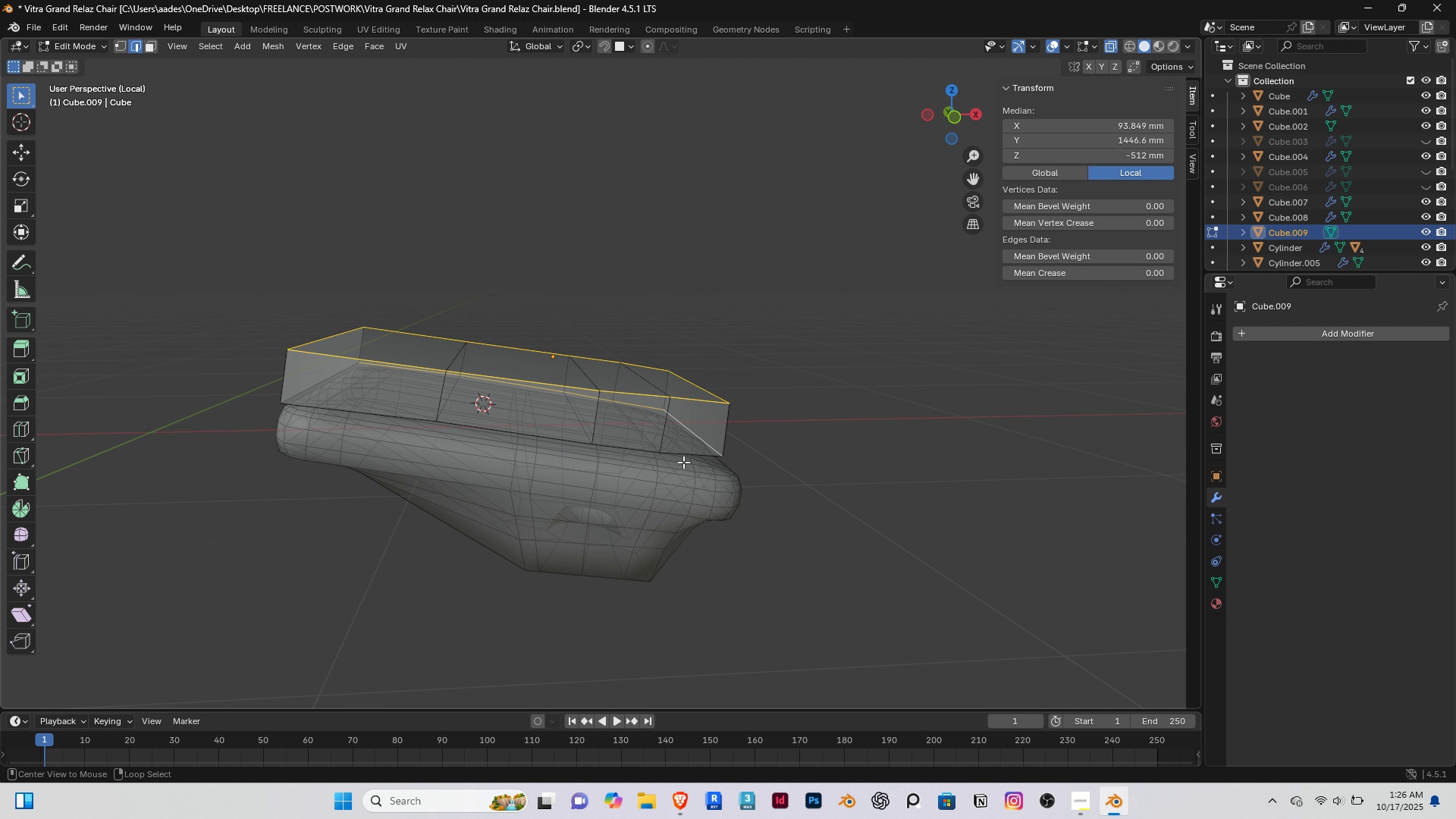 
hold_key(key=AltRight, duration=0.66)
hold_key(key=ShiftRight, duration=0.57)
right_click([685, 456])
 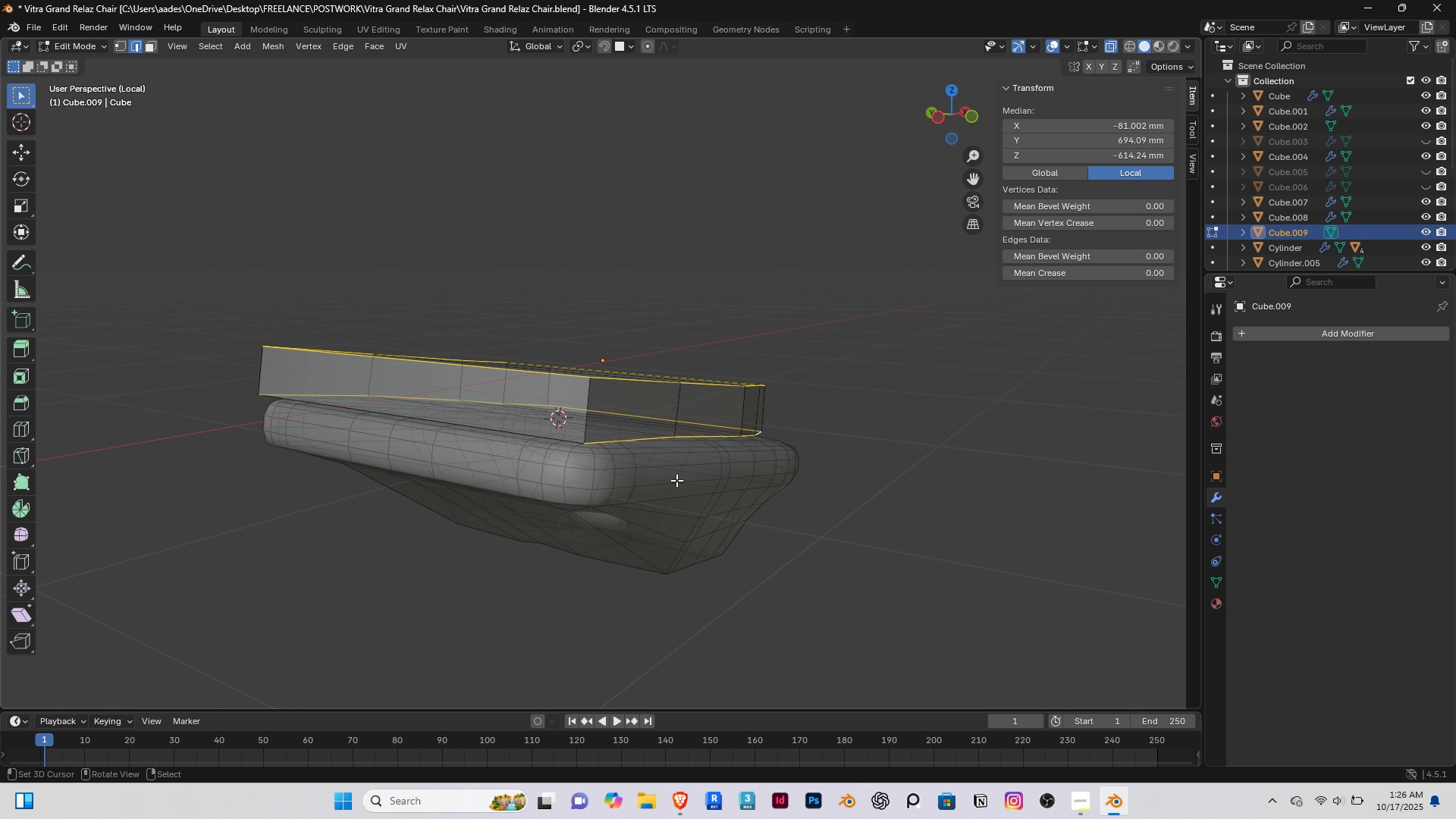 
hold_key(key=AltRight, duration=0.56)
hold_key(key=ShiftRight, duration=0.51)
right_click([434, 417])
 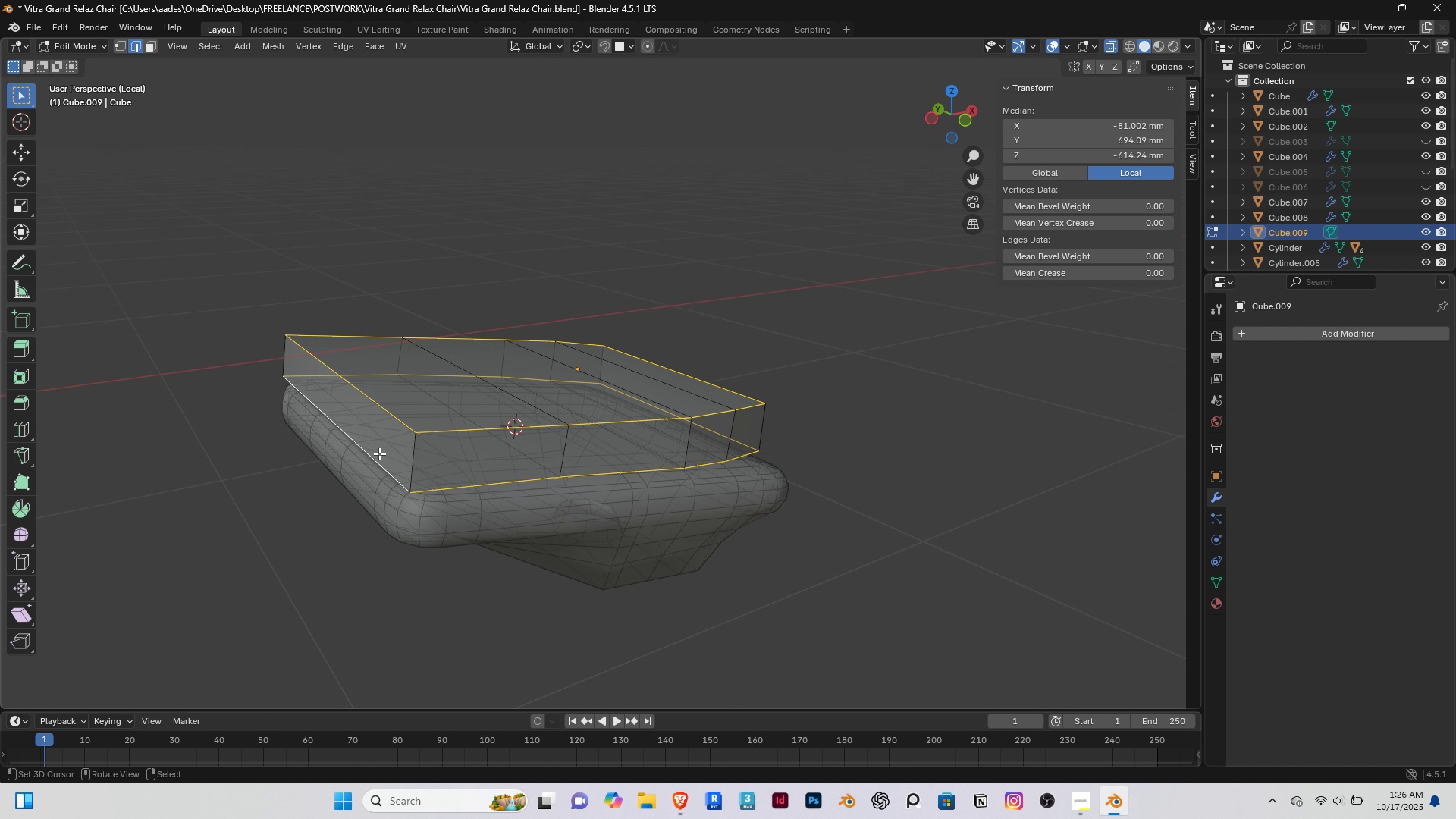 
key(Control+B)
 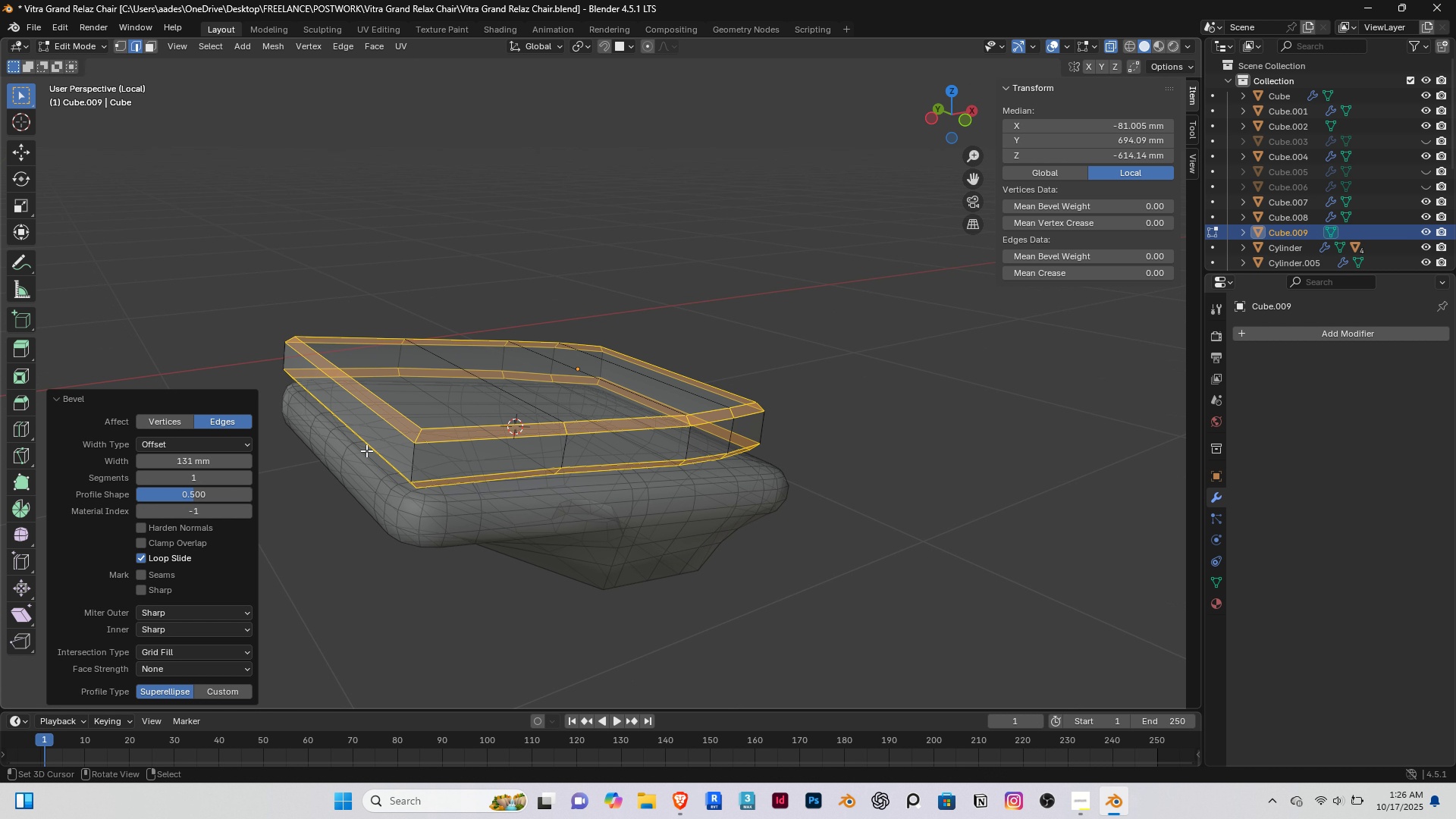 
left_click([366, 450])
 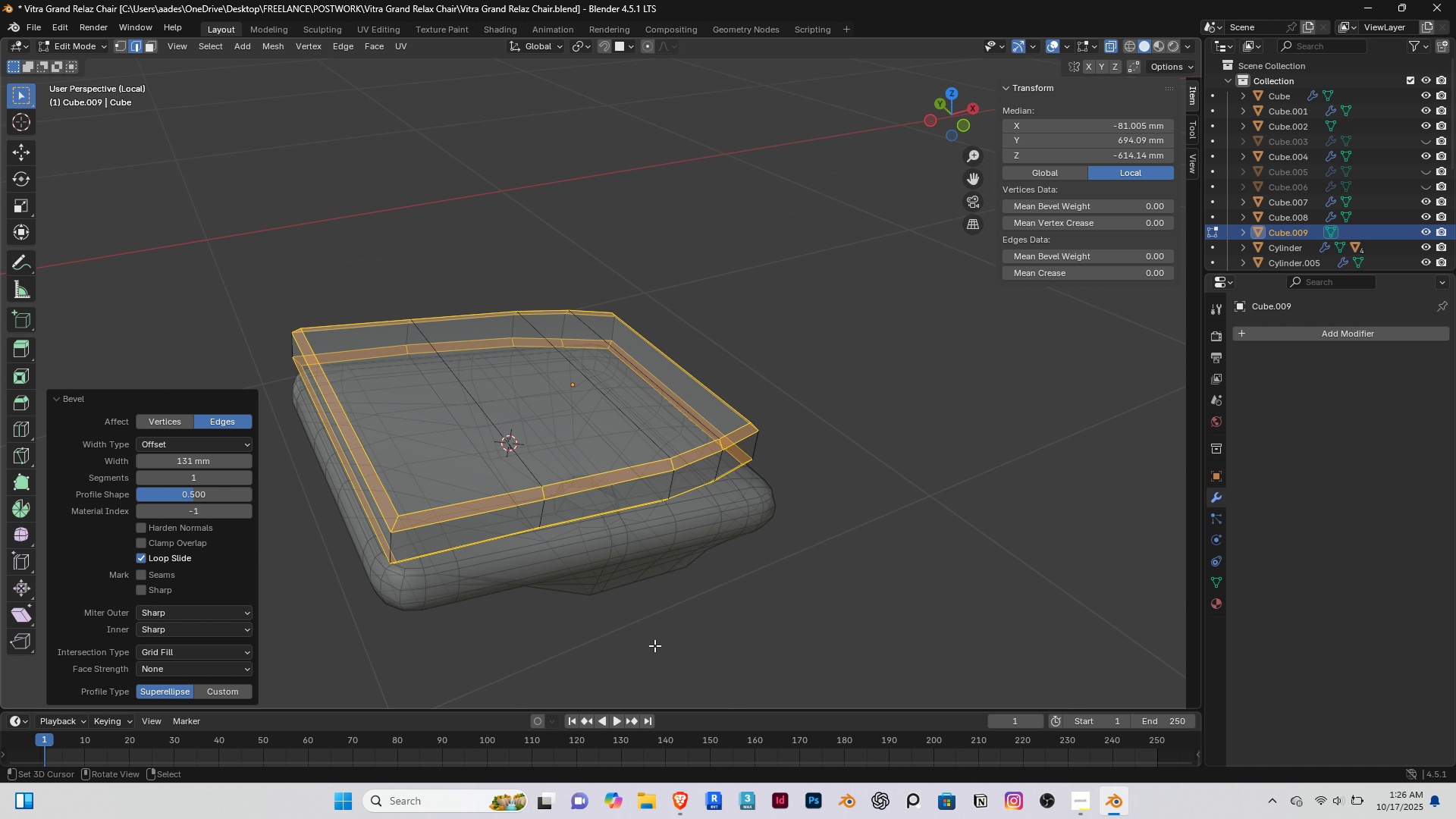 
right_click([654, 645])
 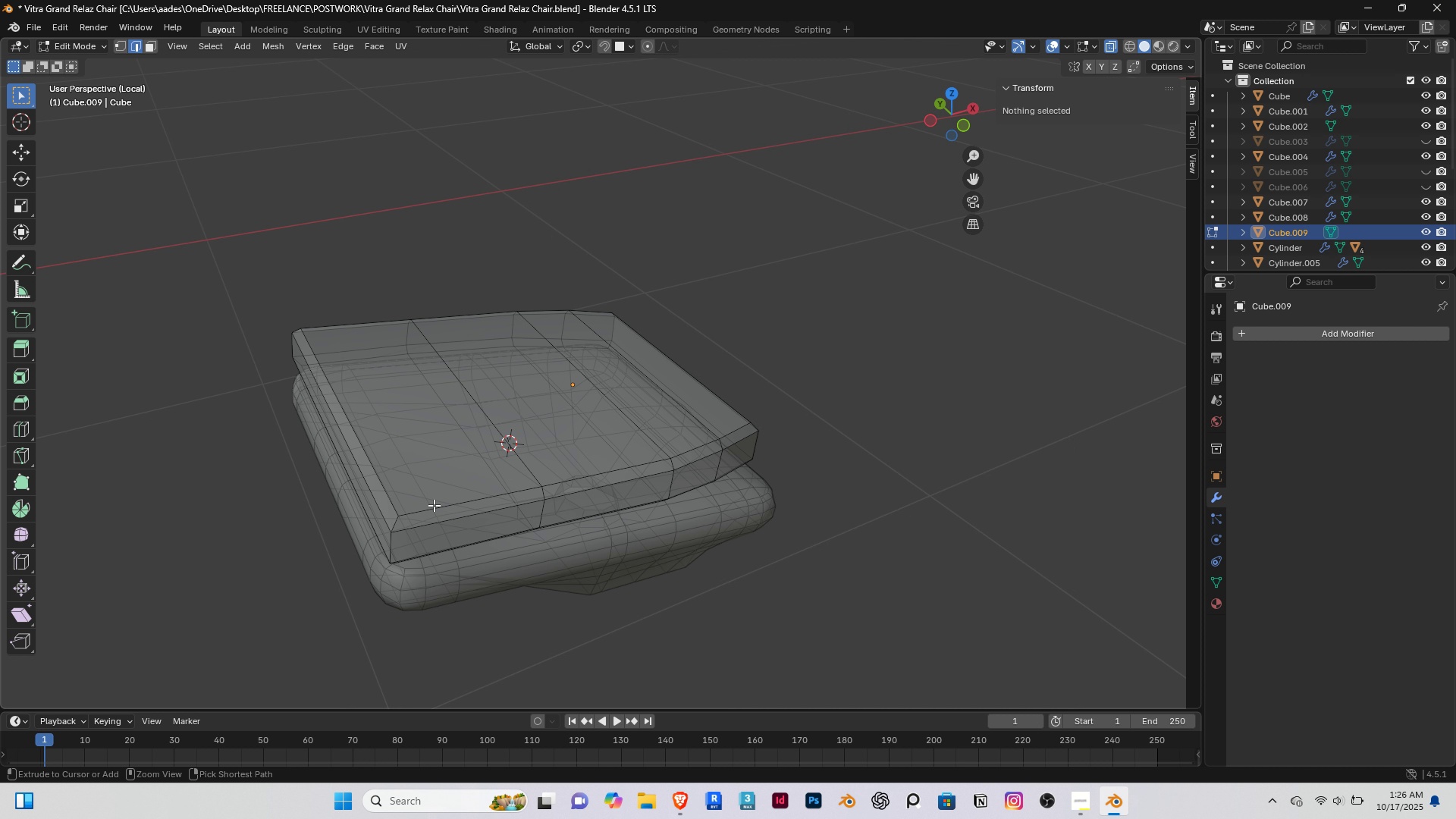 
key(Control+R)
 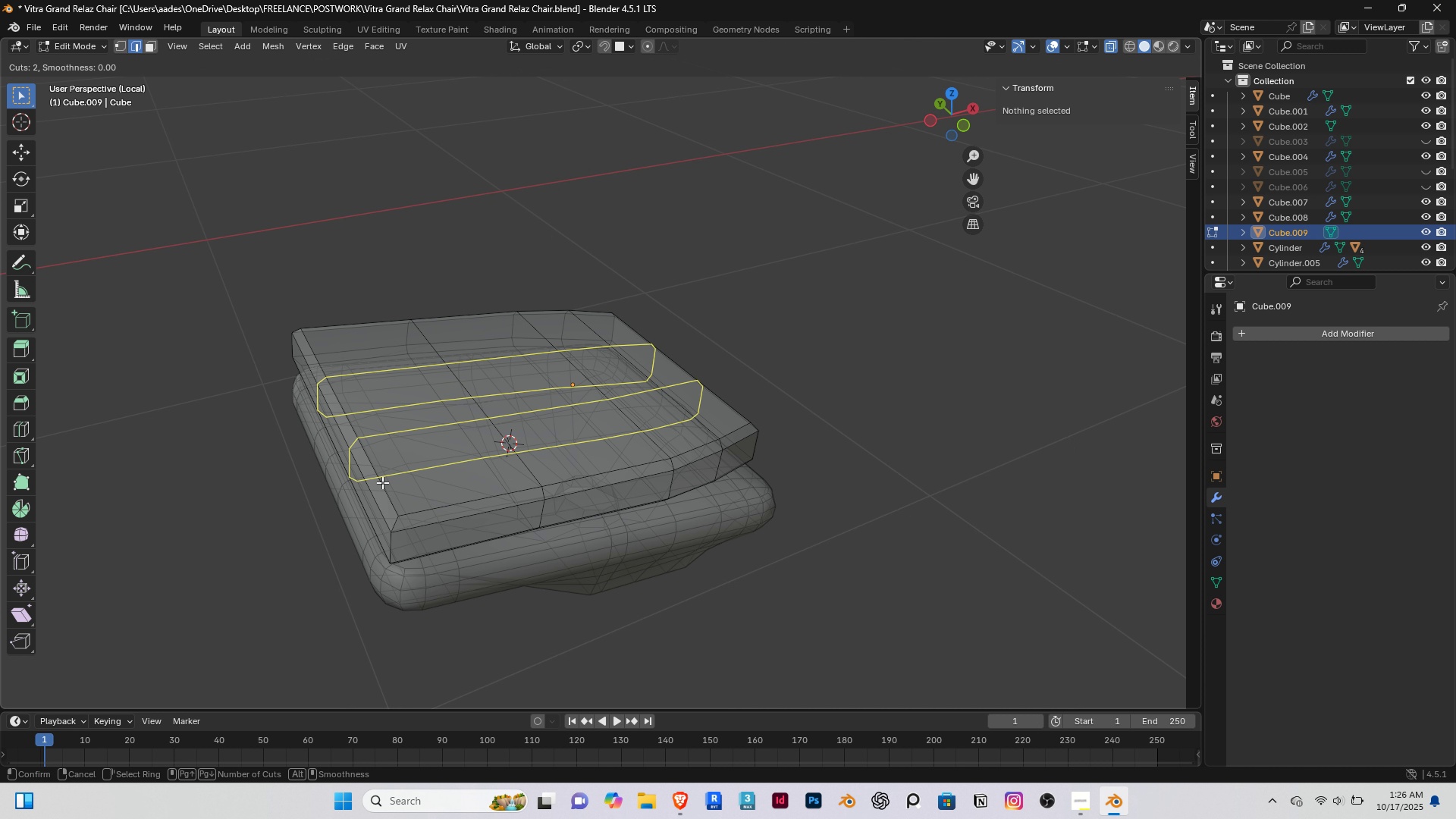 
scroll: coordinate [382, 482], scroll_direction: up, amount: 2.0
 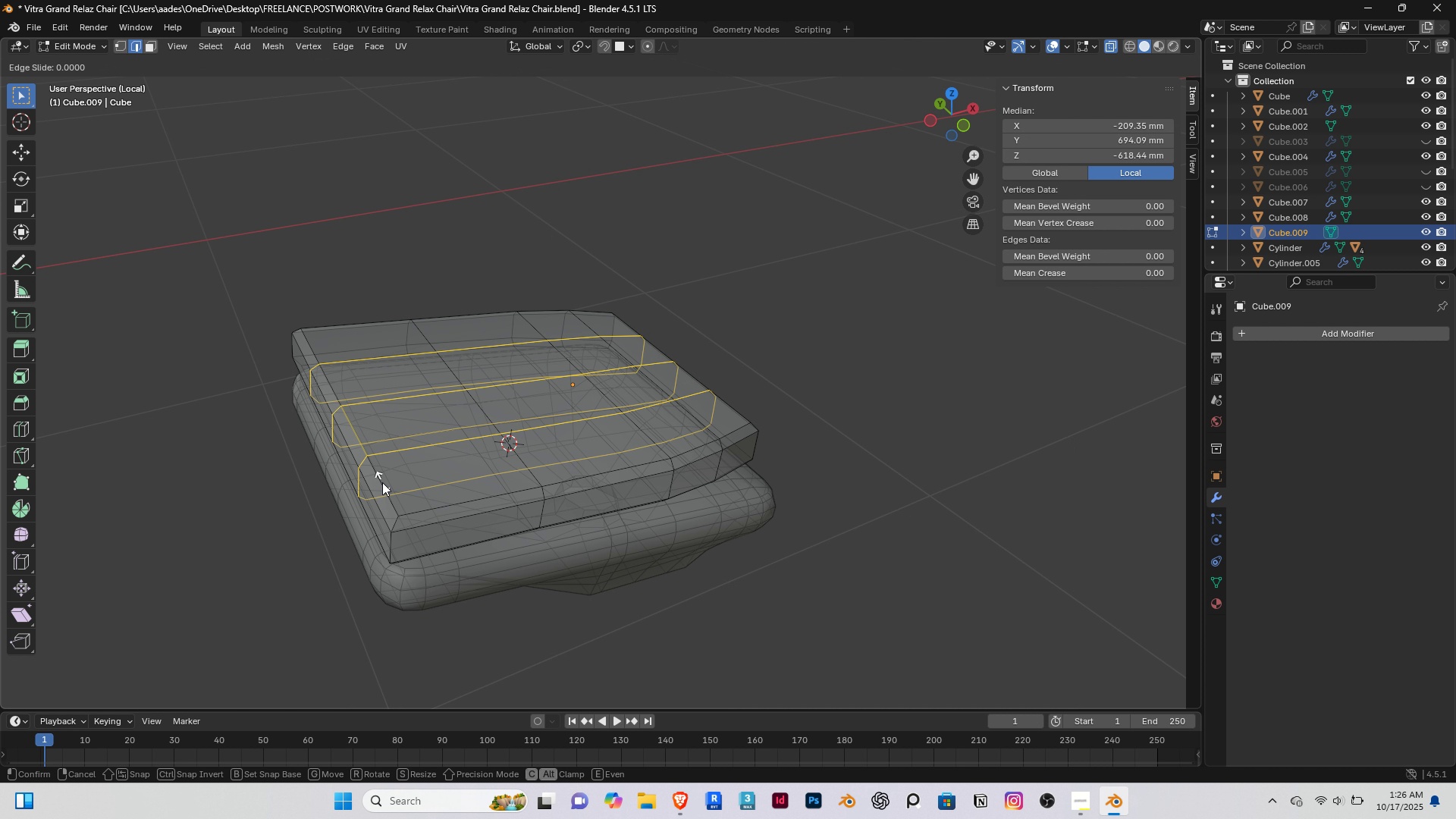 
left_click([382, 482])
 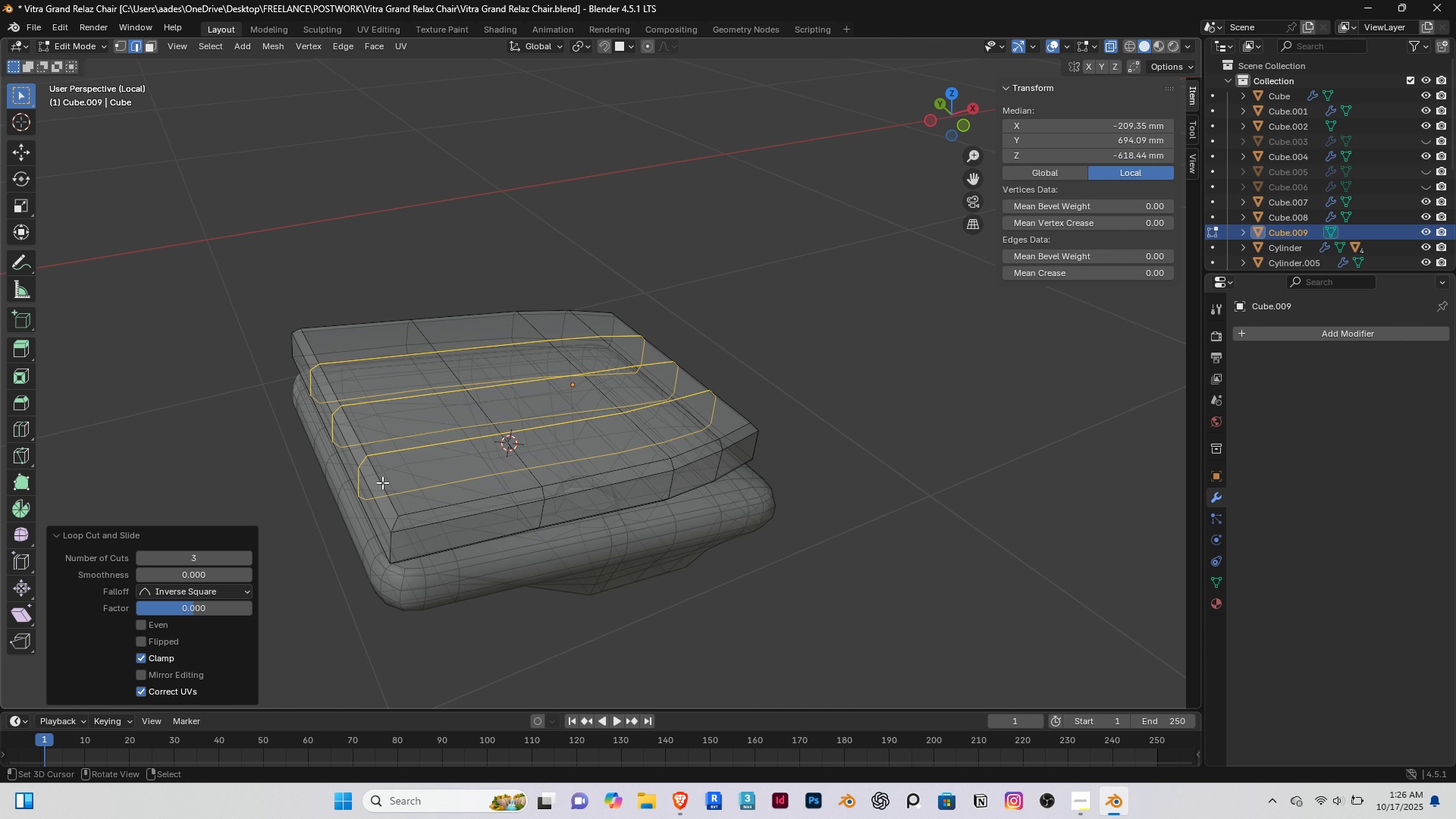 
right_click([382, 482])
 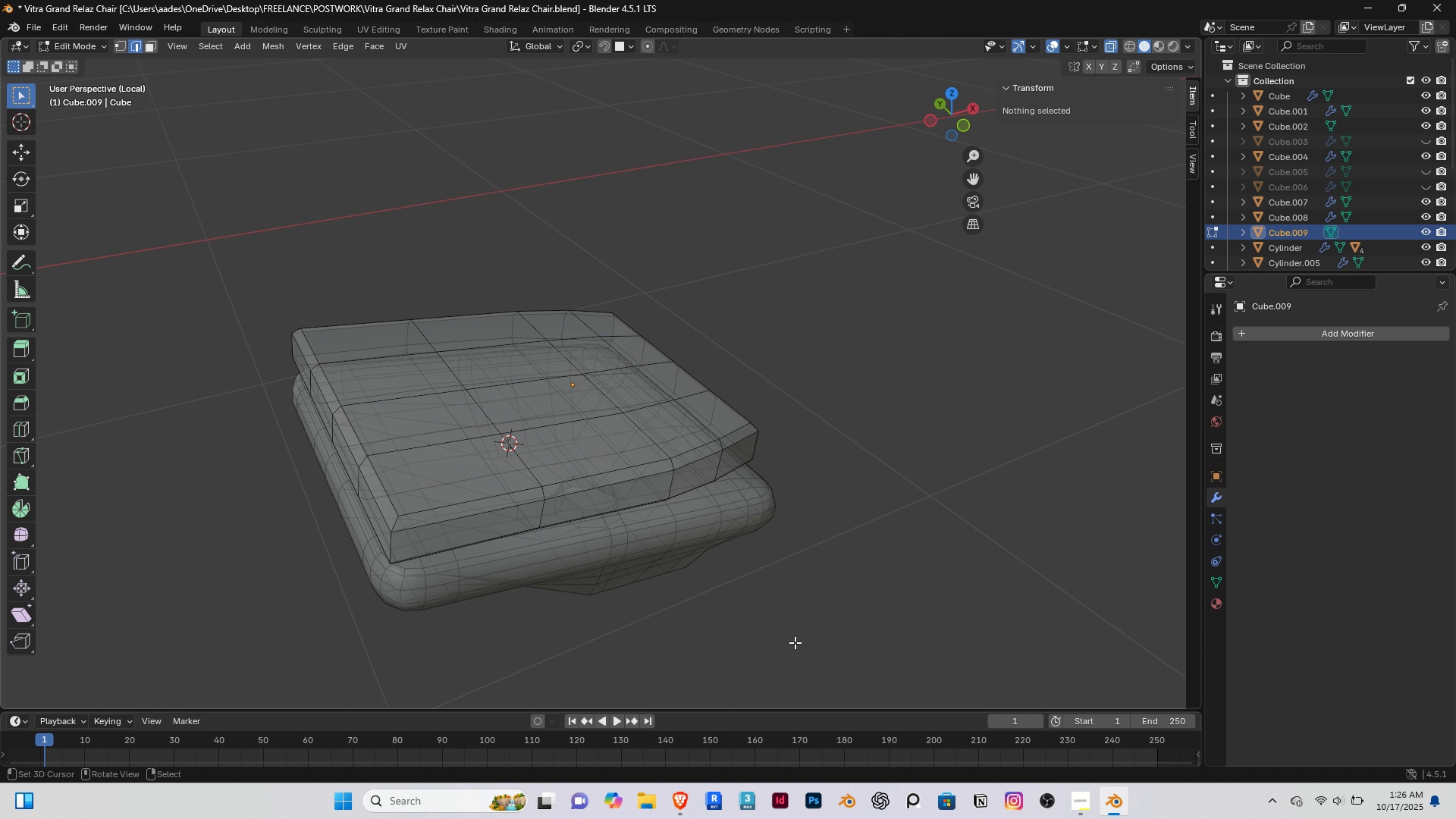 
right_click([795, 642])
 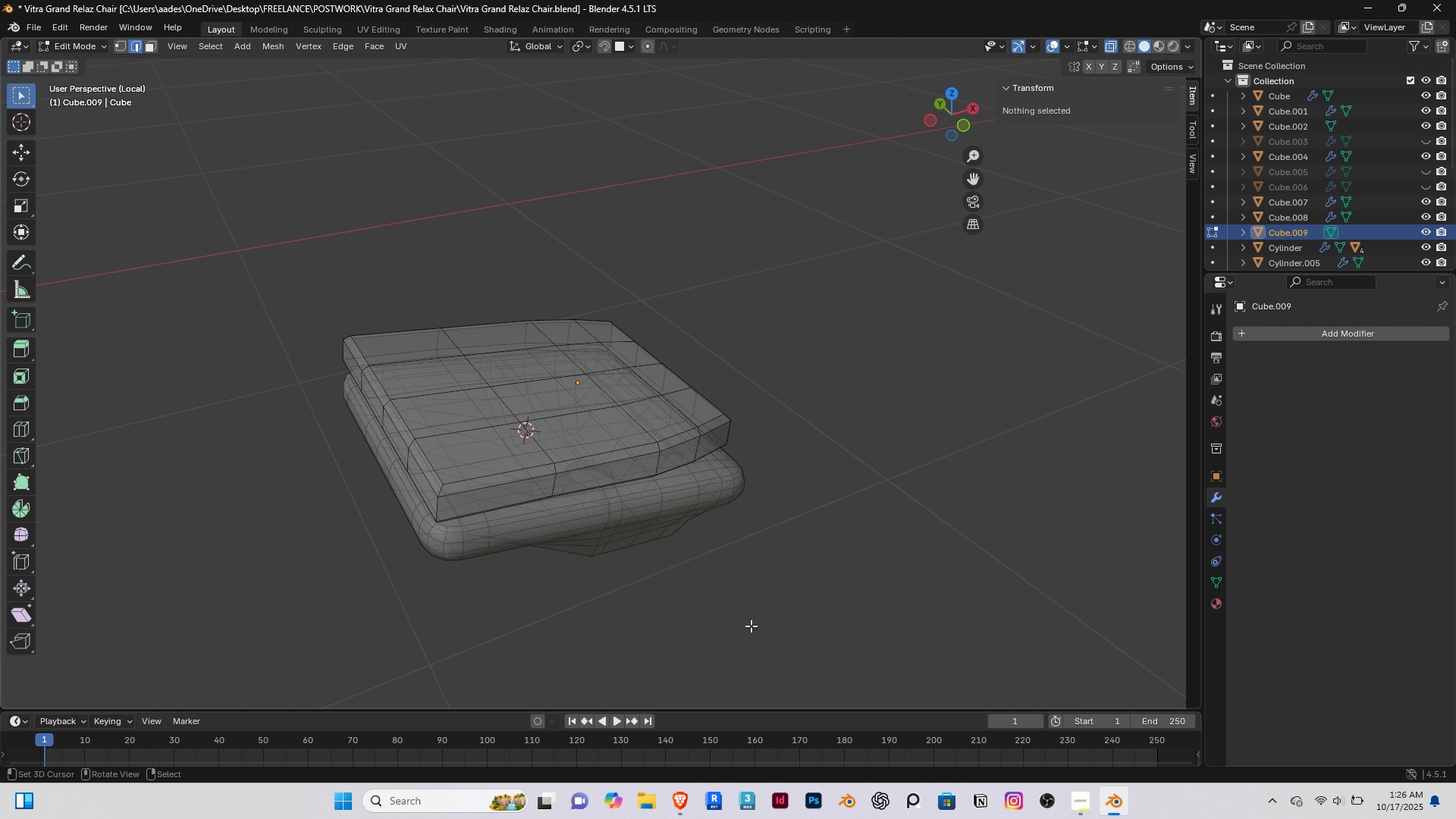 
scroll: coordinate [751, 626], scroll_direction: down, amount: 2.0
 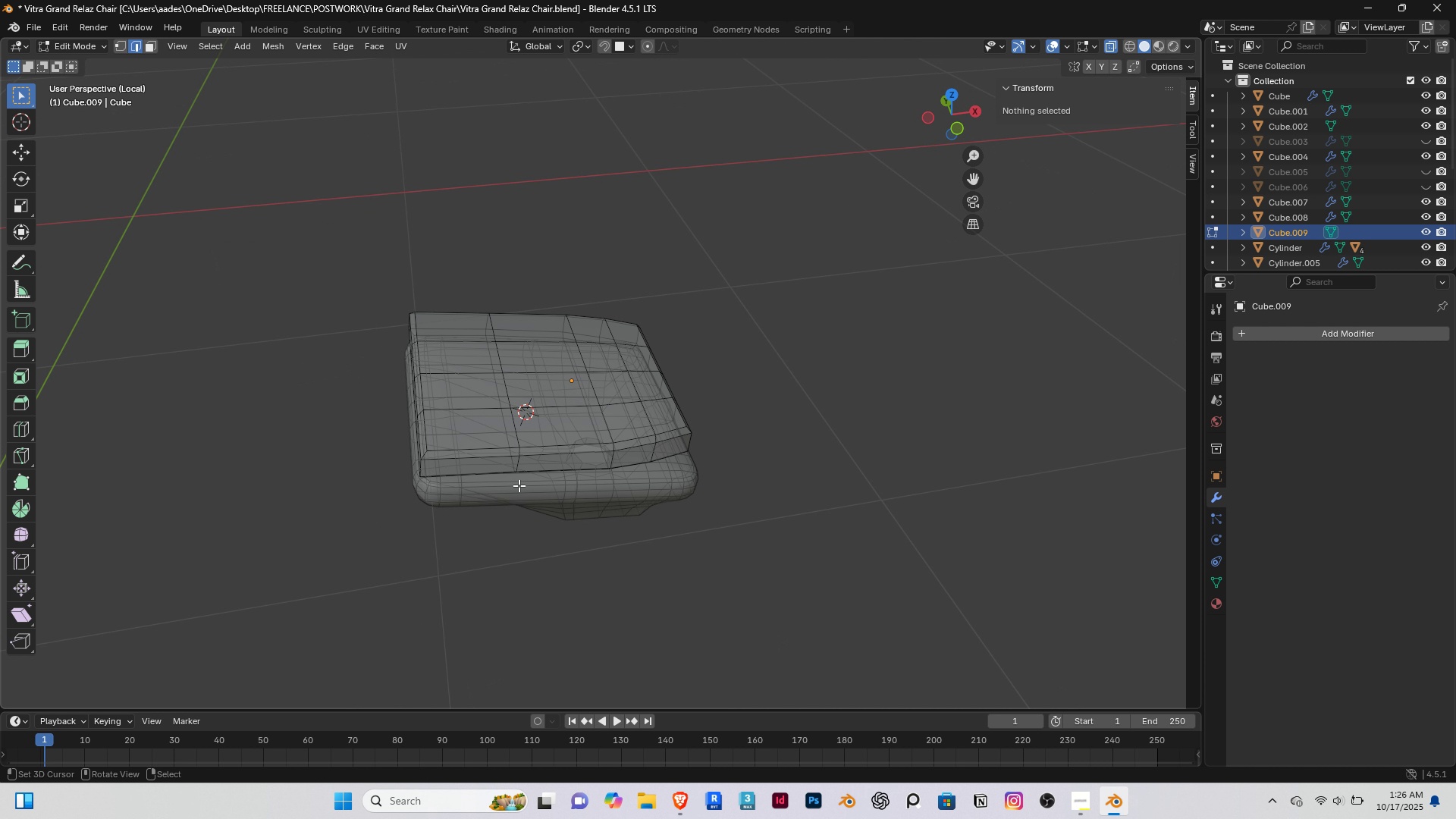 
wait(6.31)
 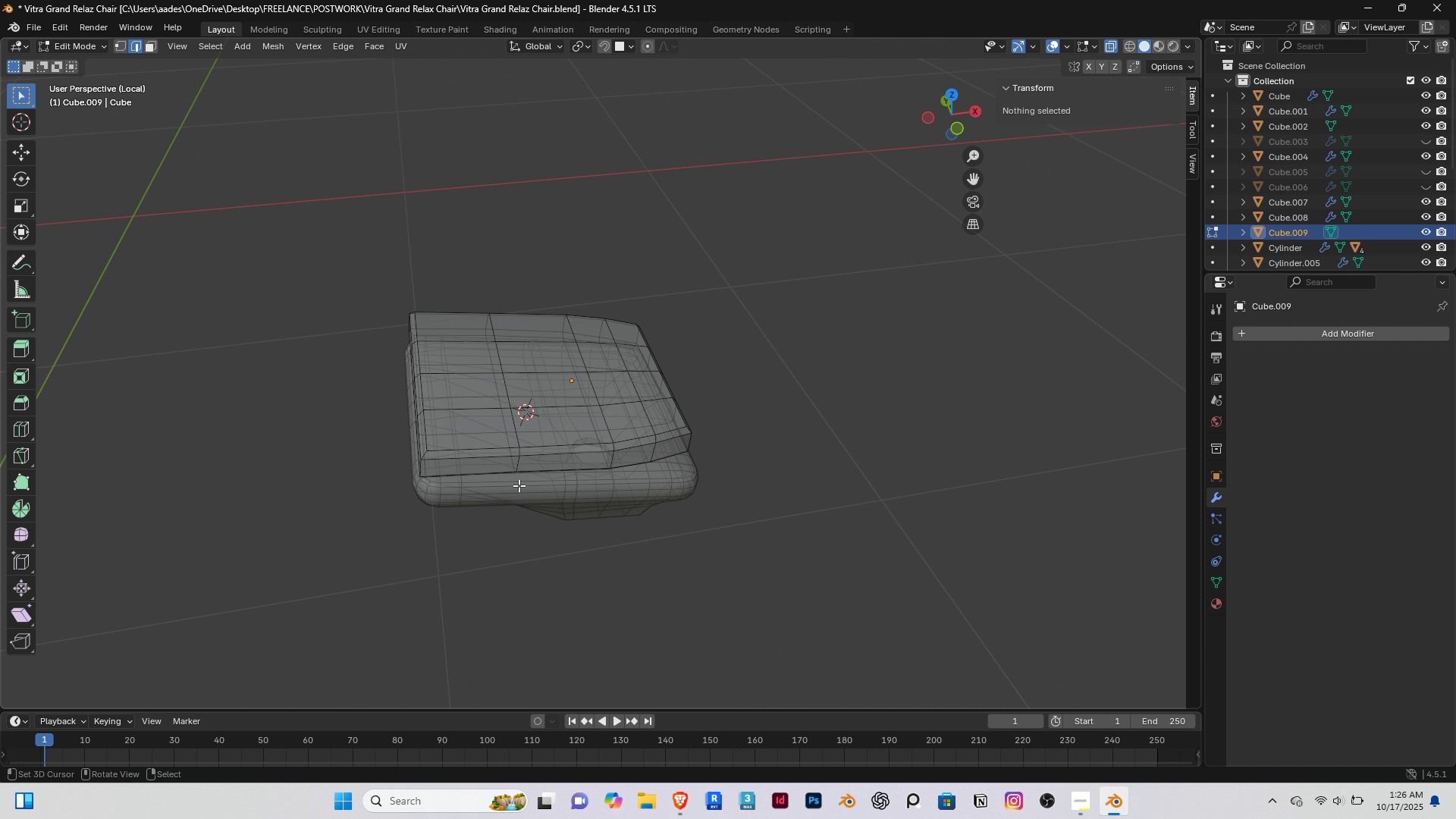 
right_click([520, 429])
 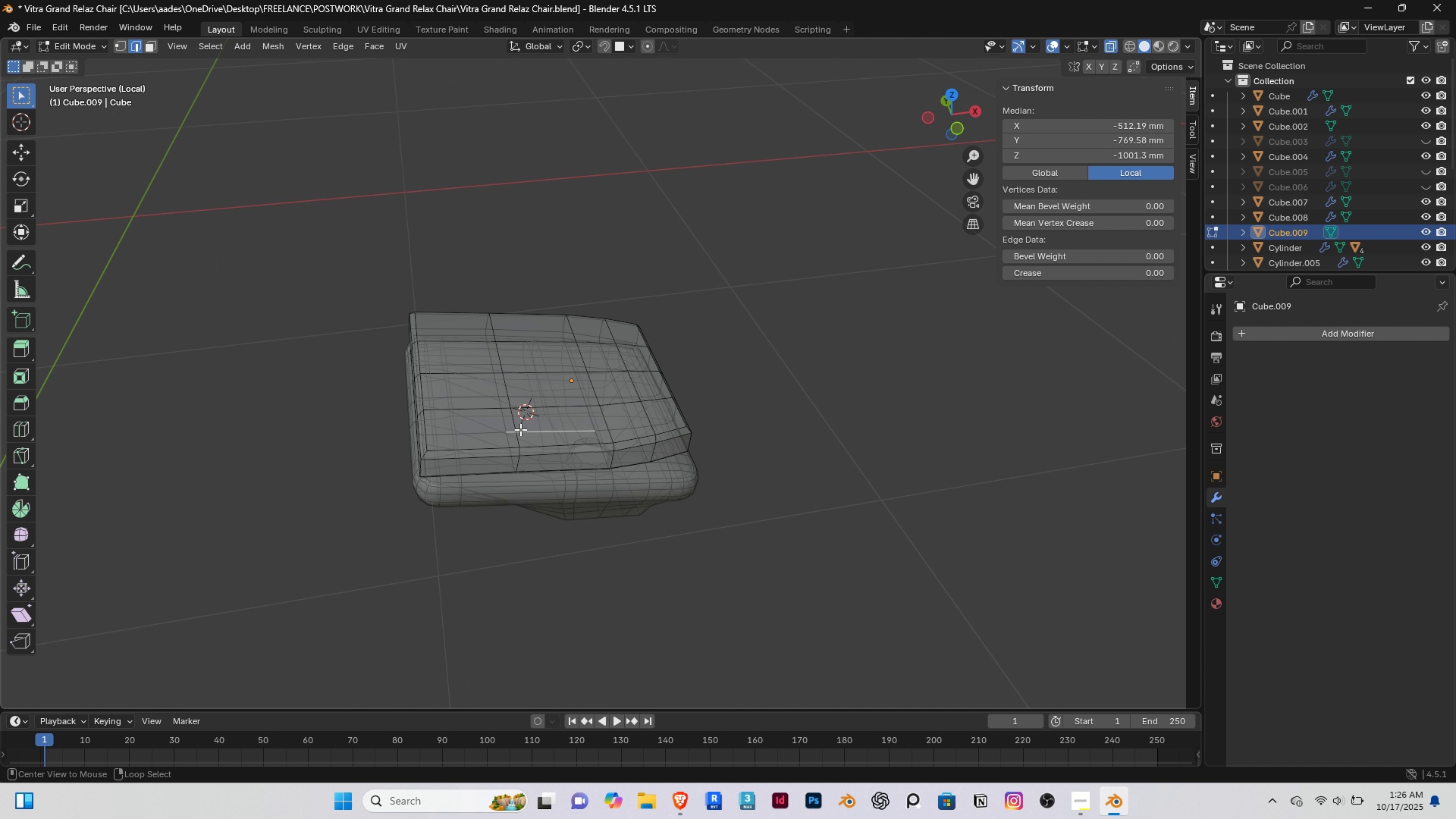 
hold_key(key=AltRight, duration=0.39)
double_click([520, 429])
 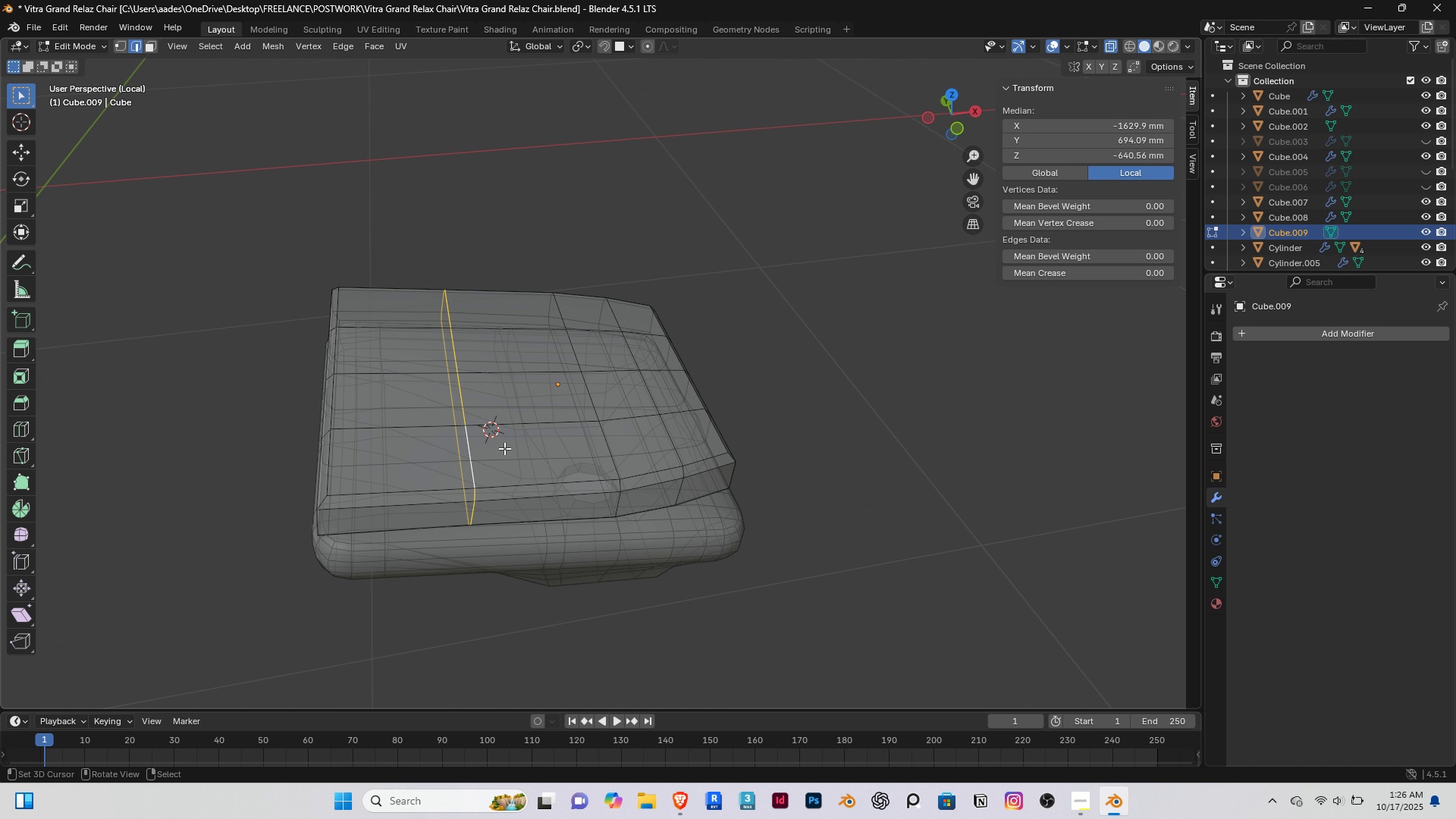 
scroll: coordinate [504, 448], scroll_direction: up, amount: 2.0
 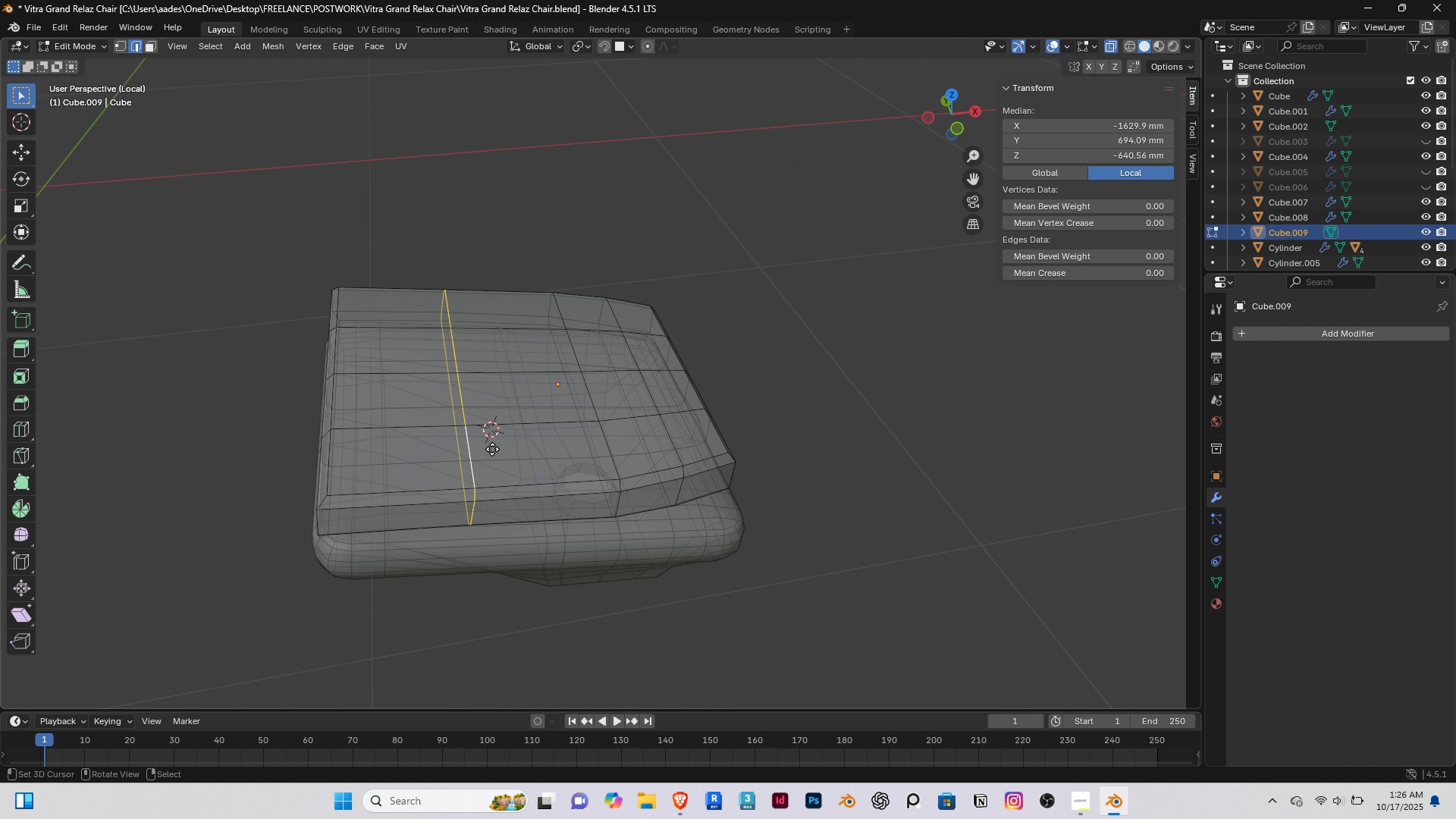 
type(gg)
 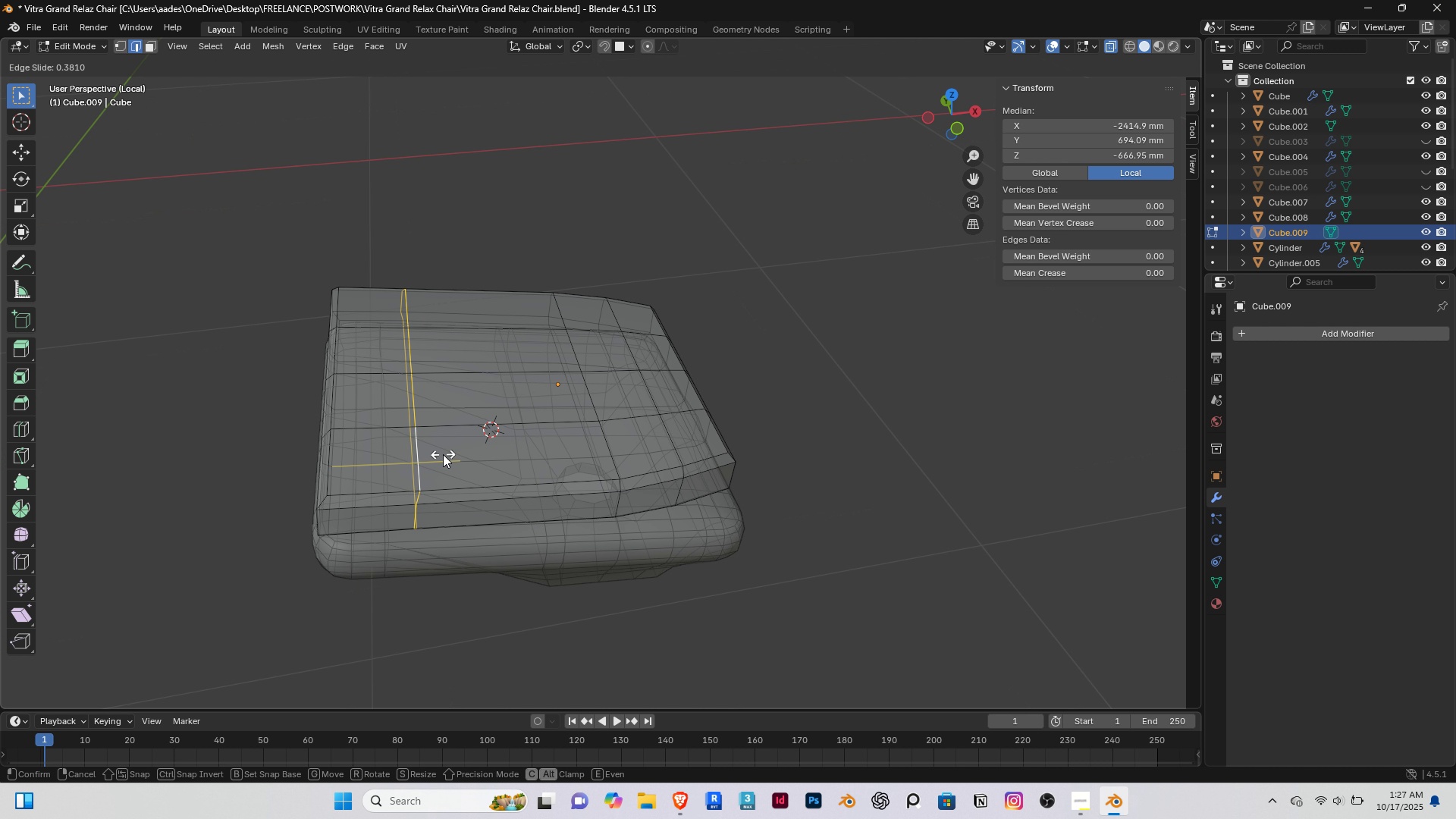 
left_click([443, 454])
 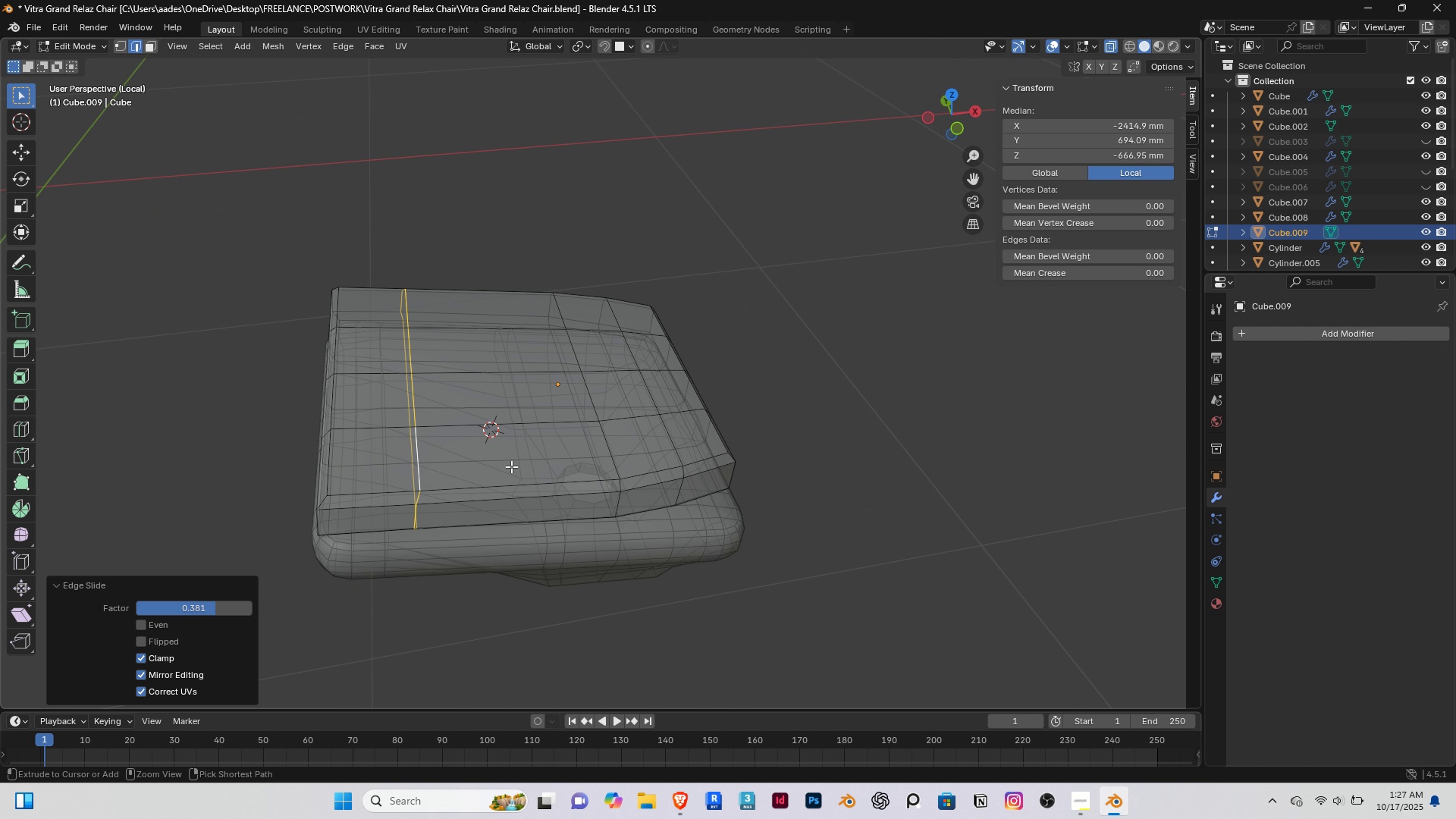 
key(Control+ControlLeft)
 